 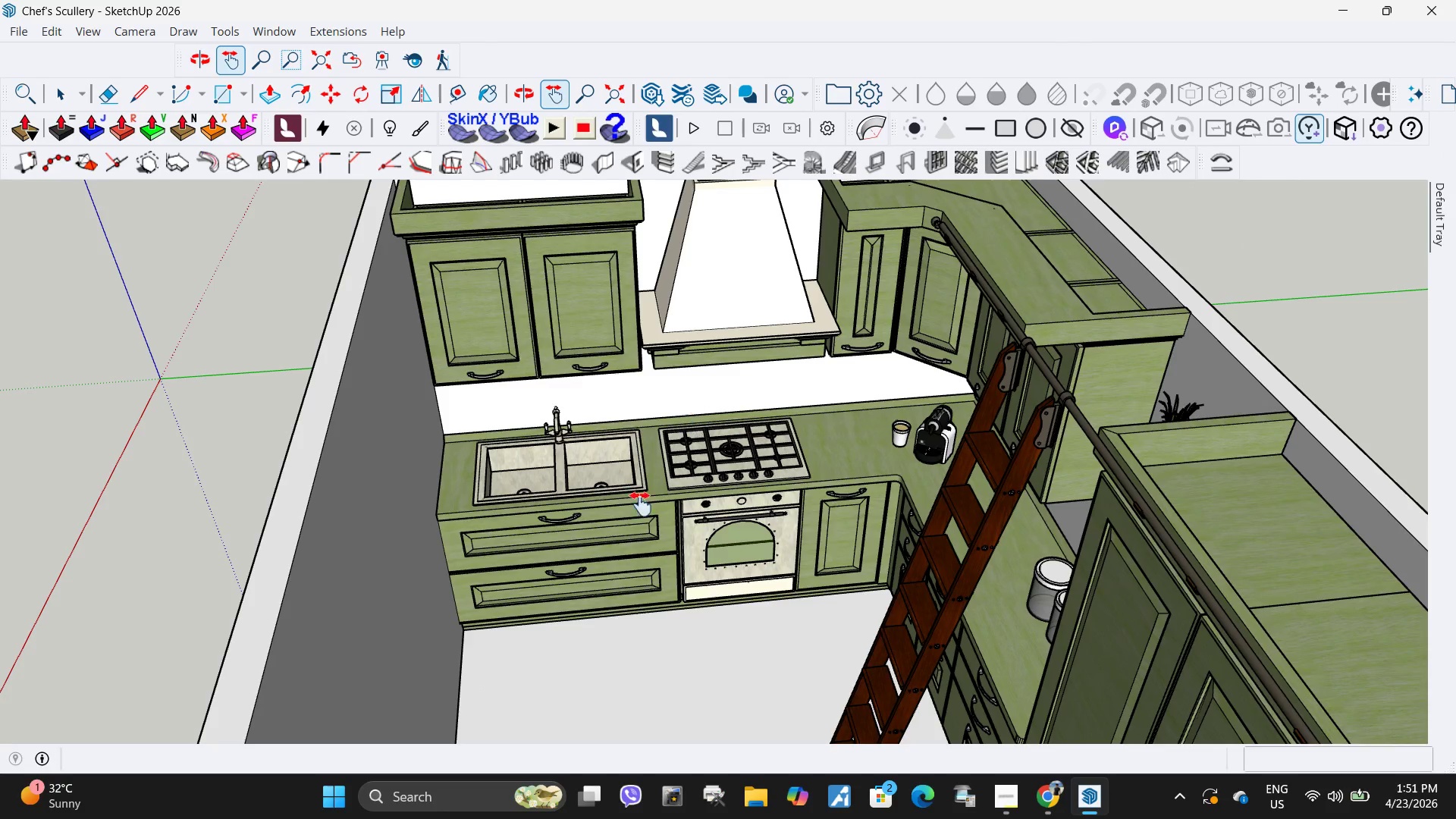 
scroll: coordinate [505, 448], scroll_direction: down, amount: 6.0
 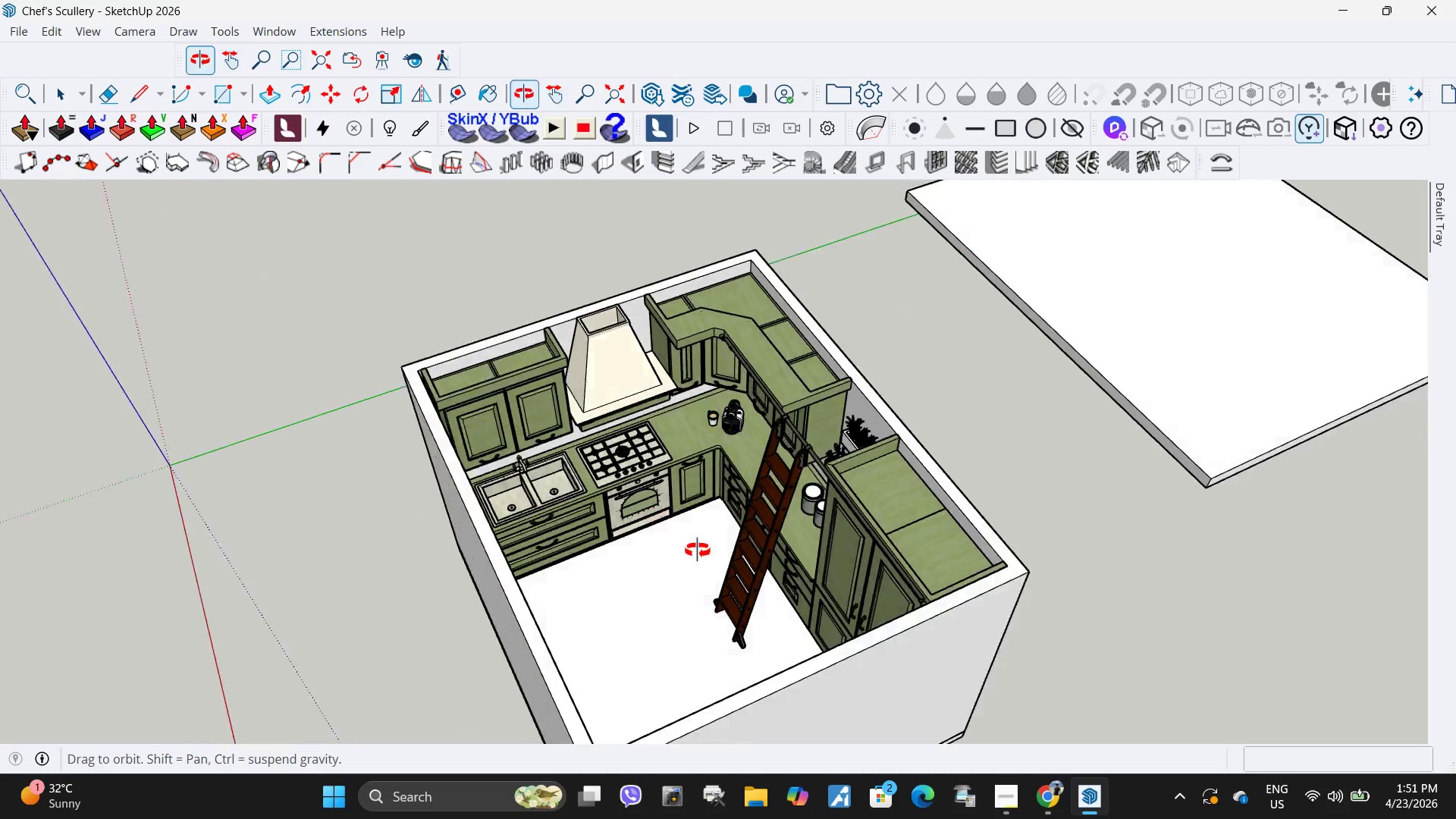 
key(Space)
 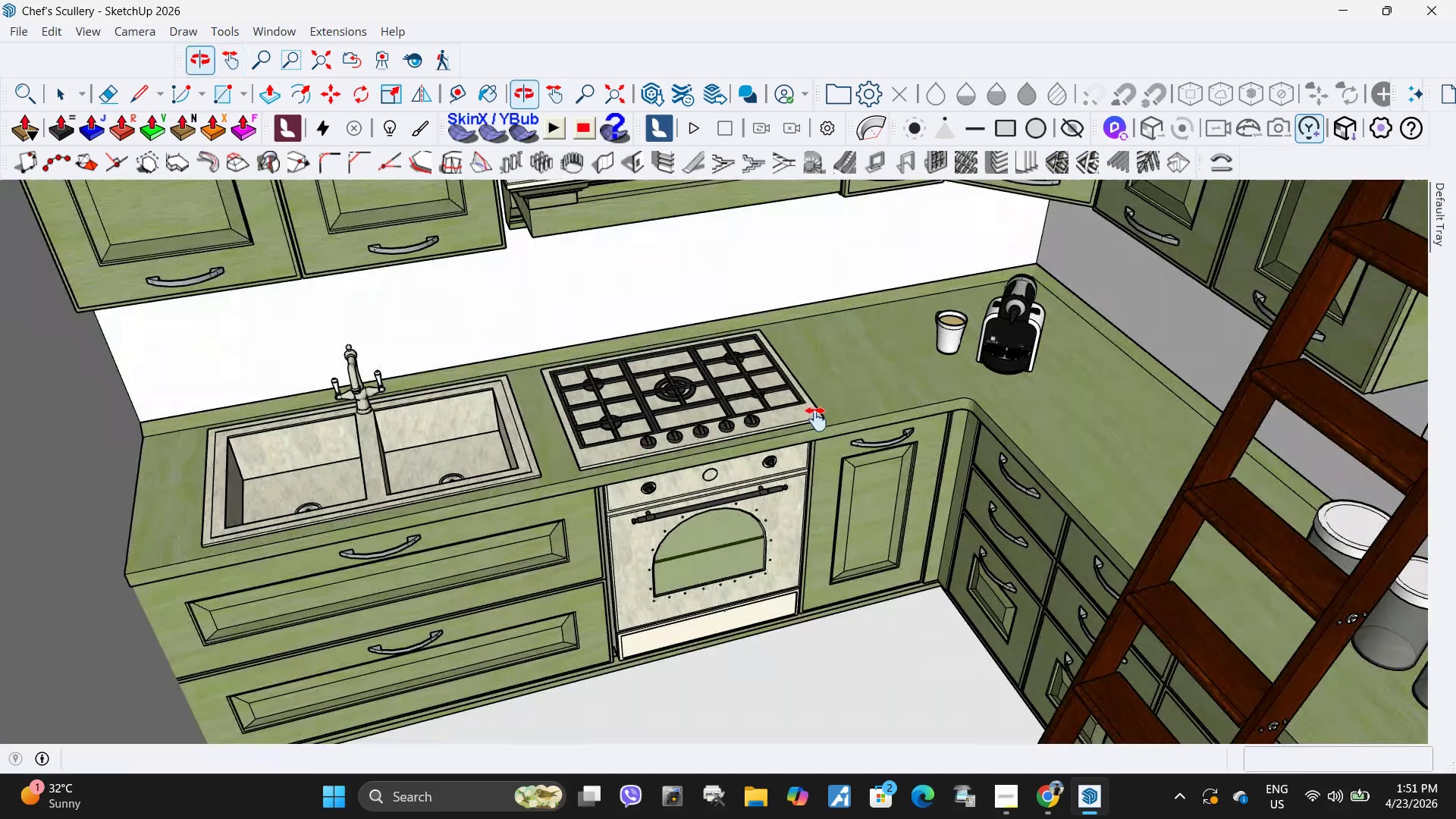 
left_click([863, 382])
 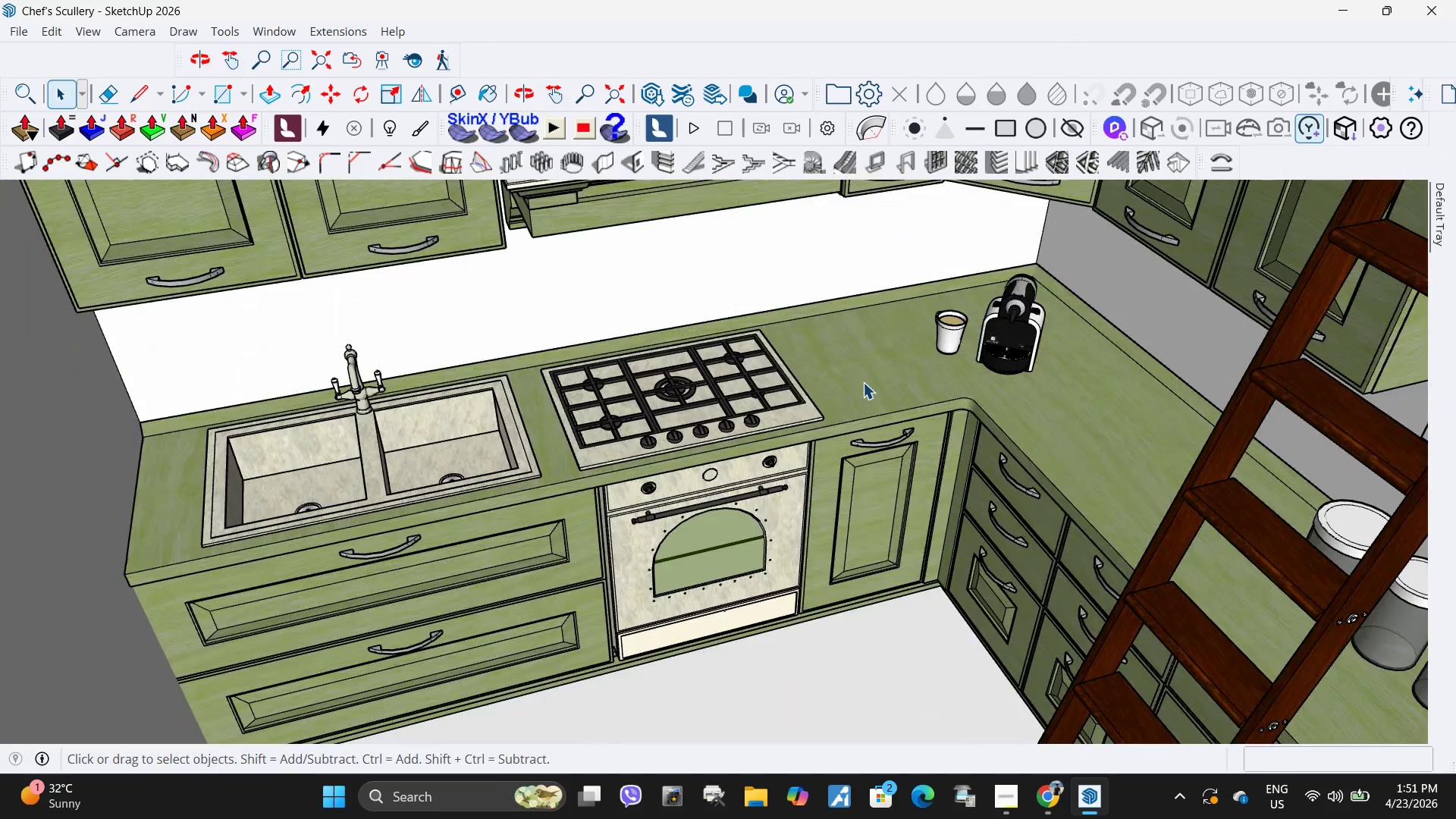 
scroll: coordinate [708, 549], scroll_direction: up, amount: 12.0
 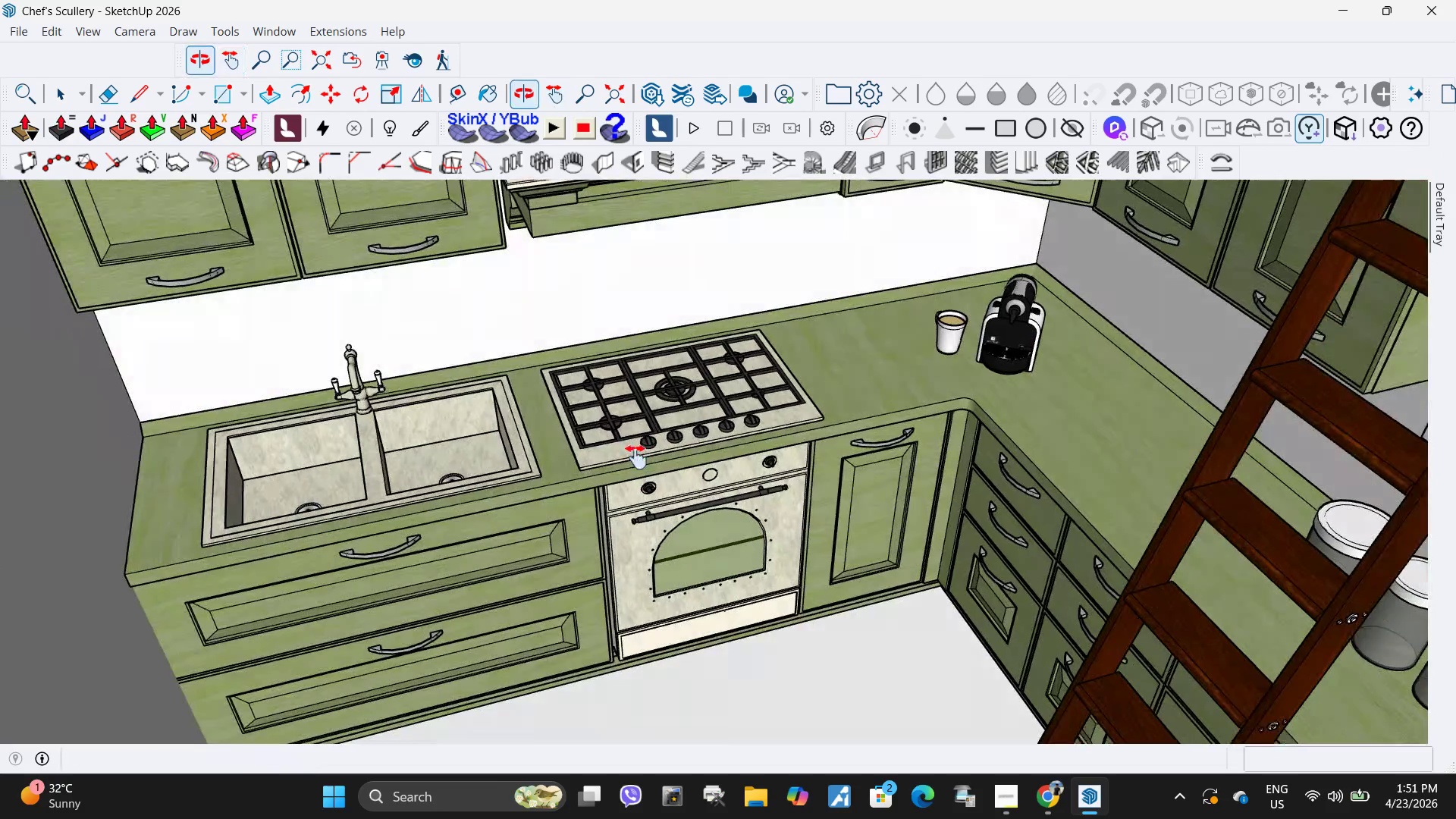 
double_click([863, 382])
 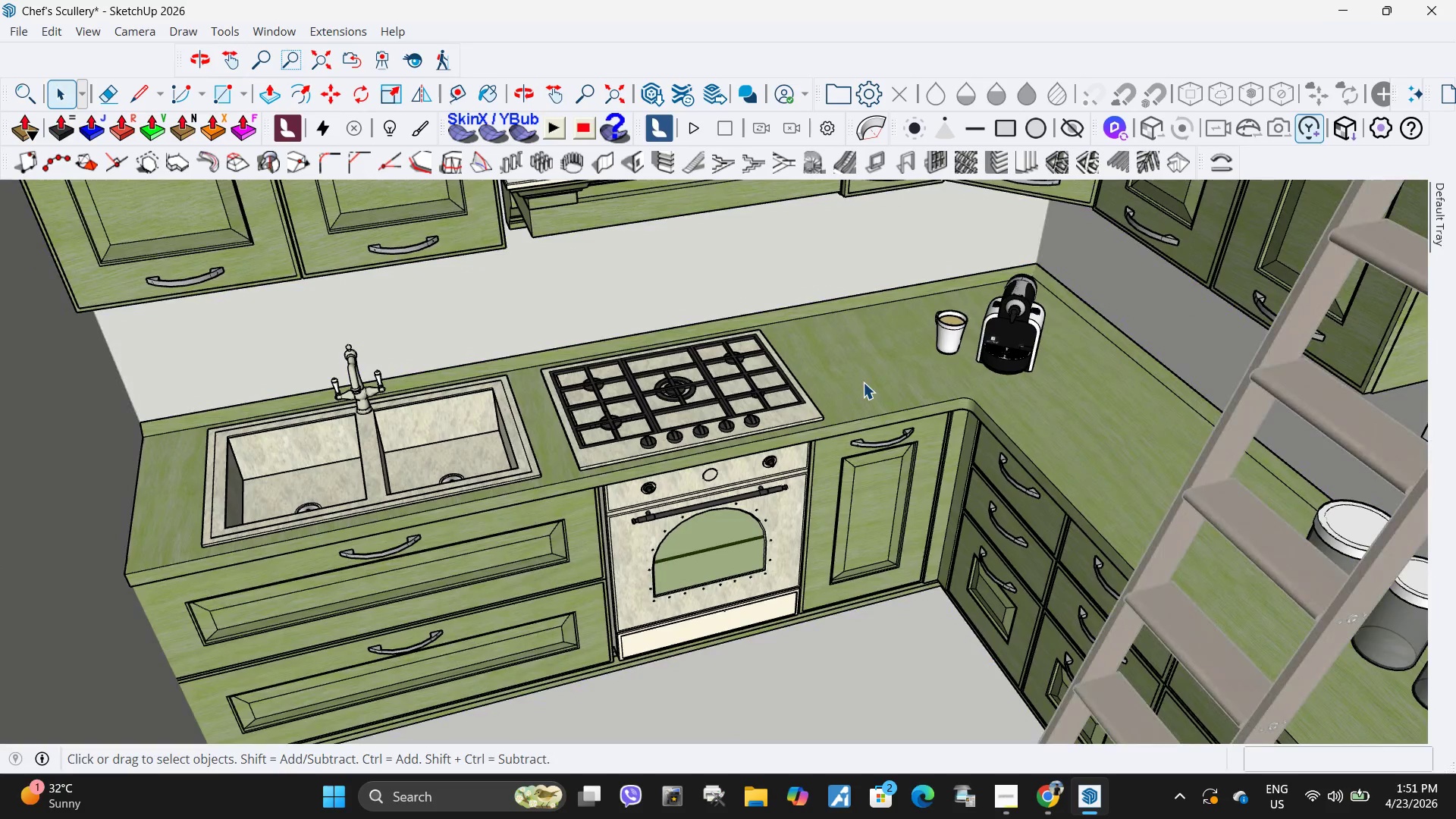 
triple_click([863, 382])
 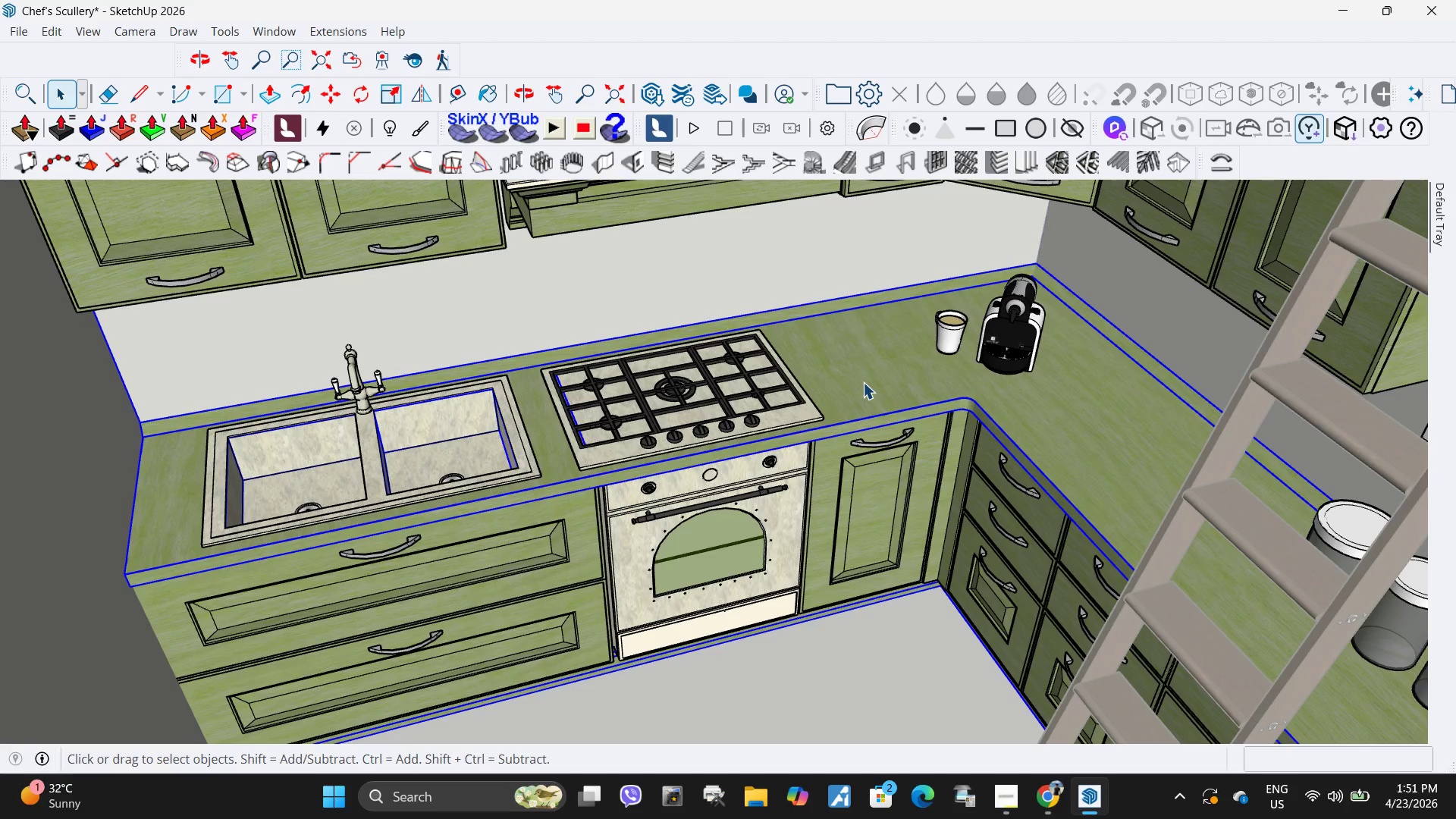 
triple_click([864, 382])
 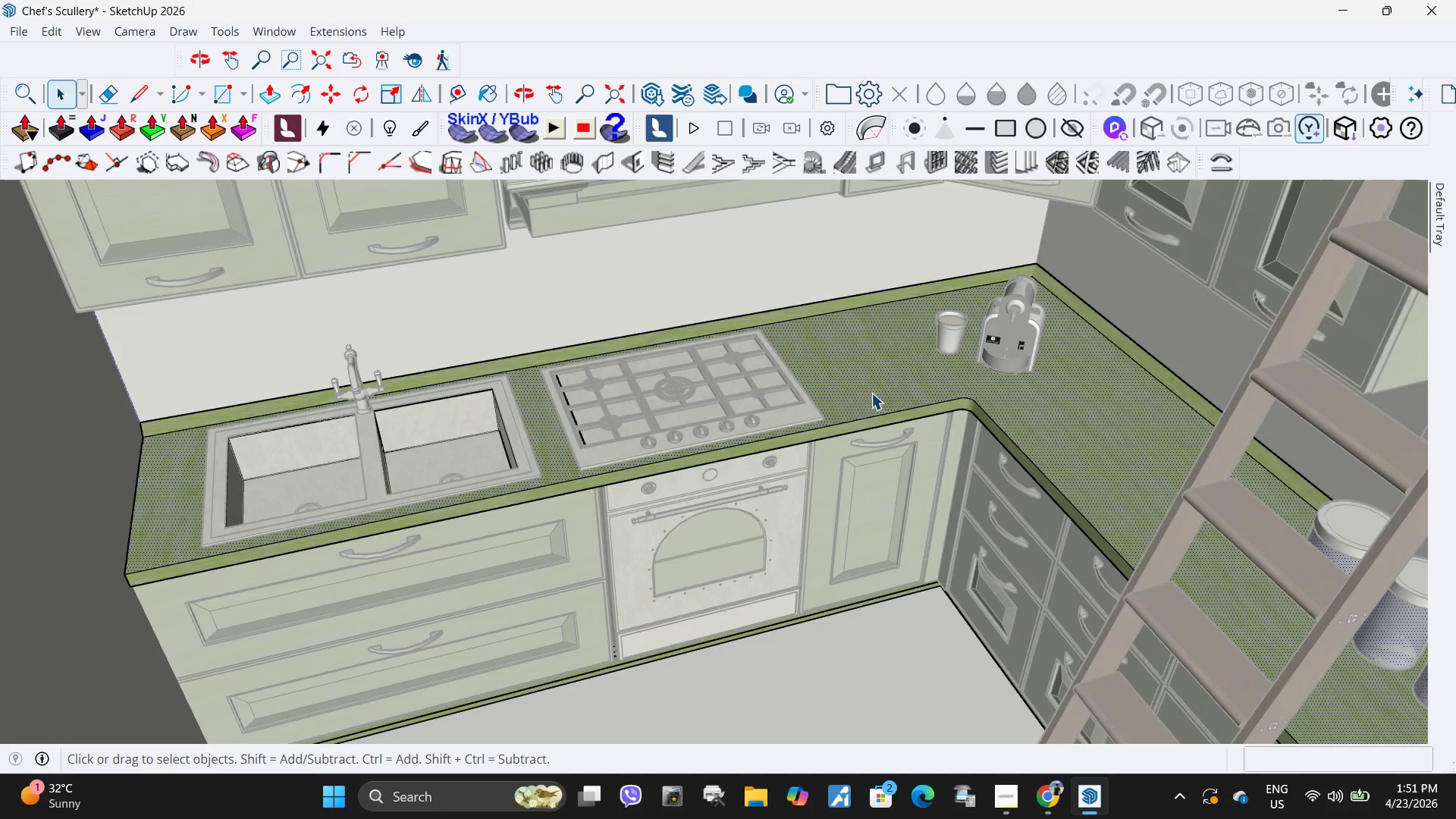 
triple_click([858, 388])
 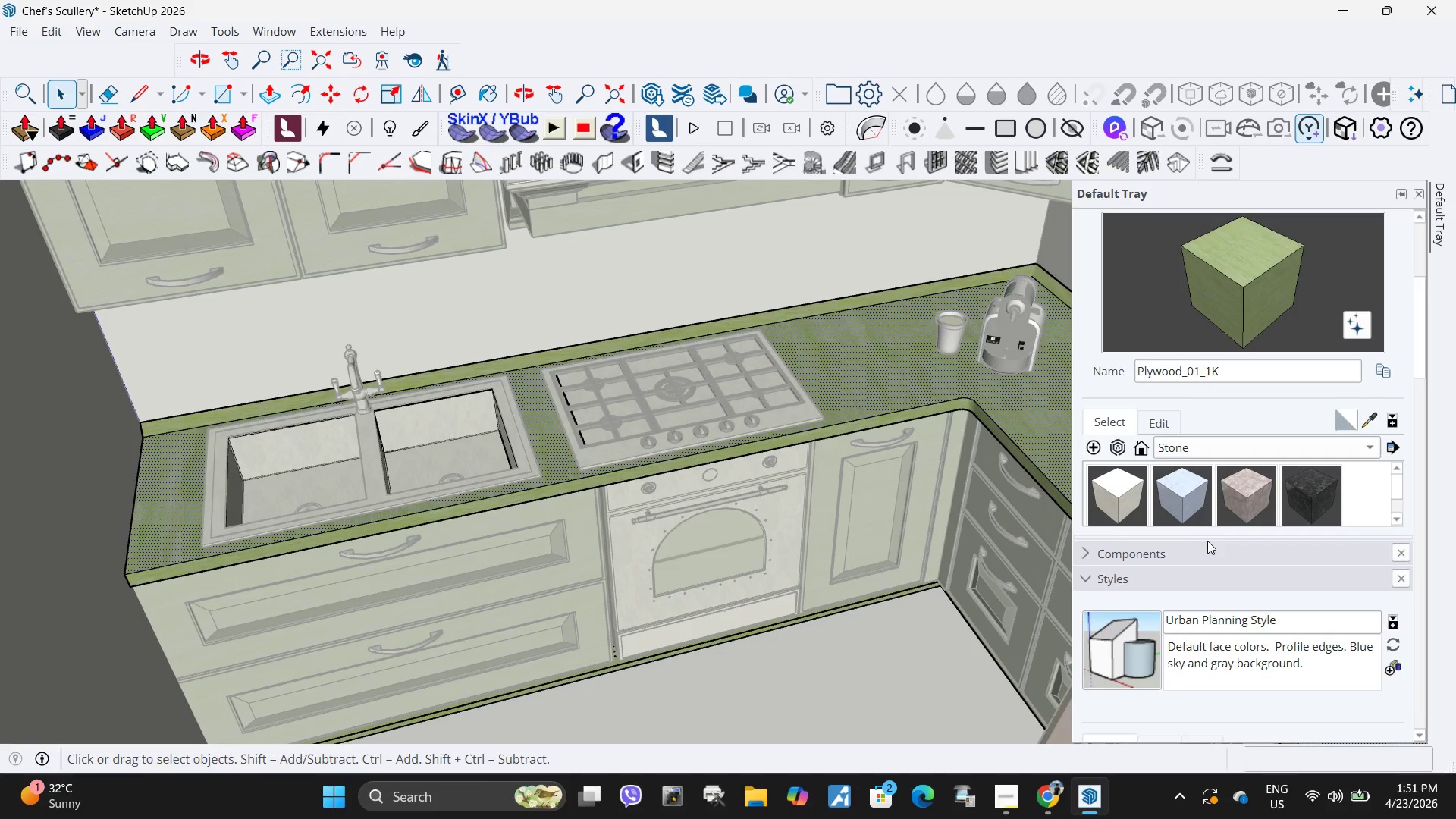 
left_click([1118, 507])
 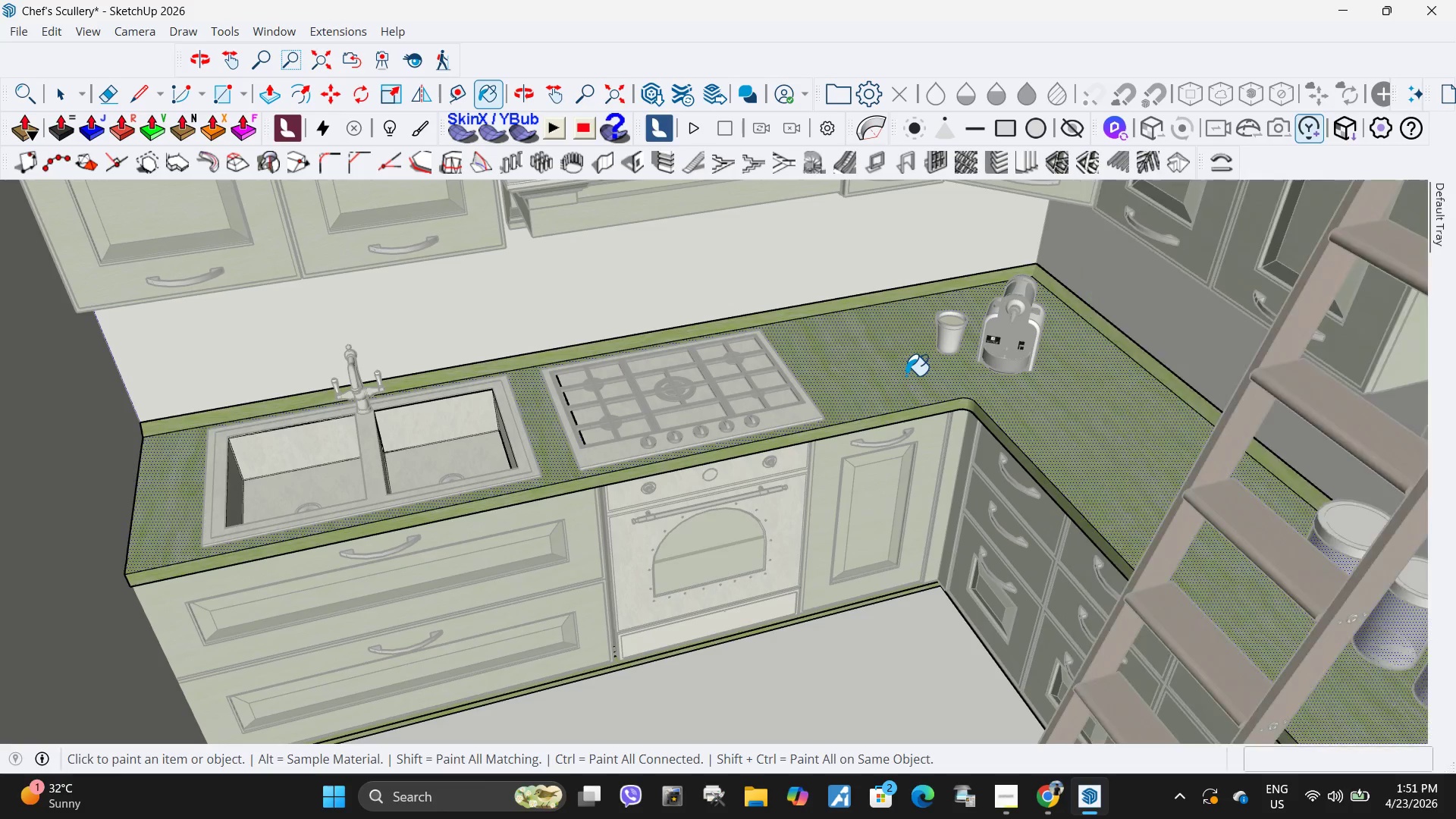 
scroll: coordinate [892, 412], scroll_direction: up, amount: 5.0
 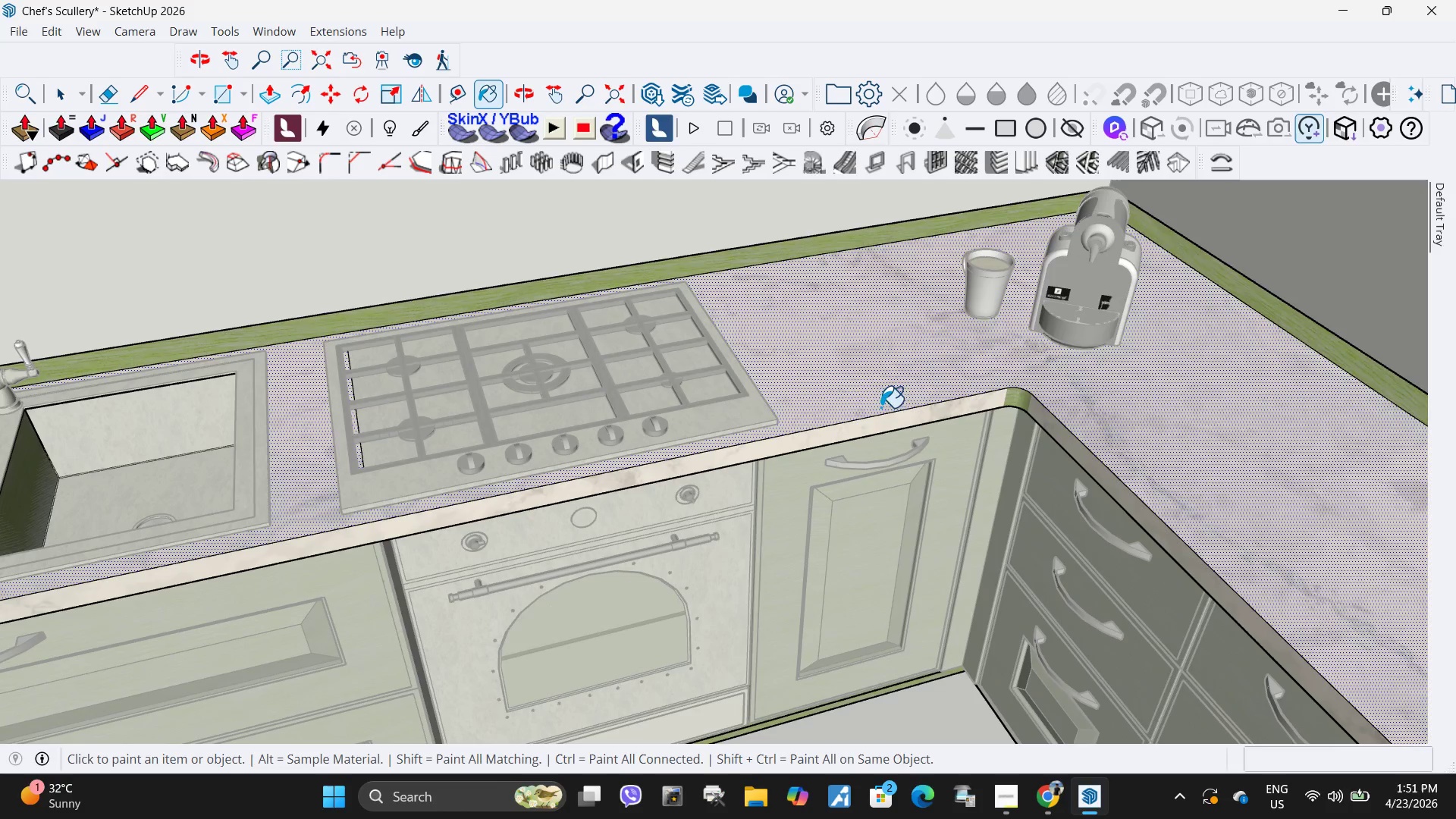 
left_click([902, 385])
 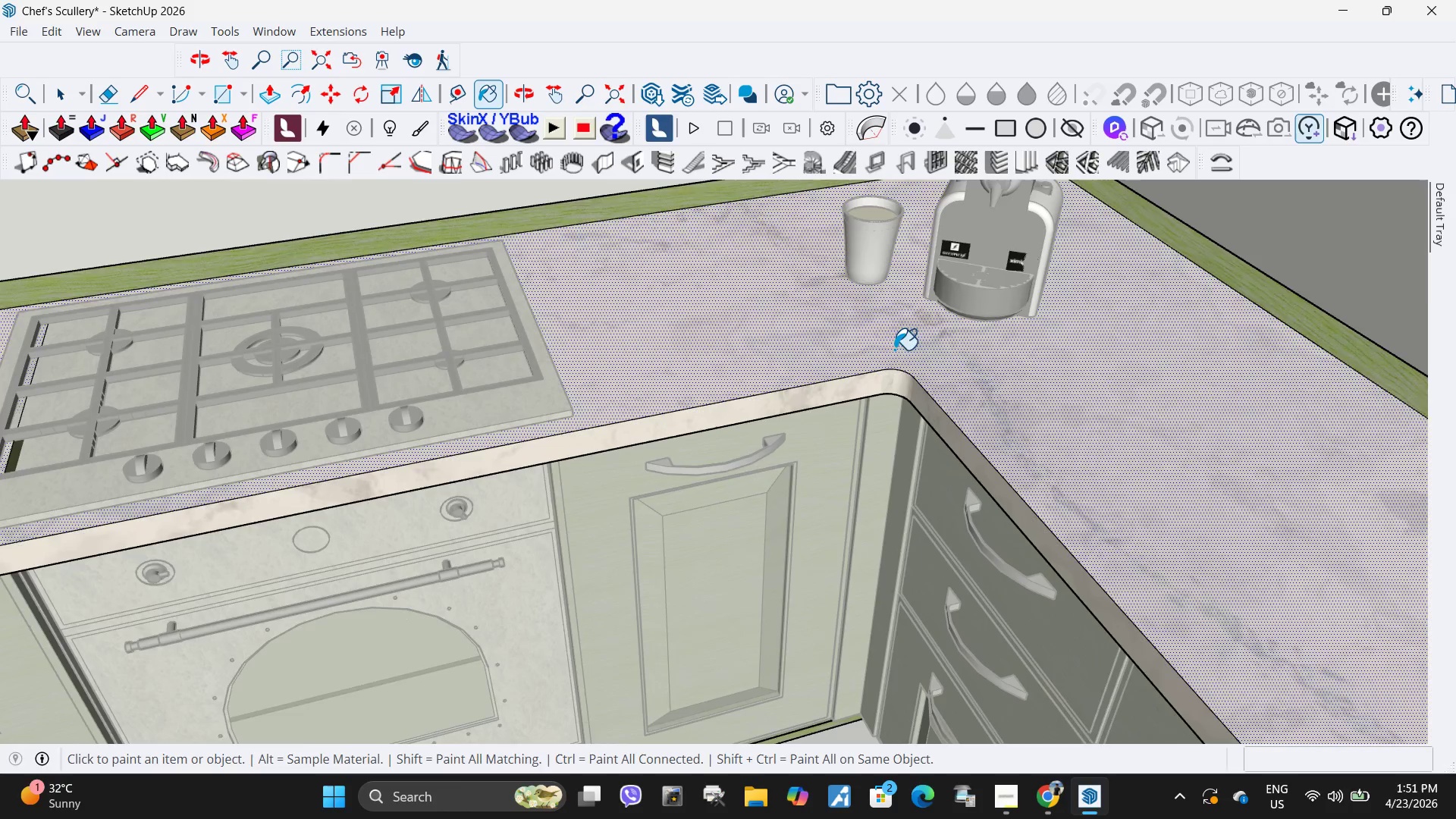 
scroll: coordinate [910, 397], scroll_direction: up, amount: 1.0
 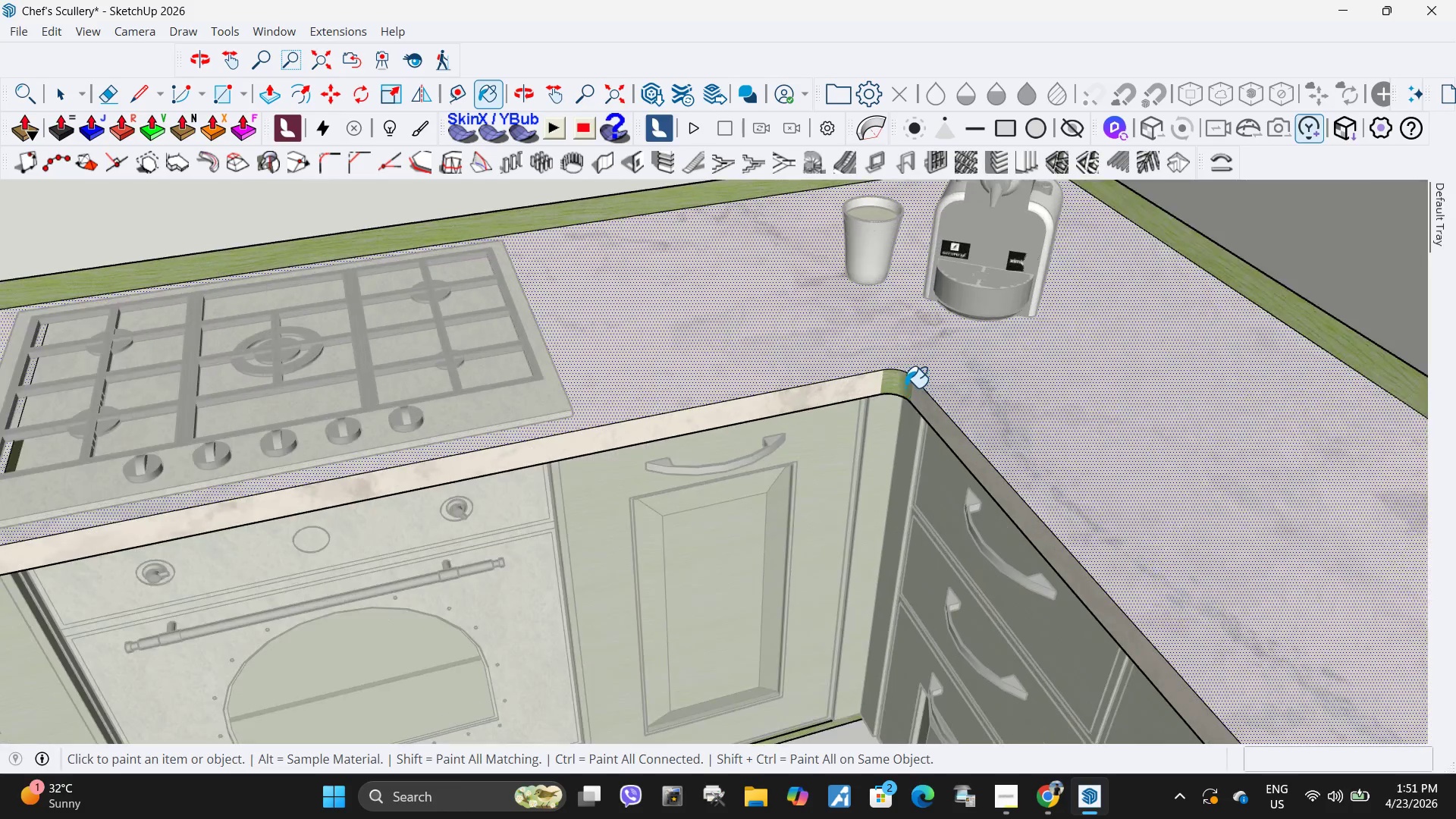 
left_click([522, 331])
 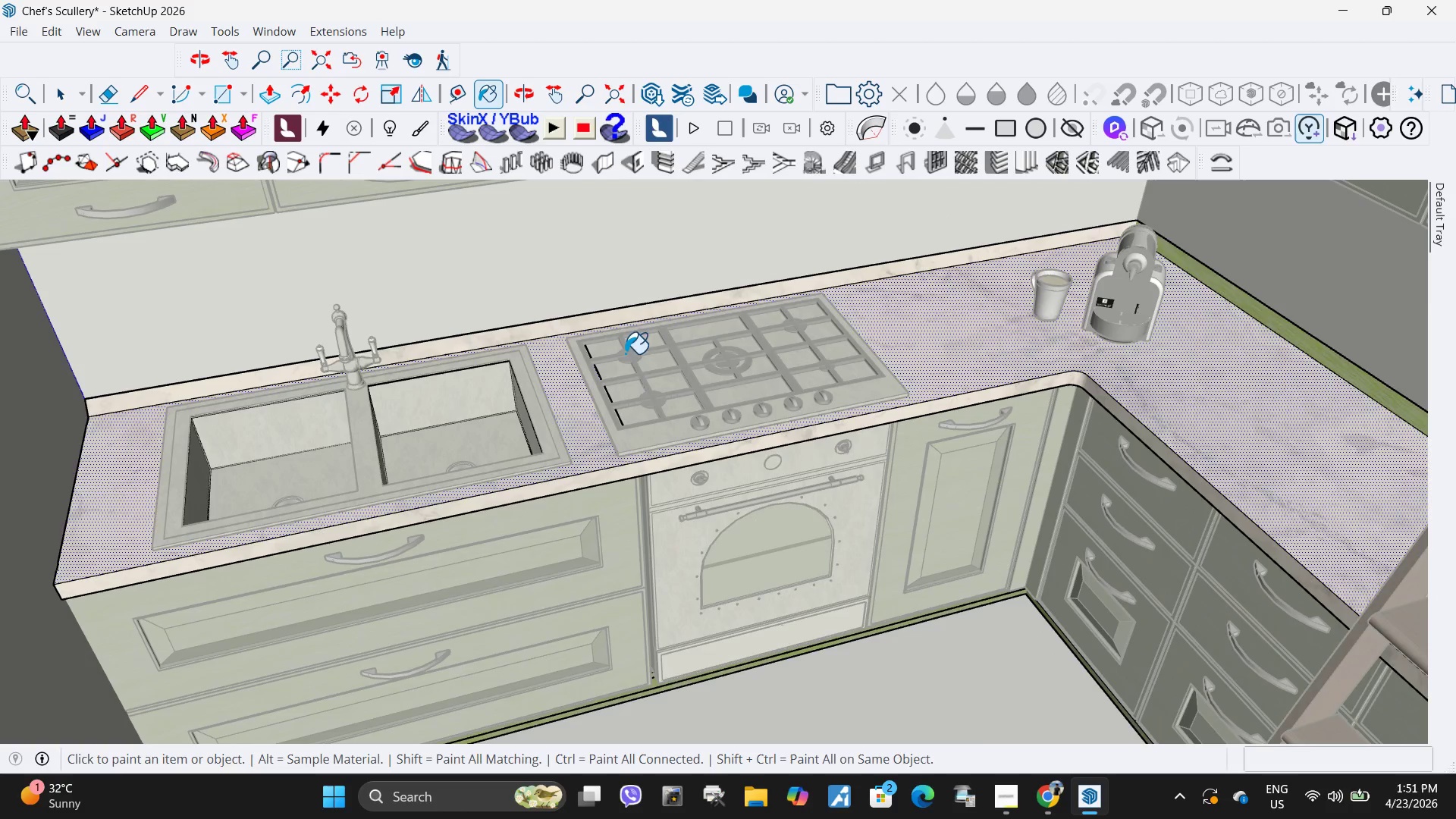 
scroll: coordinate [522, 331], scroll_direction: down, amount: 7.0
 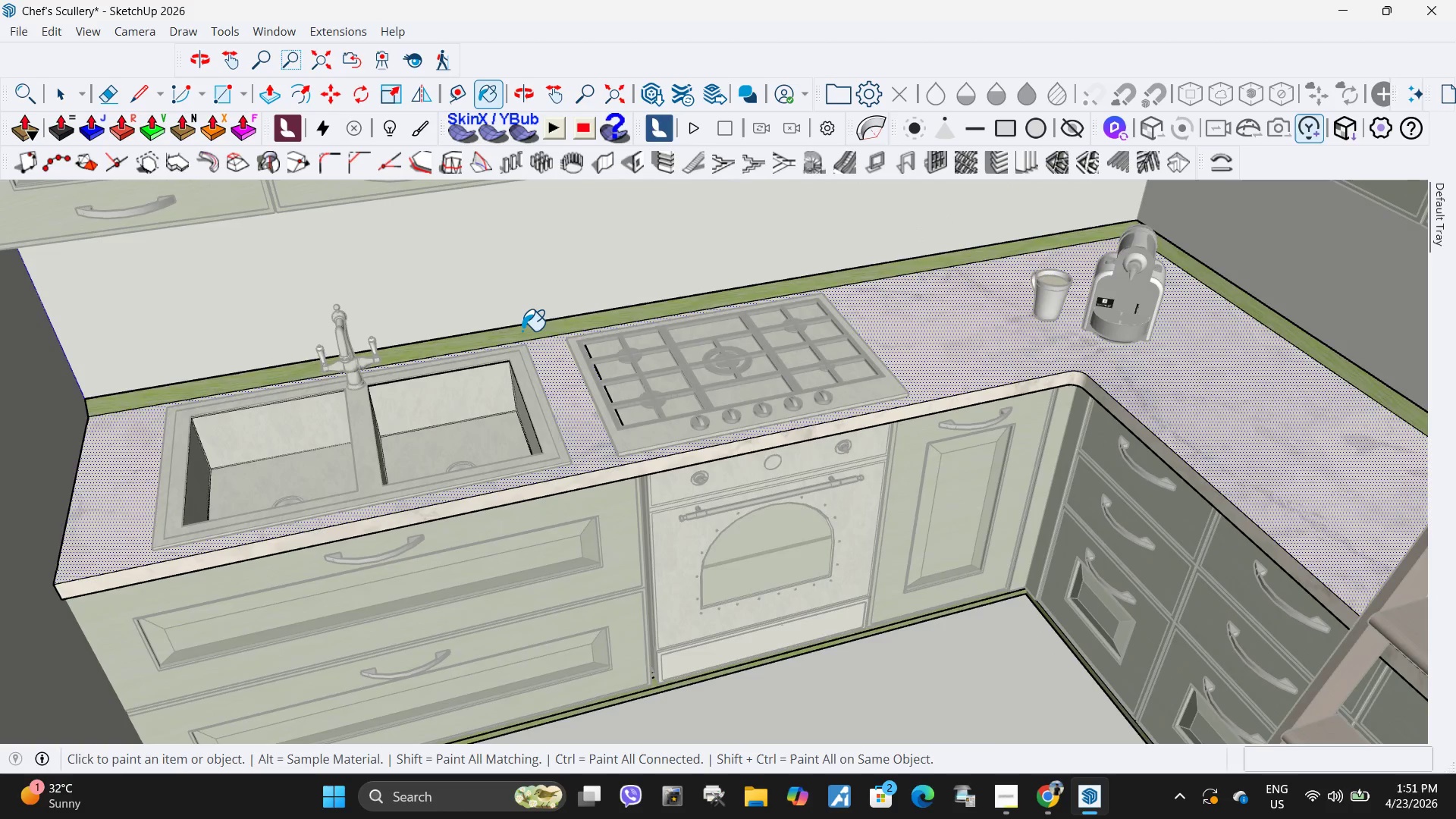 
left_click([1235, 307])
 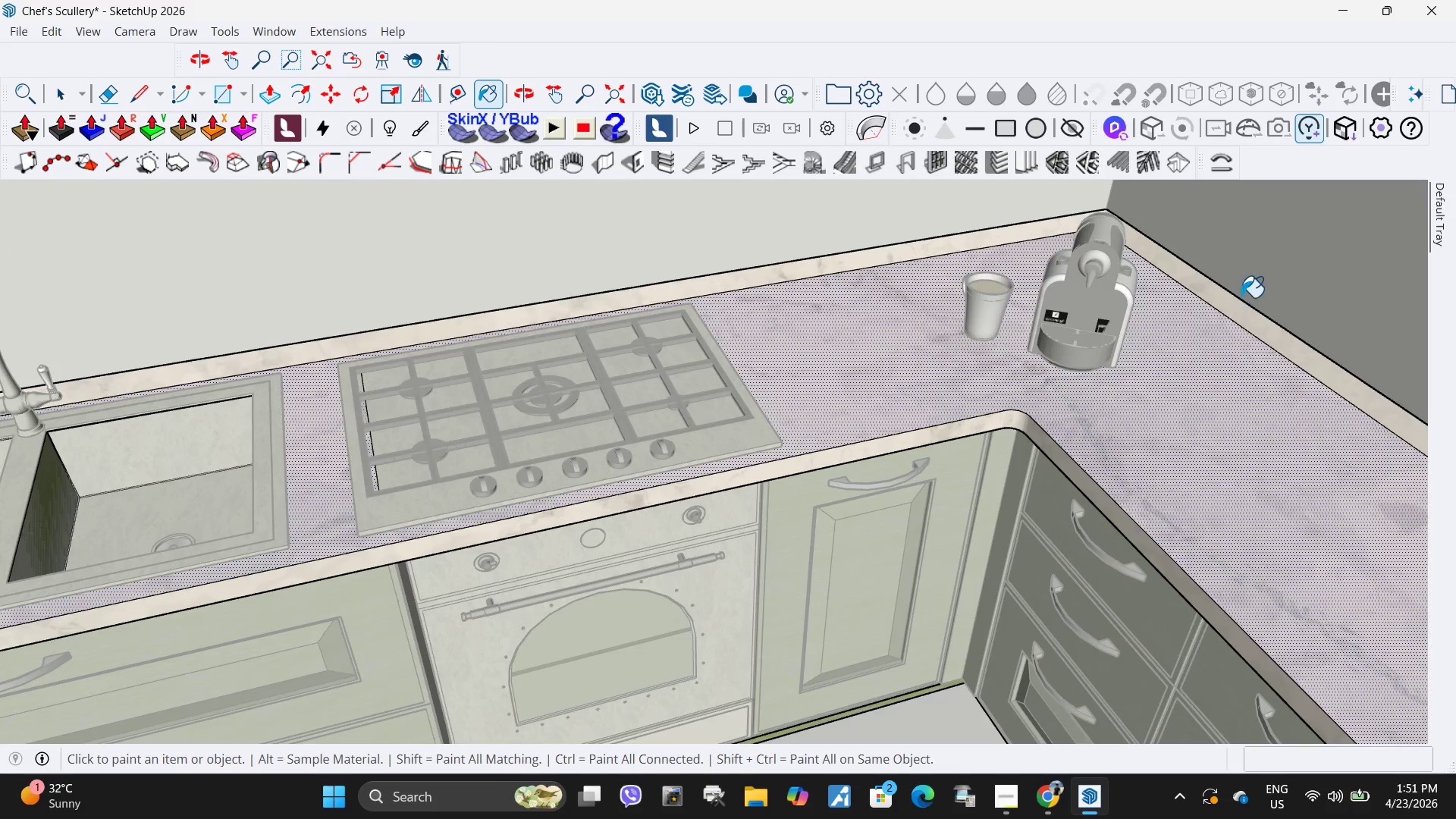 
scroll: coordinate [1245, 285], scroll_direction: up, amount: 3.0
 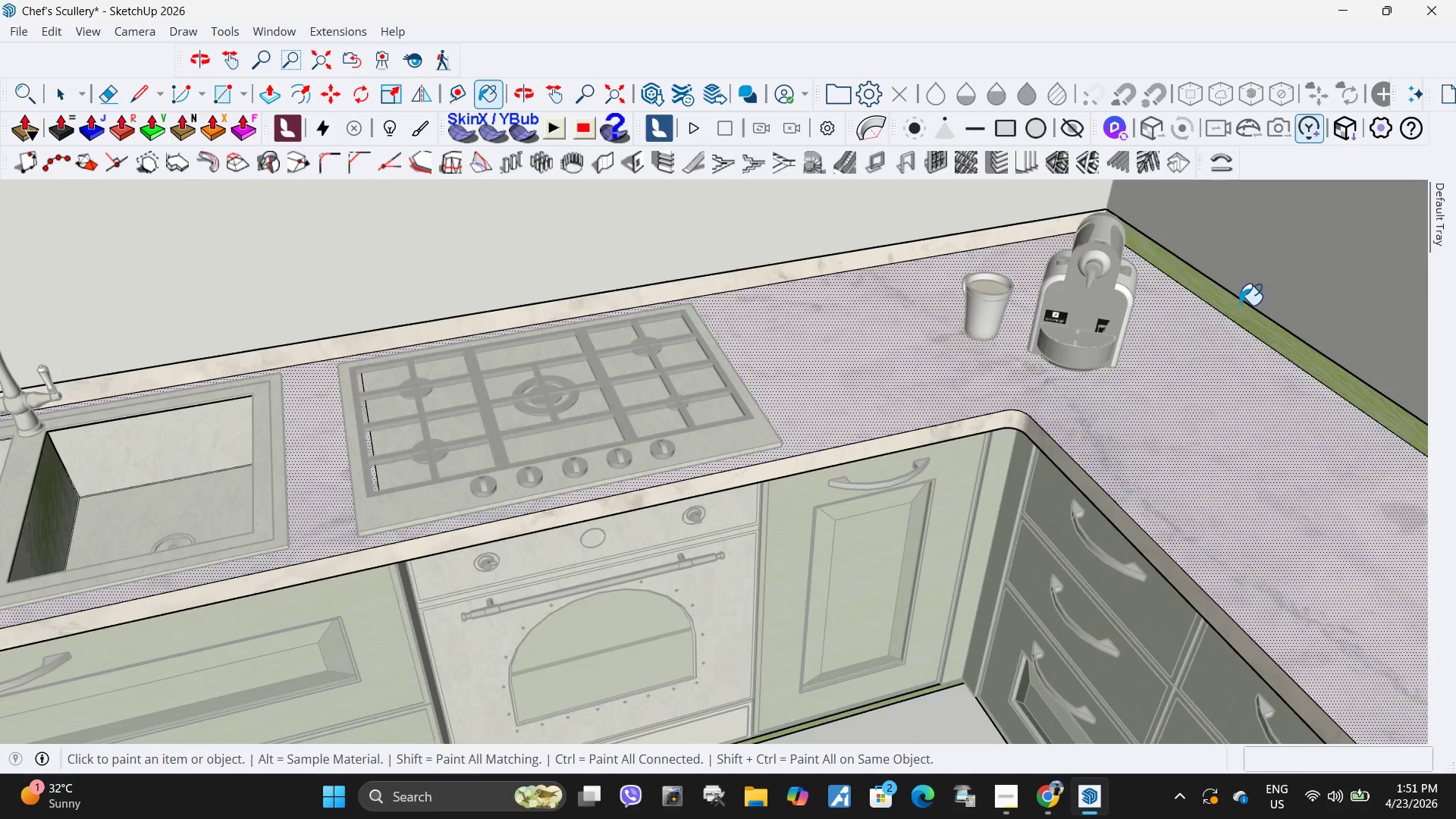 
scroll: coordinate [563, 381], scroll_direction: down, amount: 16.0
 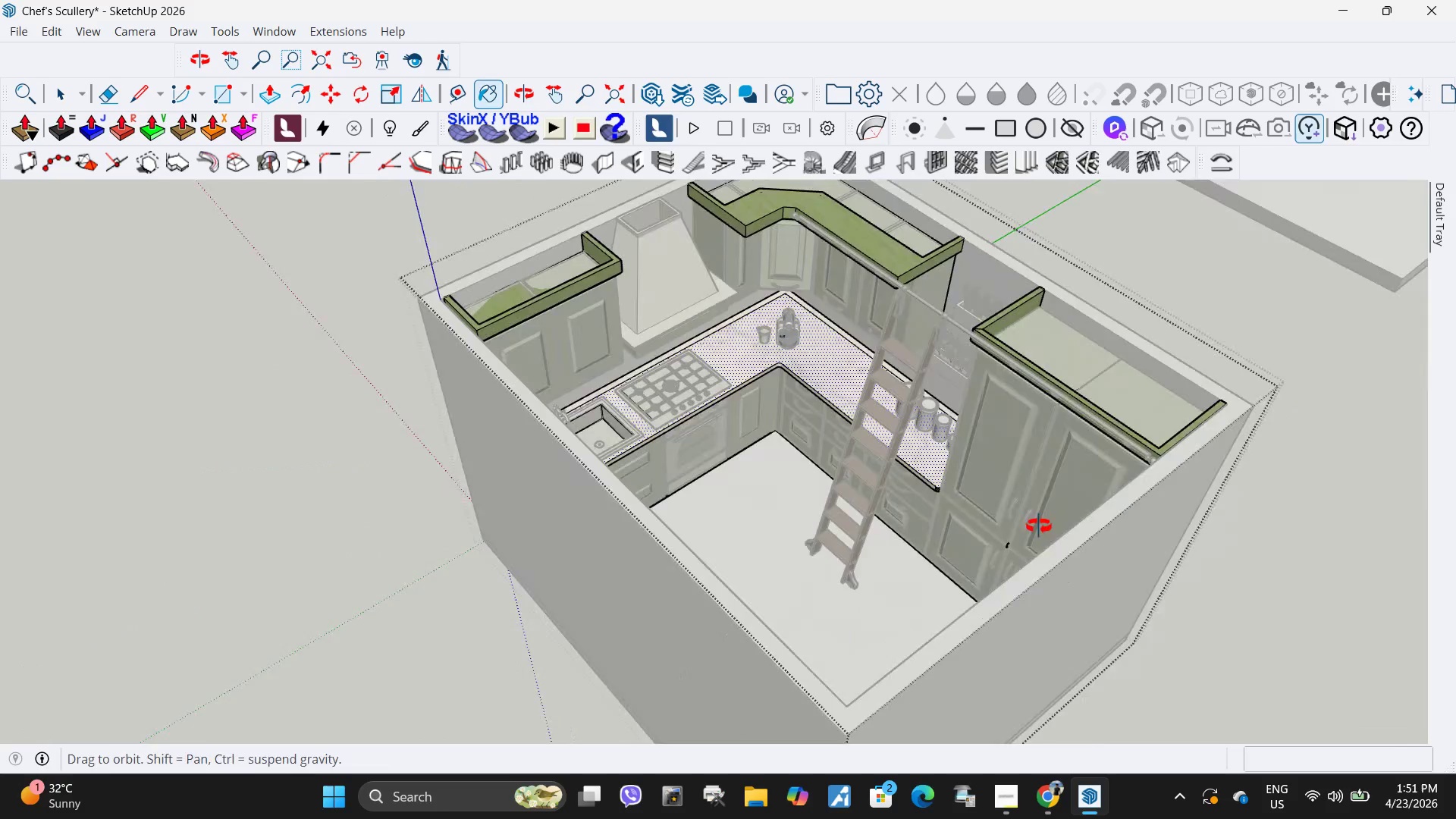 
scroll: coordinate [912, 466], scroll_direction: up, amount: 31.0
 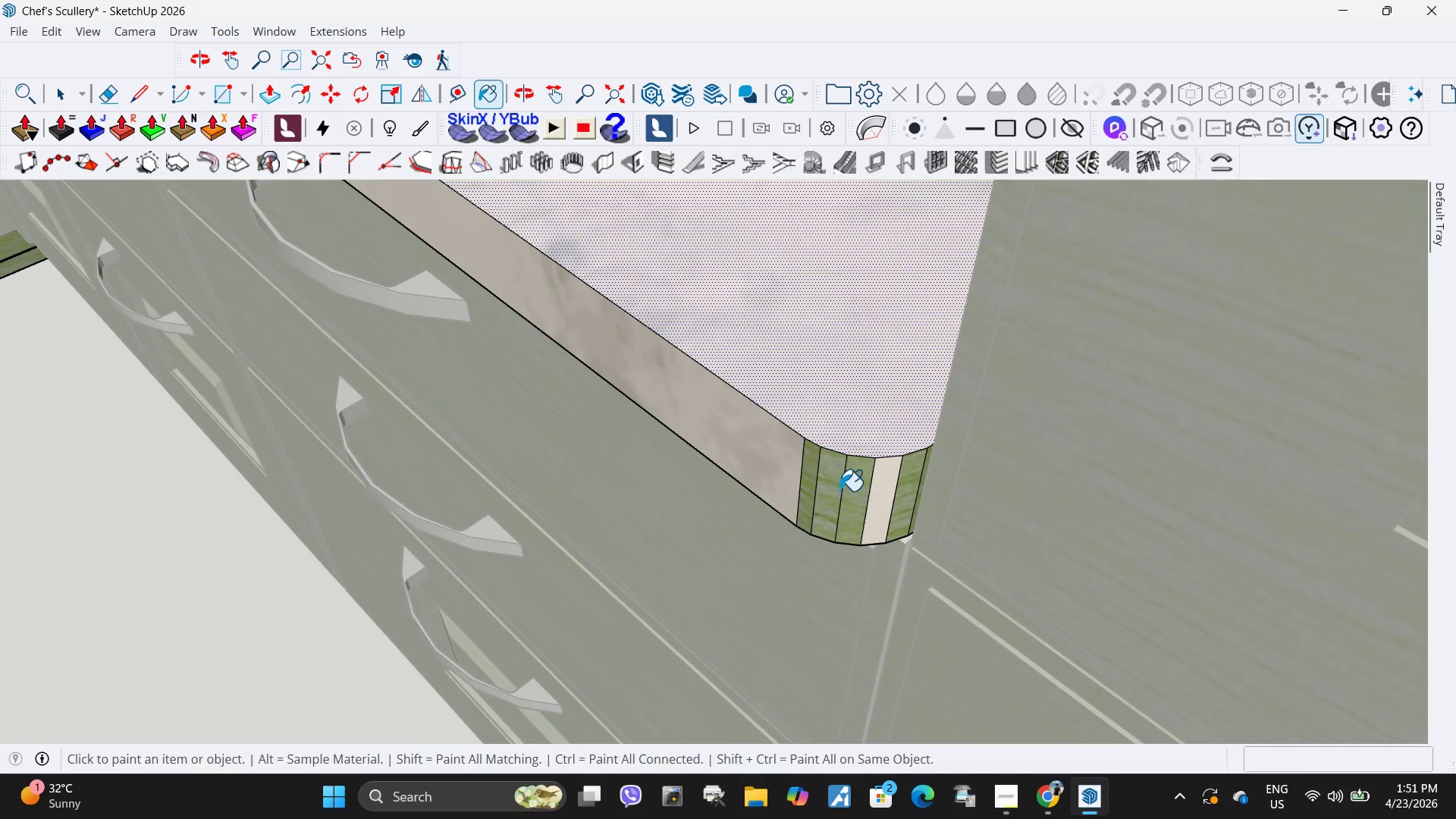 
left_click([821, 485])
 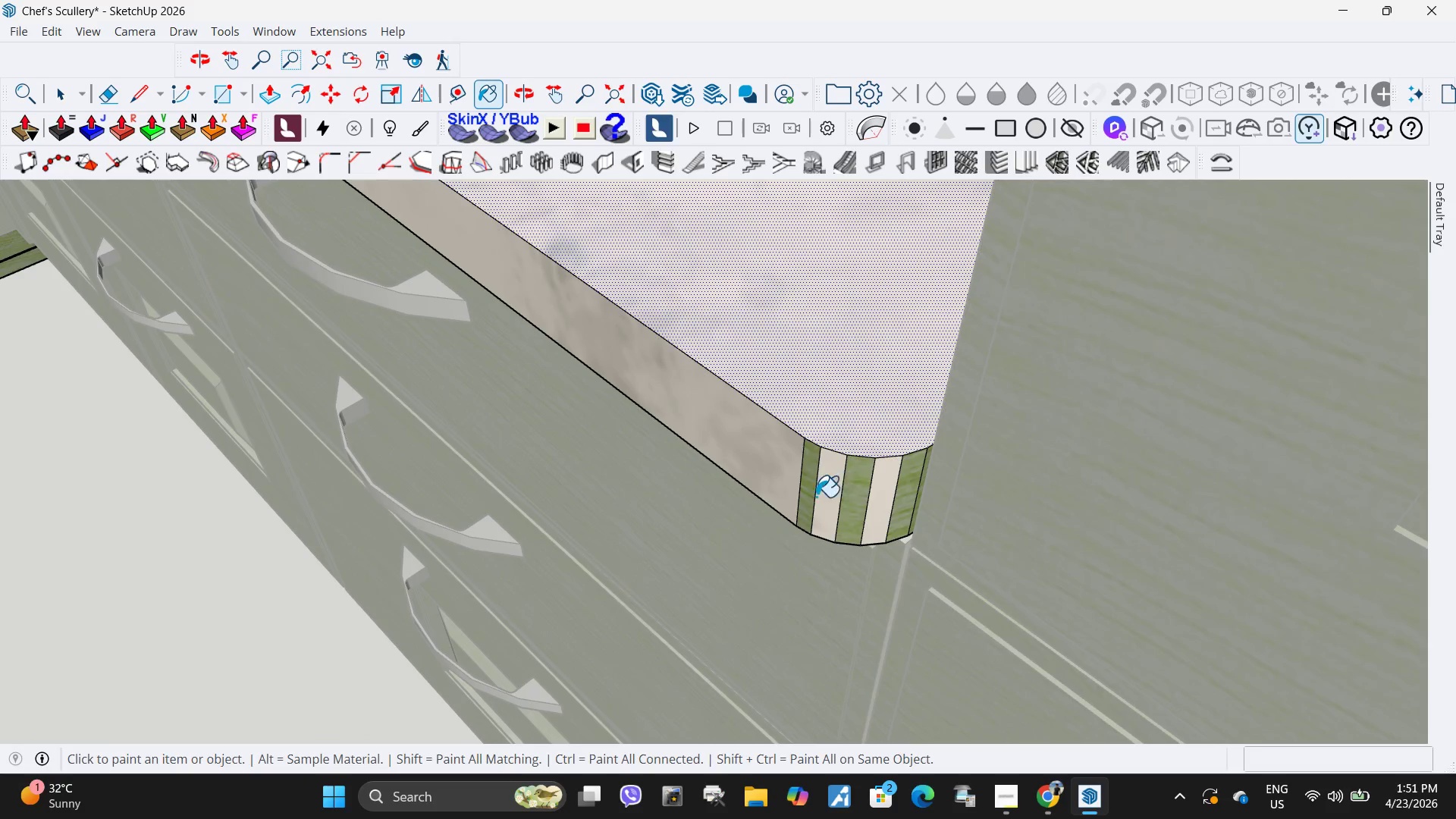 
left_click([805, 494])
 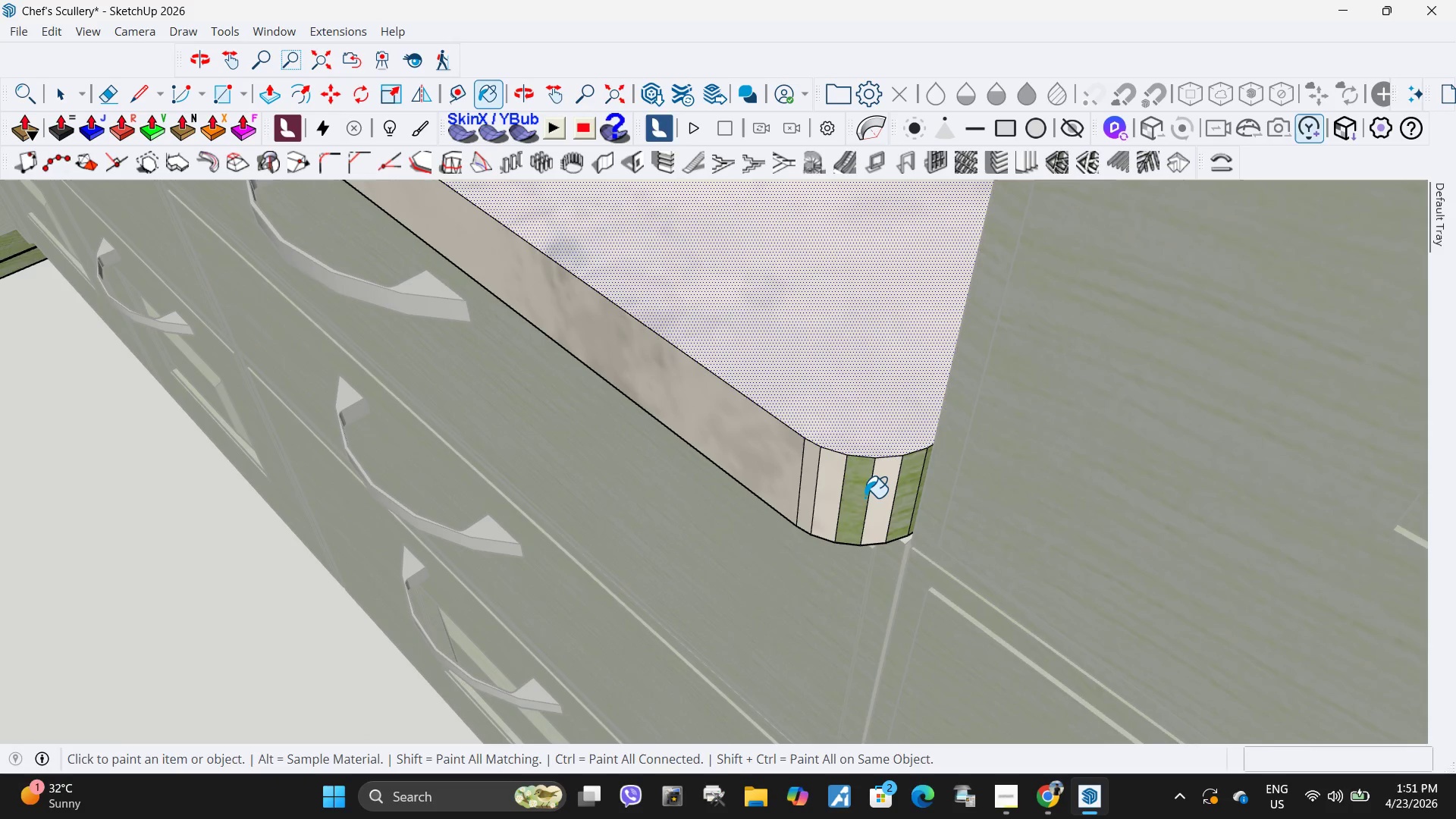 
left_click([857, 498])
 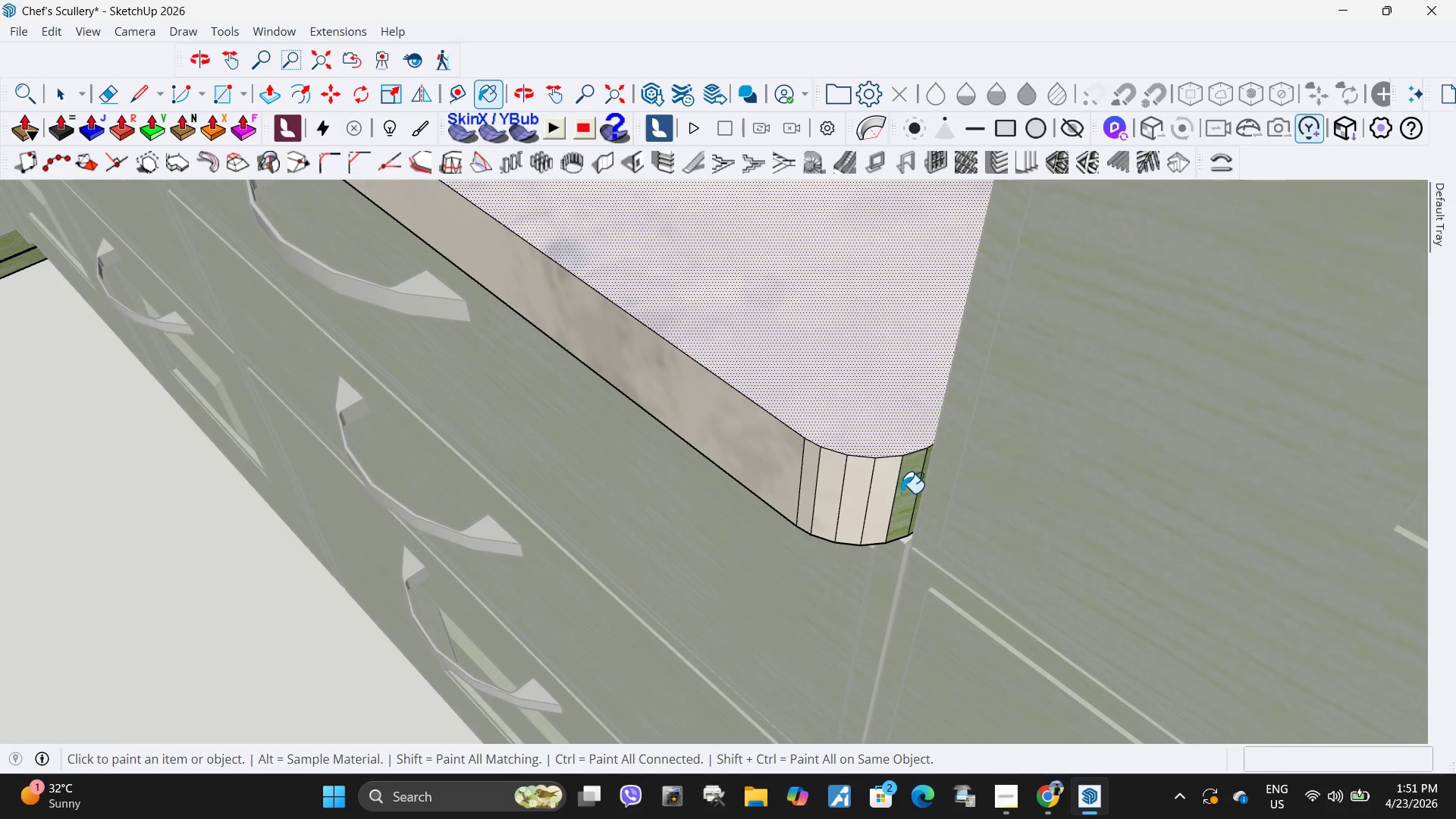 
left_click_drag(start_coordinate=[902, 492], to_coordinate=[908, 491])
 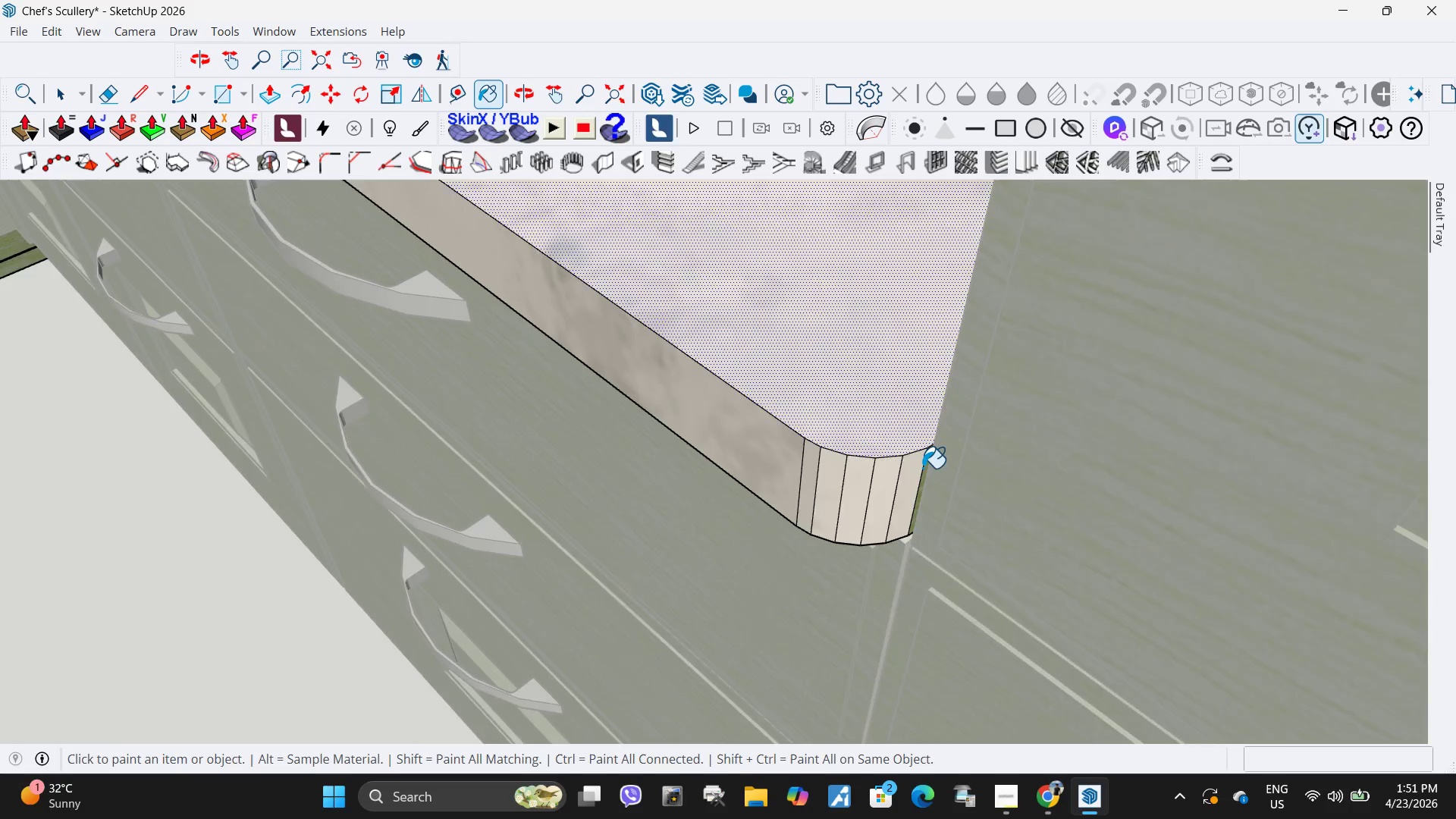 
scroll: coordinate [924, 486], scroll_direction: up, amount: 2.0
 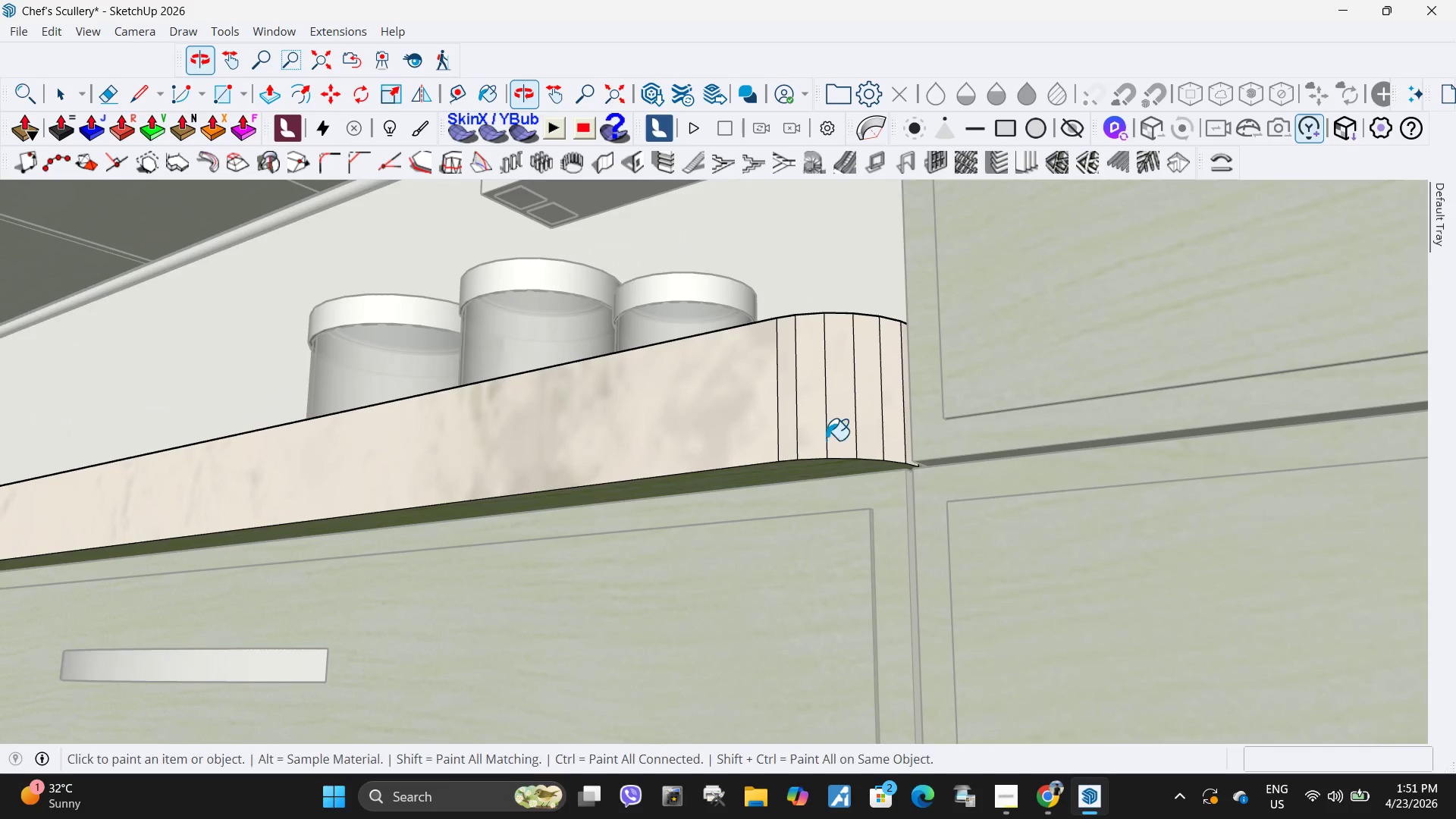 
left_click([812, 474])
 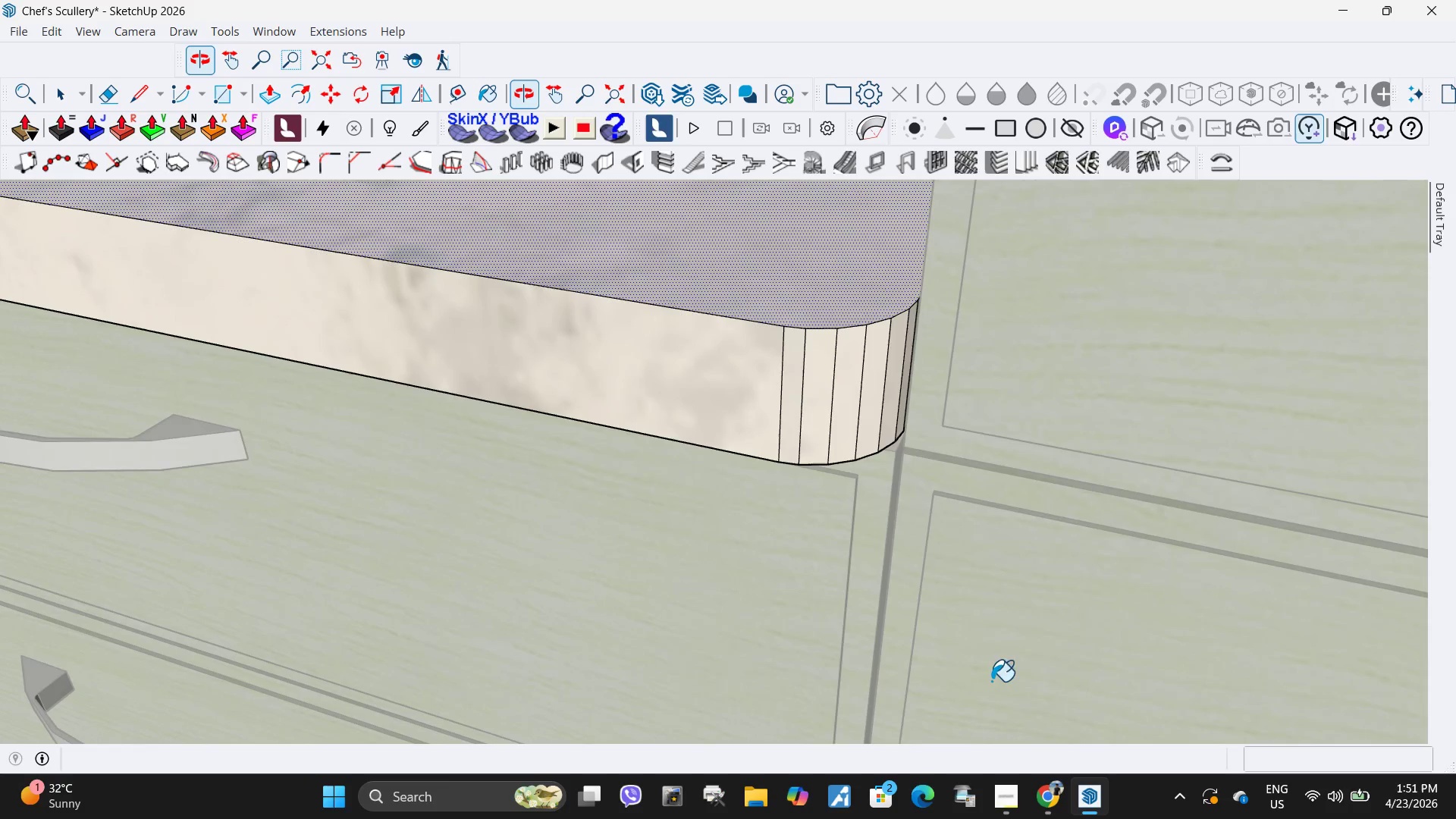 
scroll: coordinate [495, 485], scroll_direction: down, amount: 17.0
 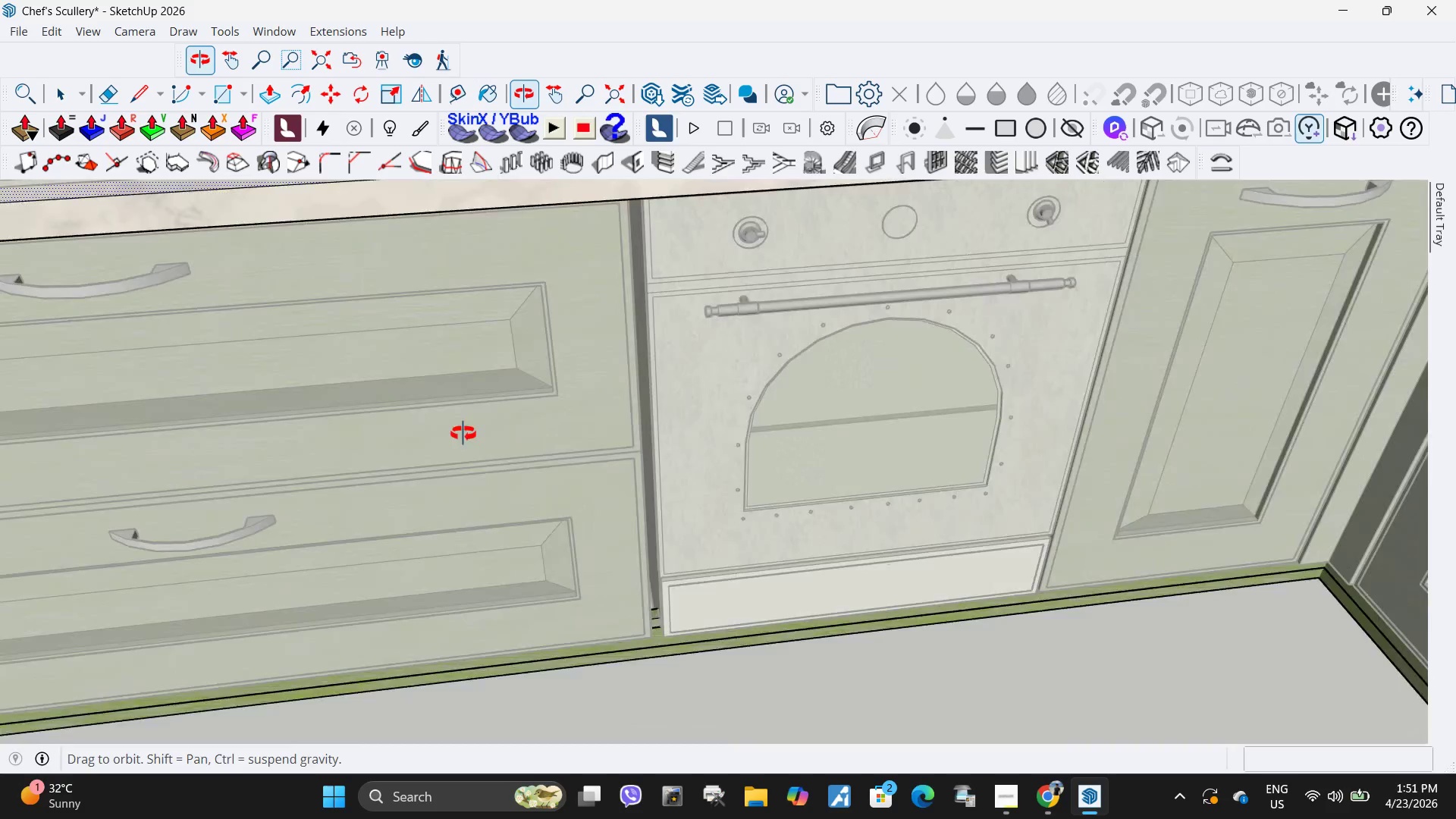 
scroll: coordinate [587, 403], scroll_direction: up, amount: 13.0
 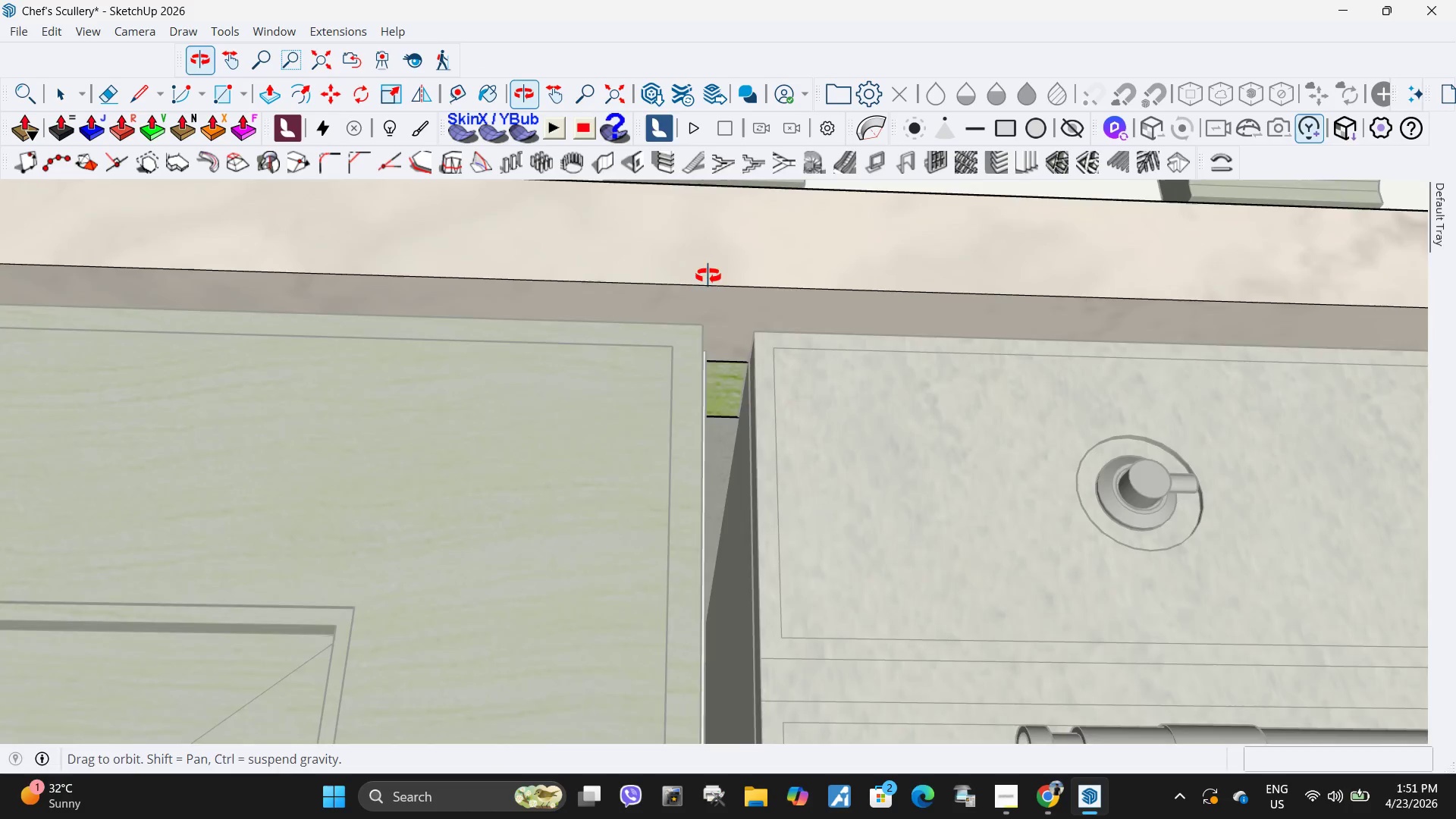 
key(Space)
 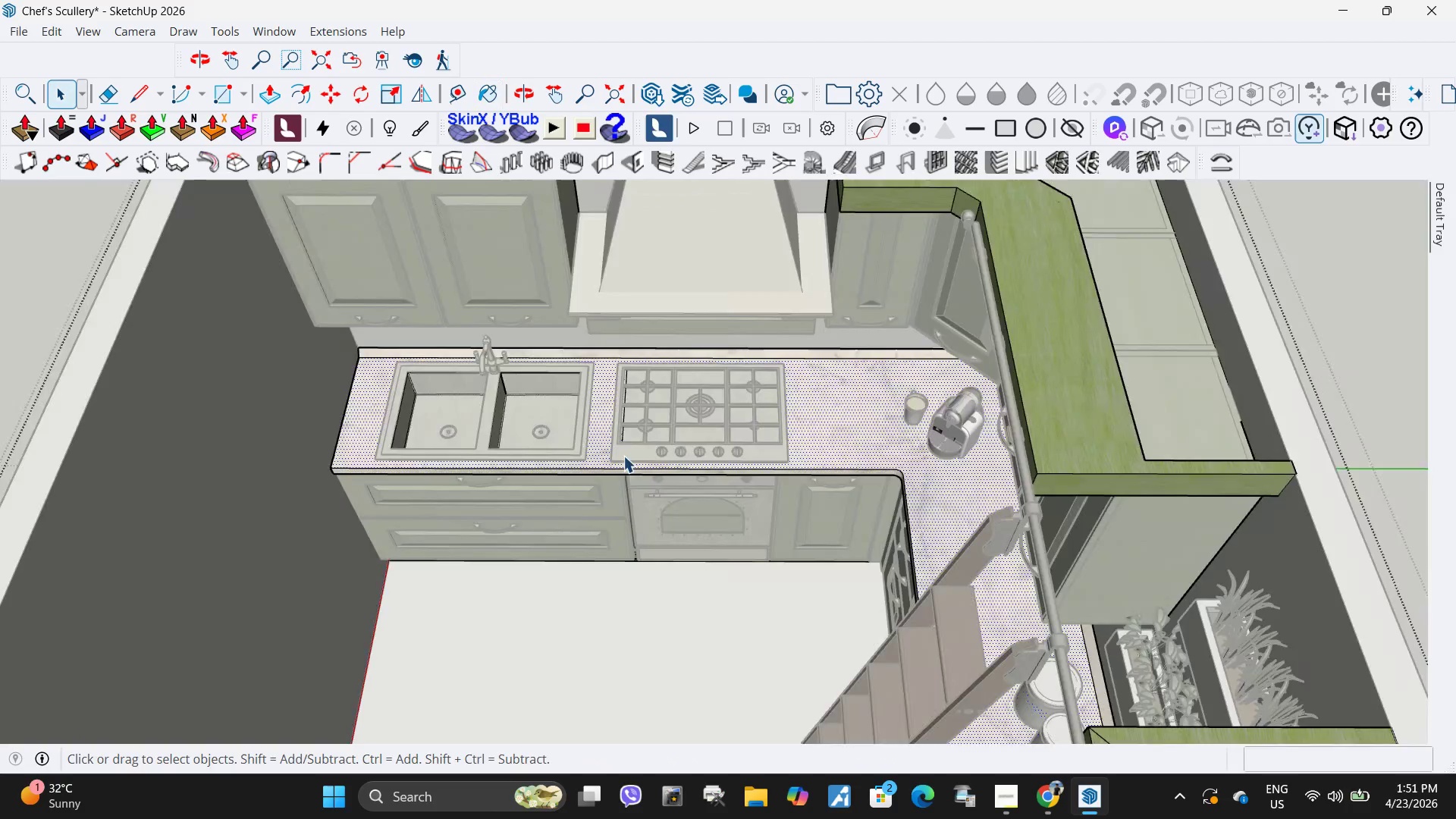 
key(Escape)
 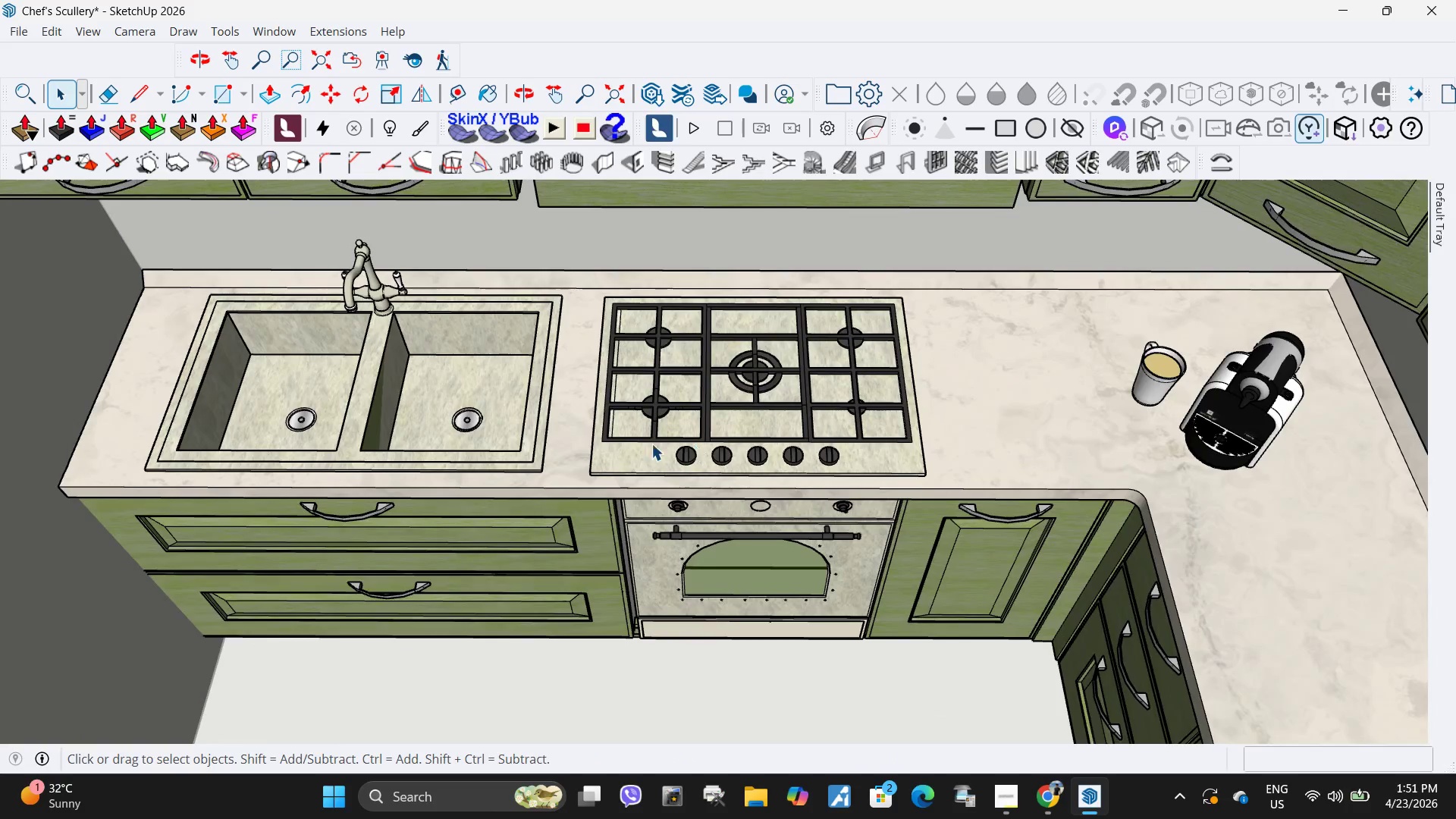 
scroll: coordinate [617, 472], scroll_direction: down, amount: 27.0
 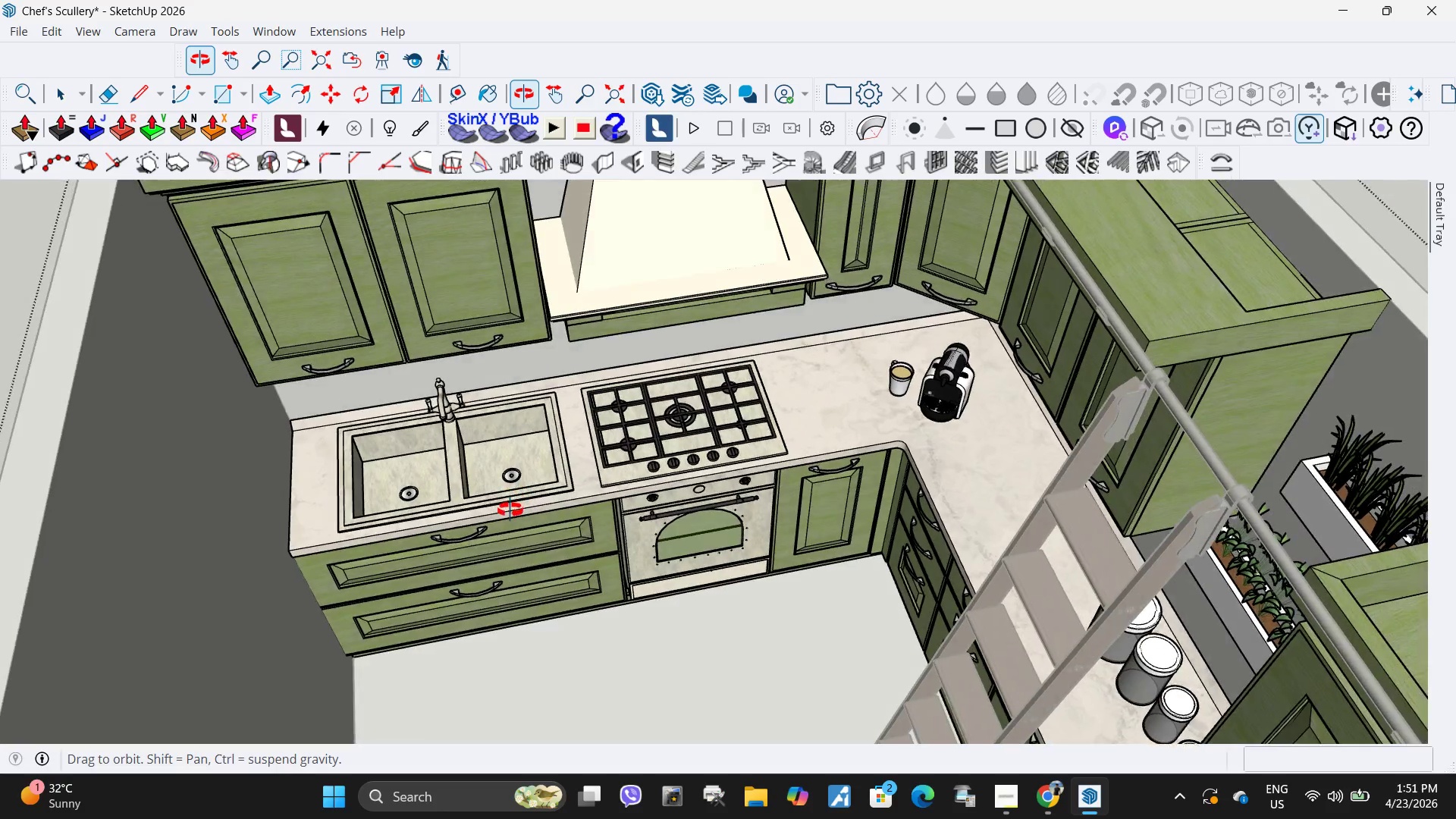 
scroll: coordinate [410, 491], scroll_direction: up, amount: 16.0
 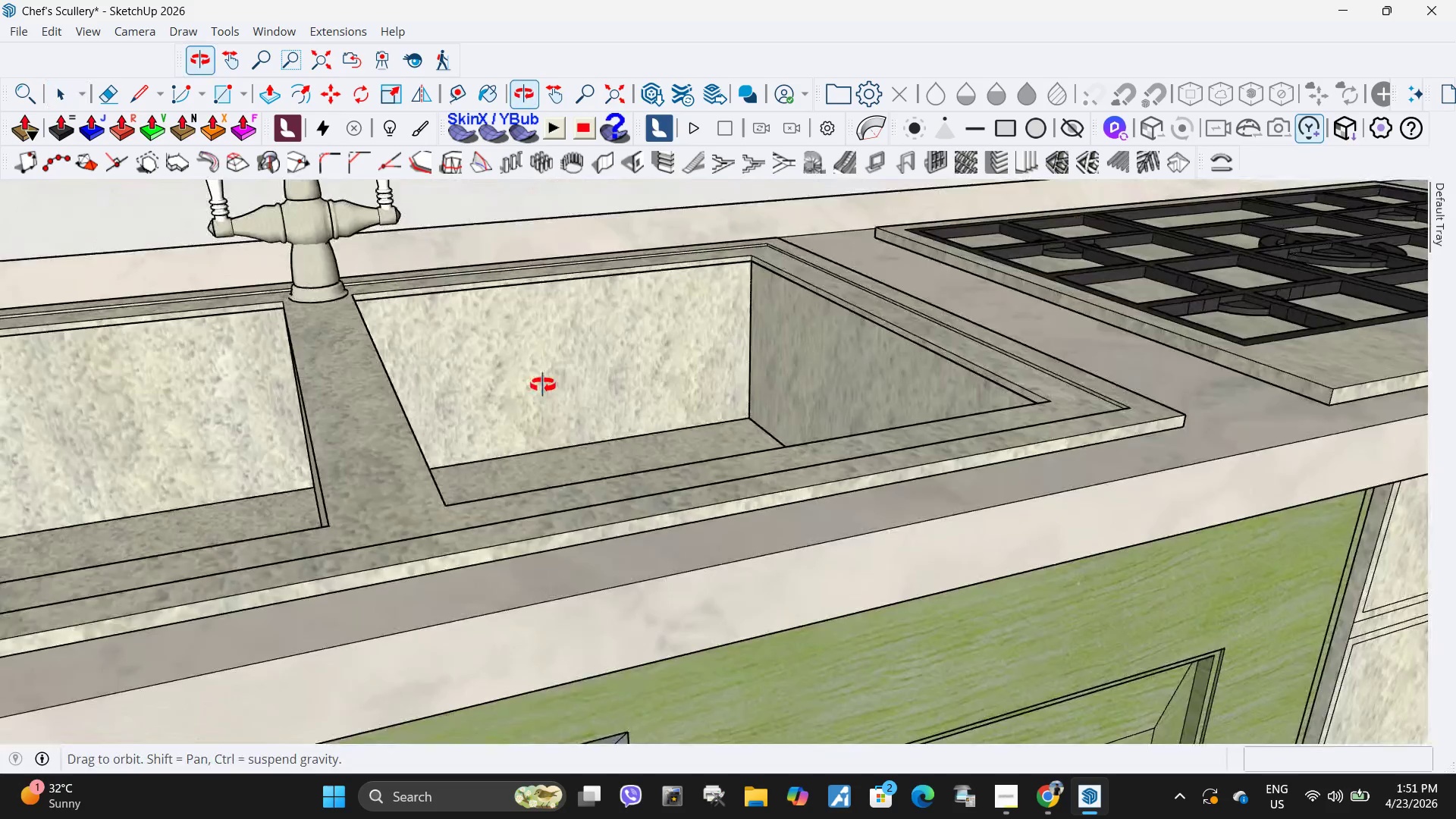 
scroll: coordinate [635, 467], scroll_direction: down, amount: 24.0
 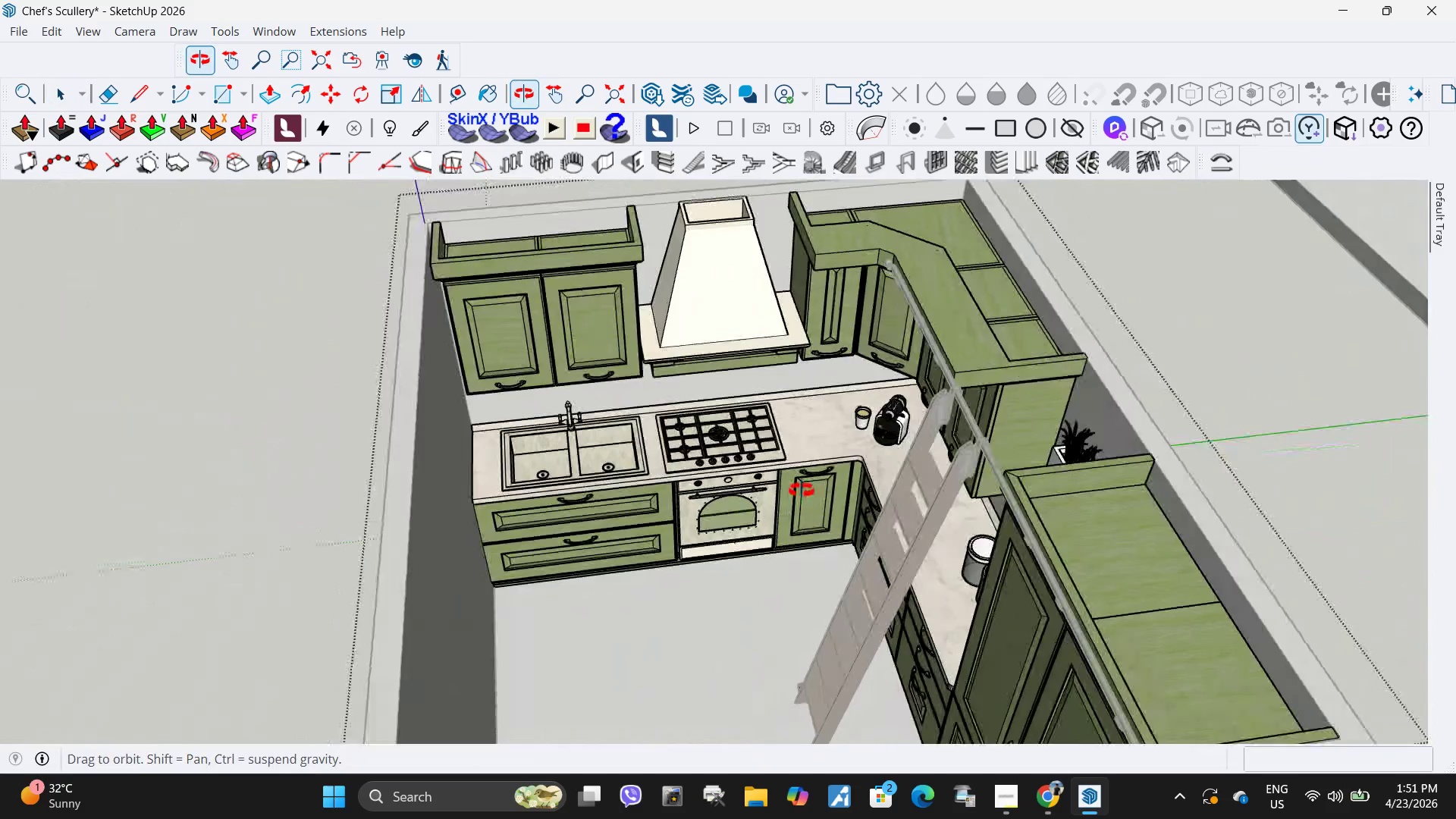 
left_click([540, 568])
 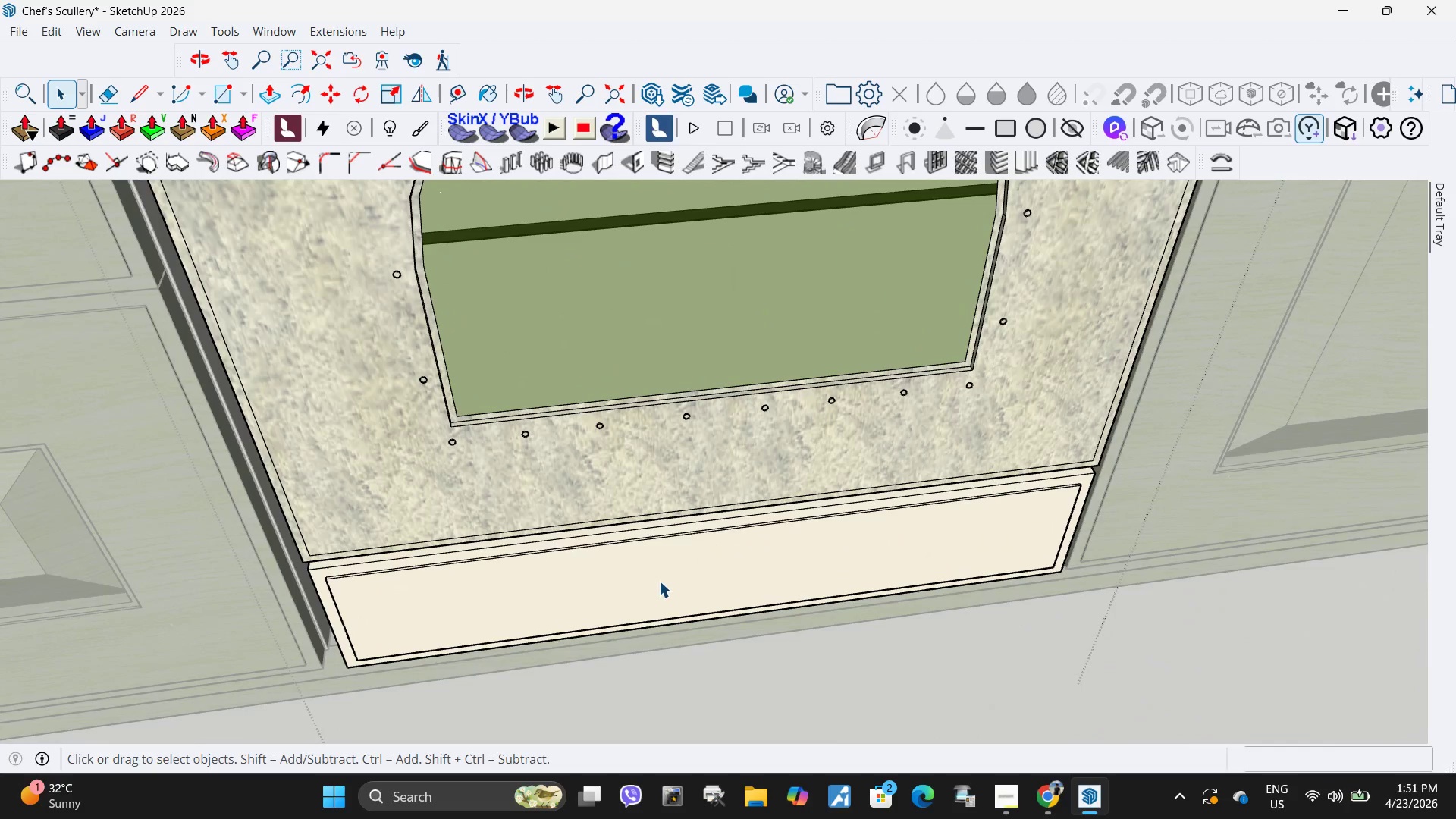 
scroll: coordinate [541, 554], scroll_direction: up, amount: 20.0
 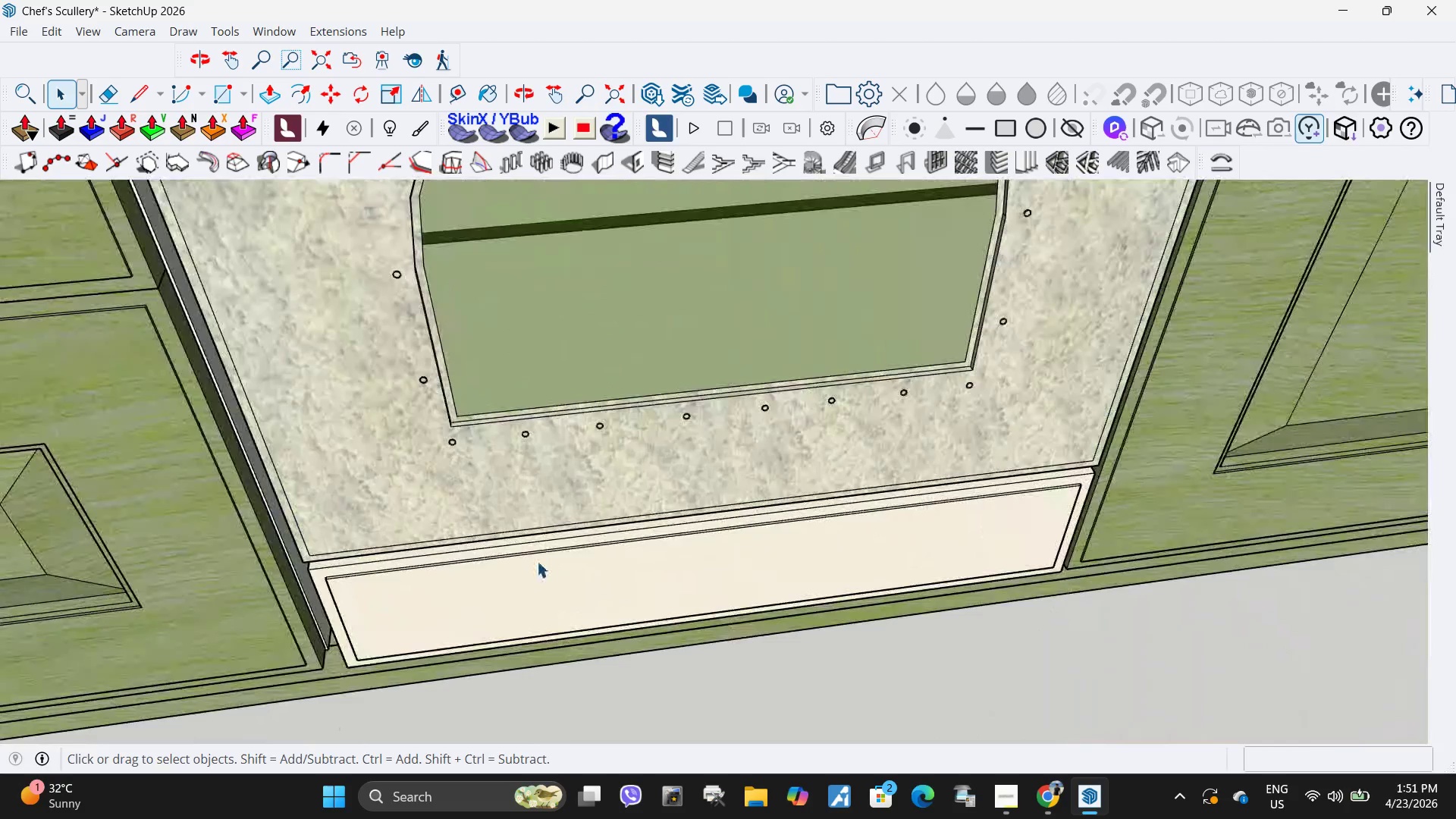 
triple_click([680, 574])
 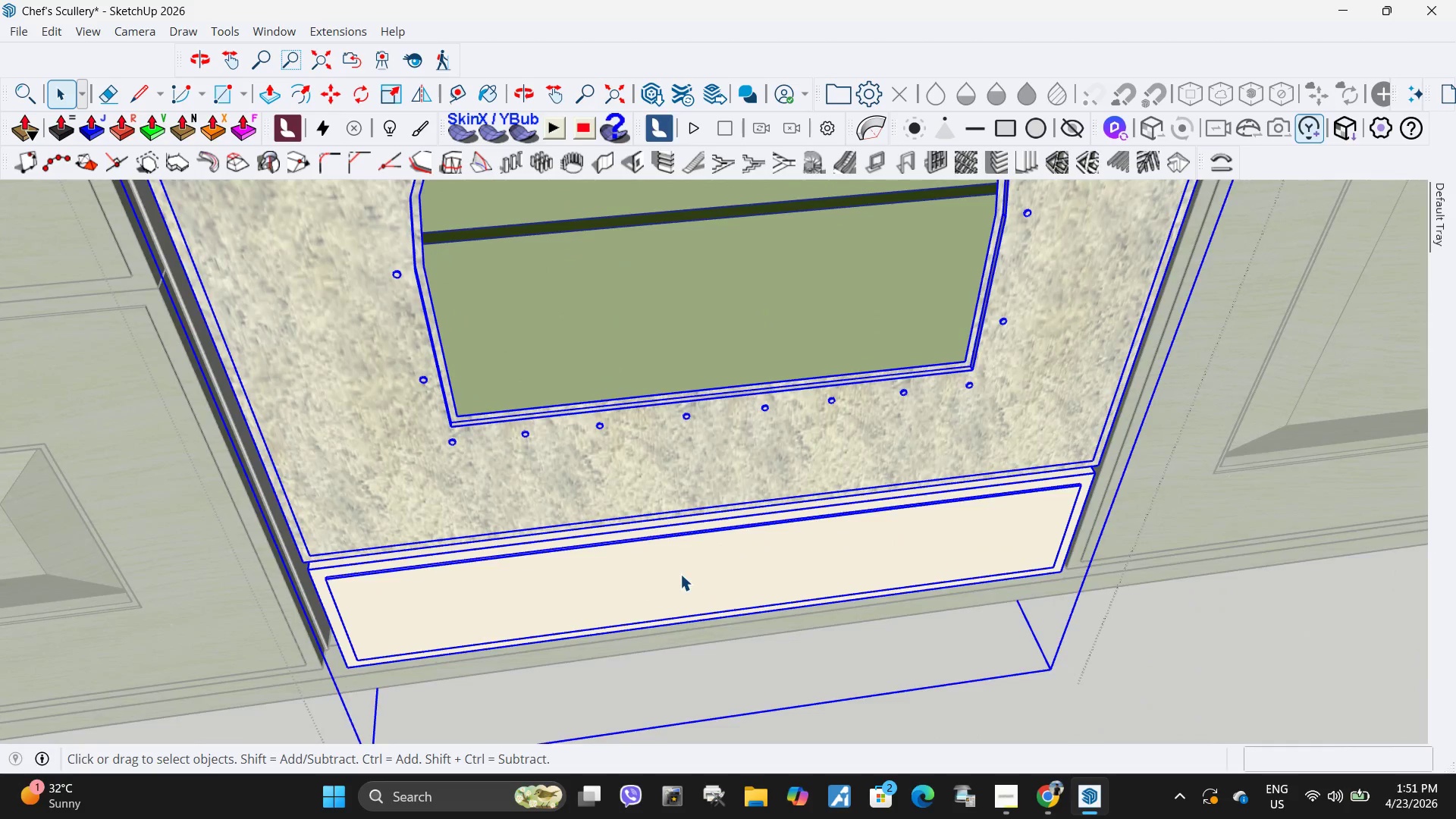 
left_click_drag(start_coordinate=[680, 574], to_coordinate=[699, 568])
 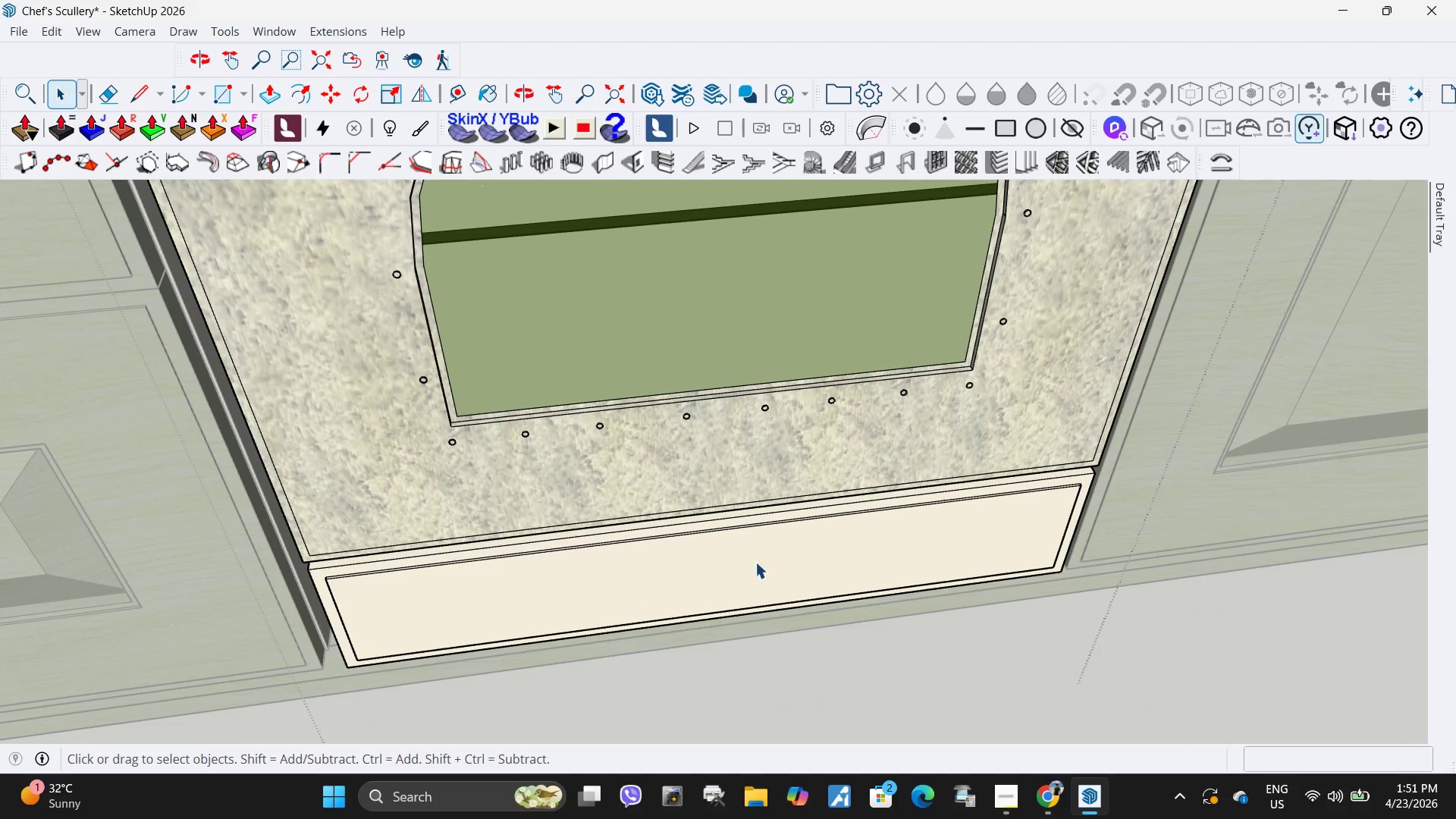 
left_click_drag(start_coordinate=[758, 561], to_coordinate=[780, 555])
 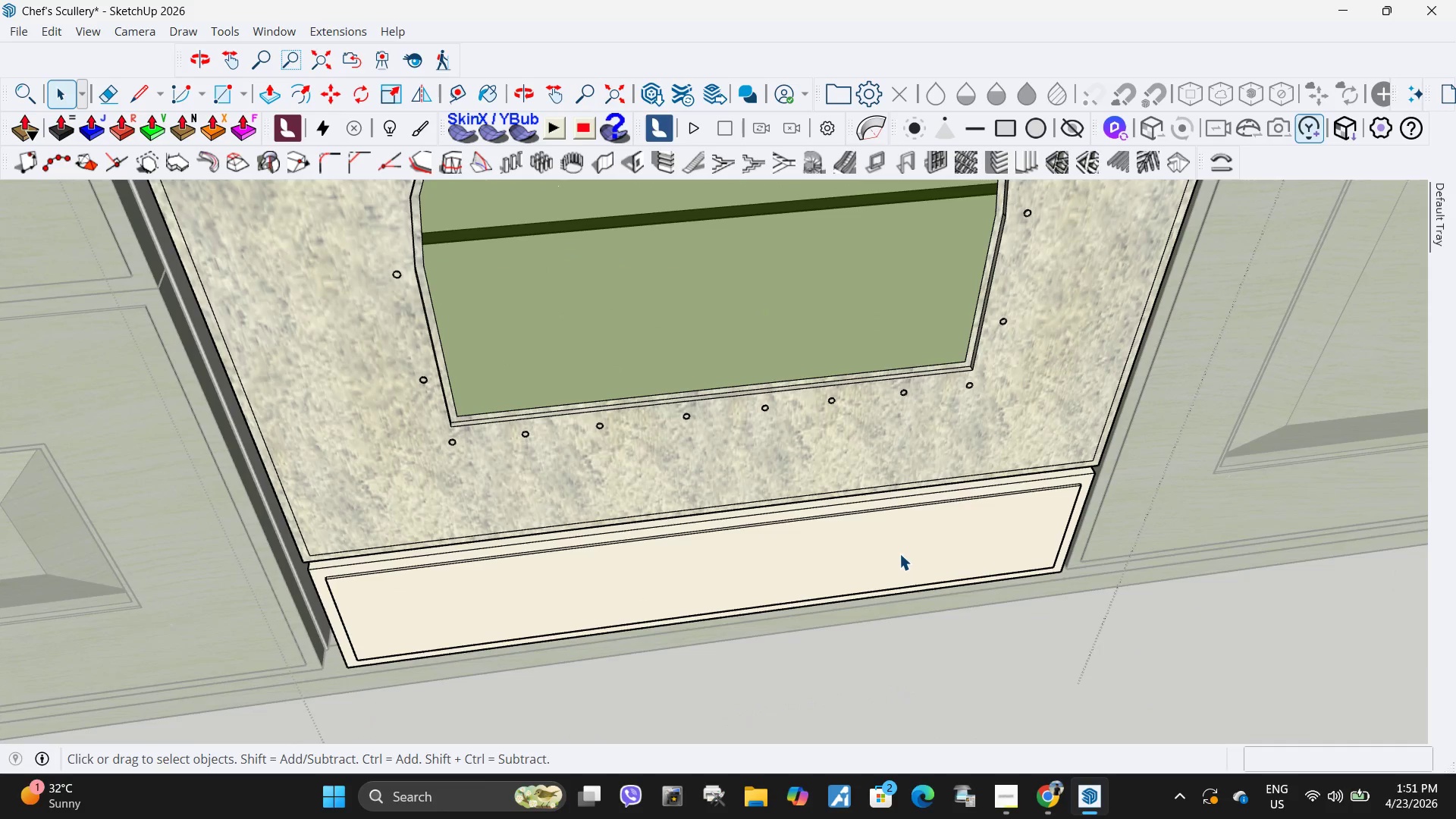 
left_click_drag(start_coordinate=[899, 554], to_coordinate=[903, 552])
 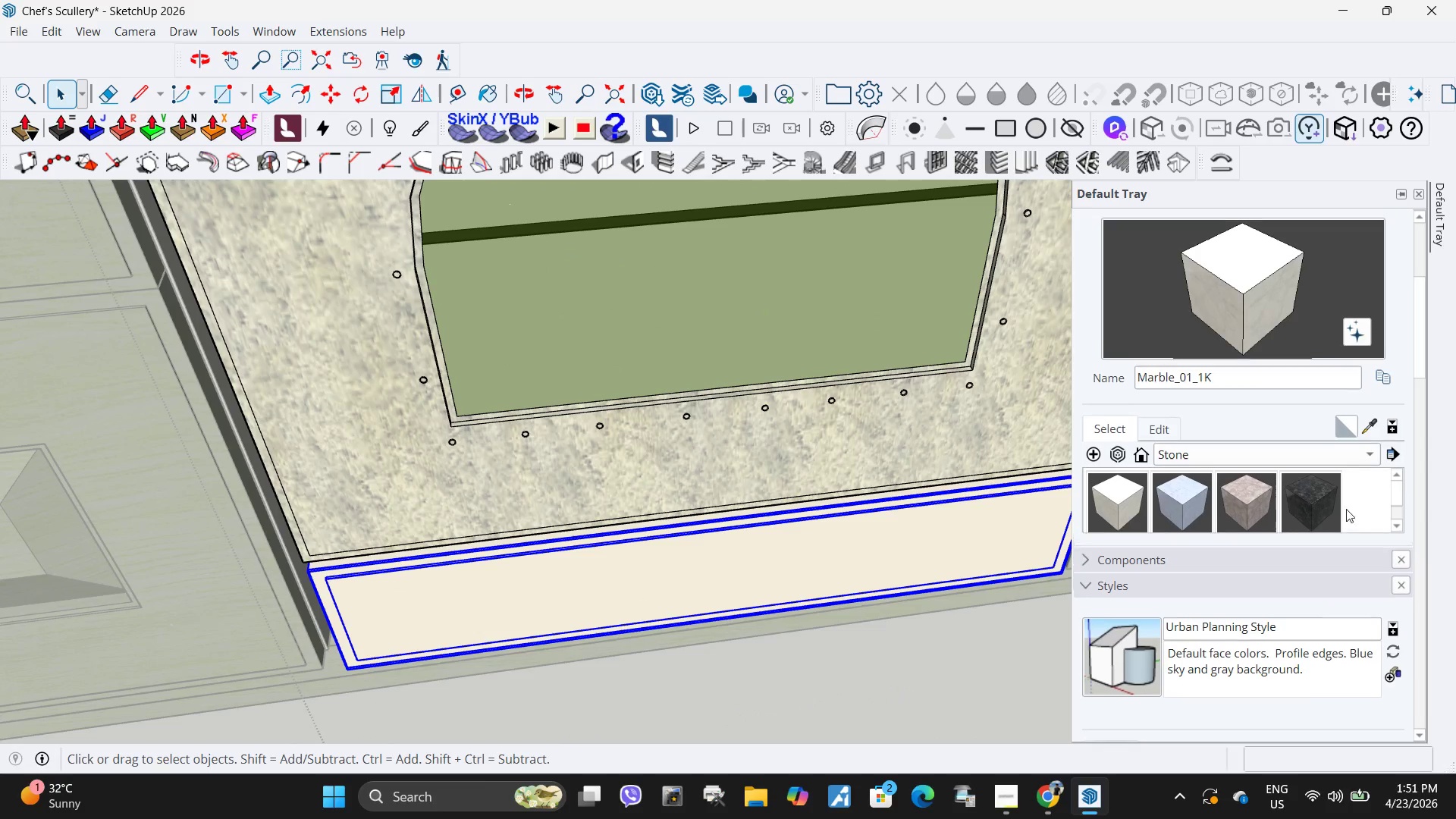 
left_click([1377, 428])
 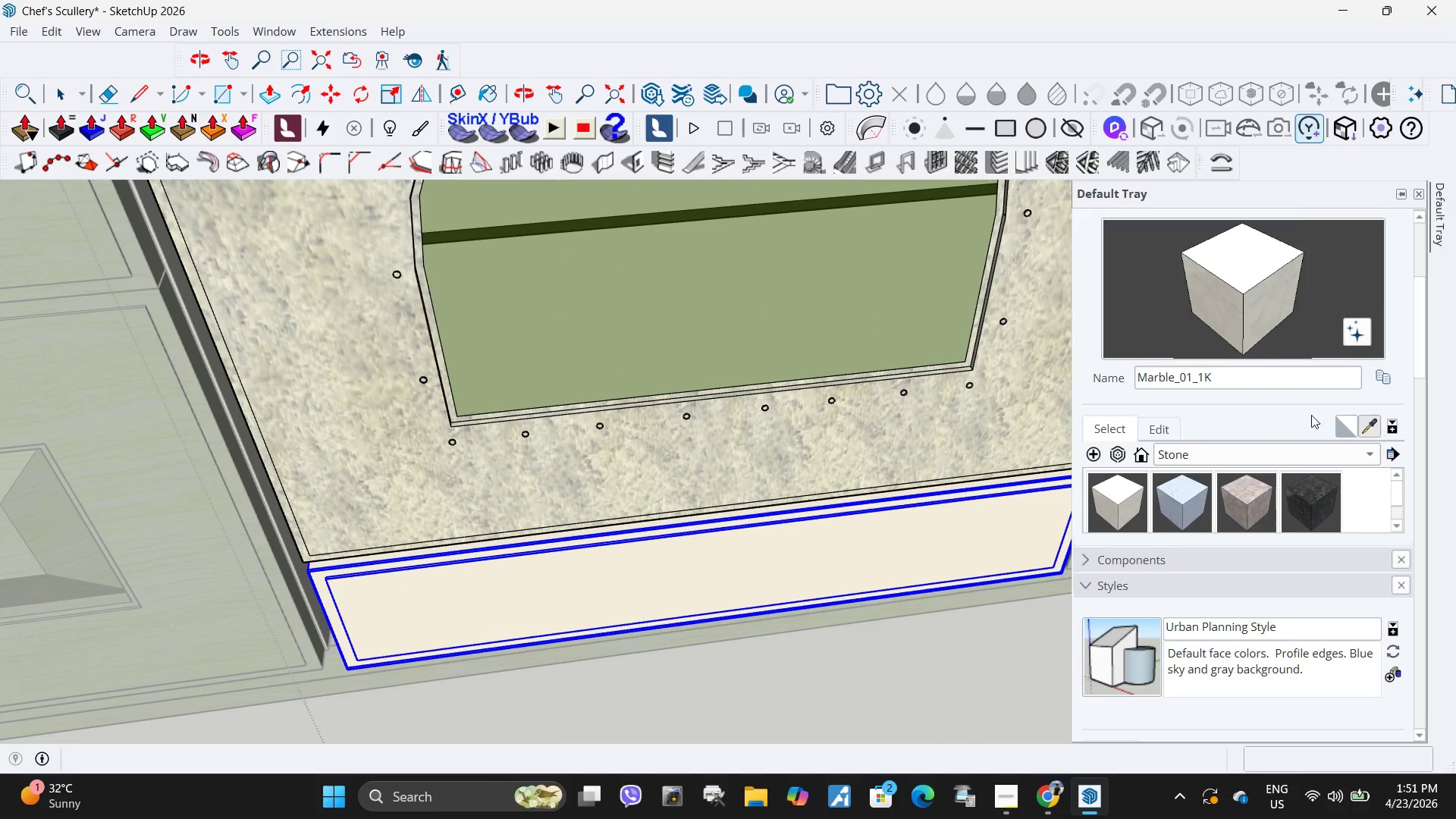 
scroll: coordinate [1199, 413], scroll_direction: down, amount: 5.0
 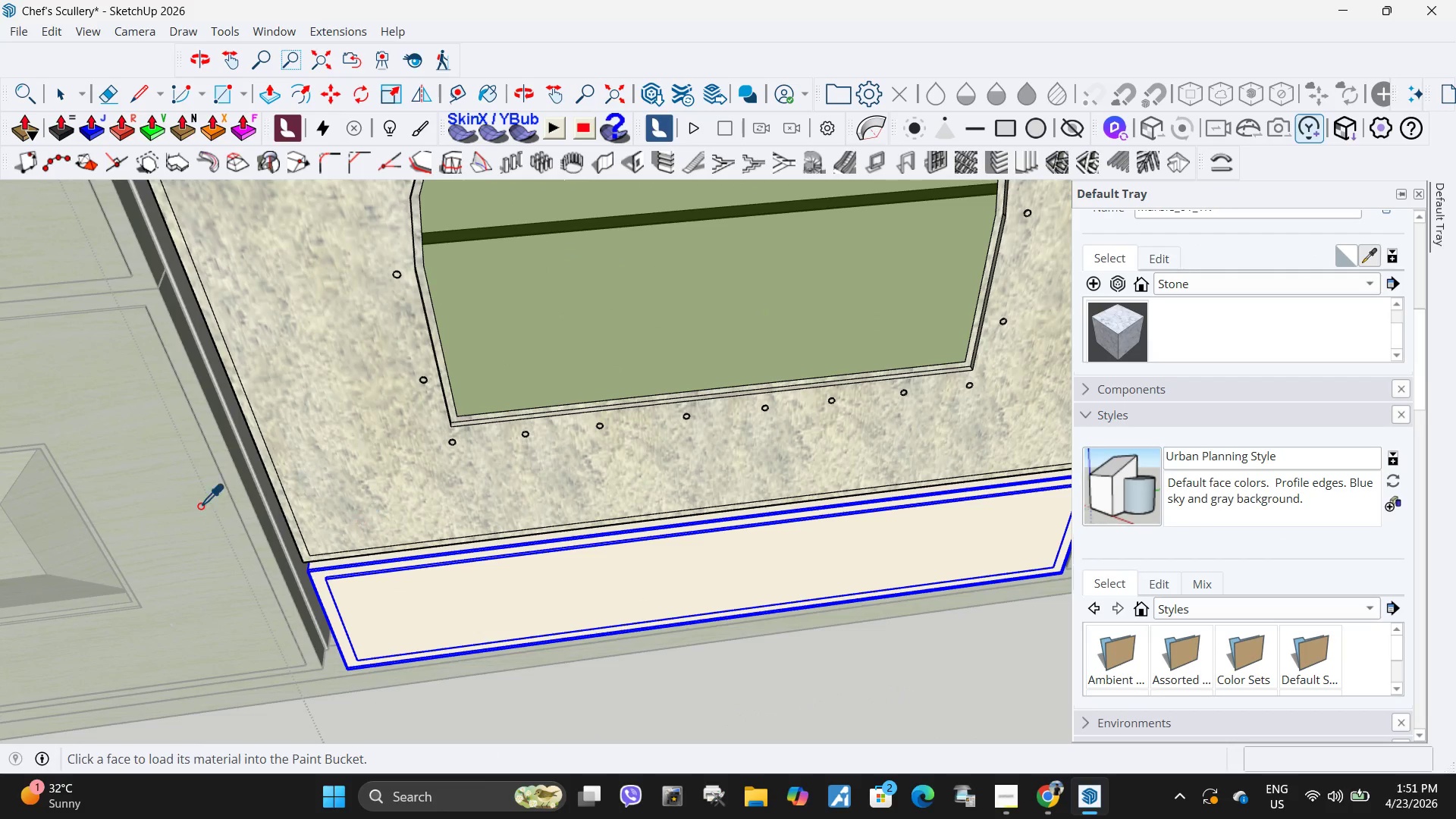 
double_click([475, 593])
 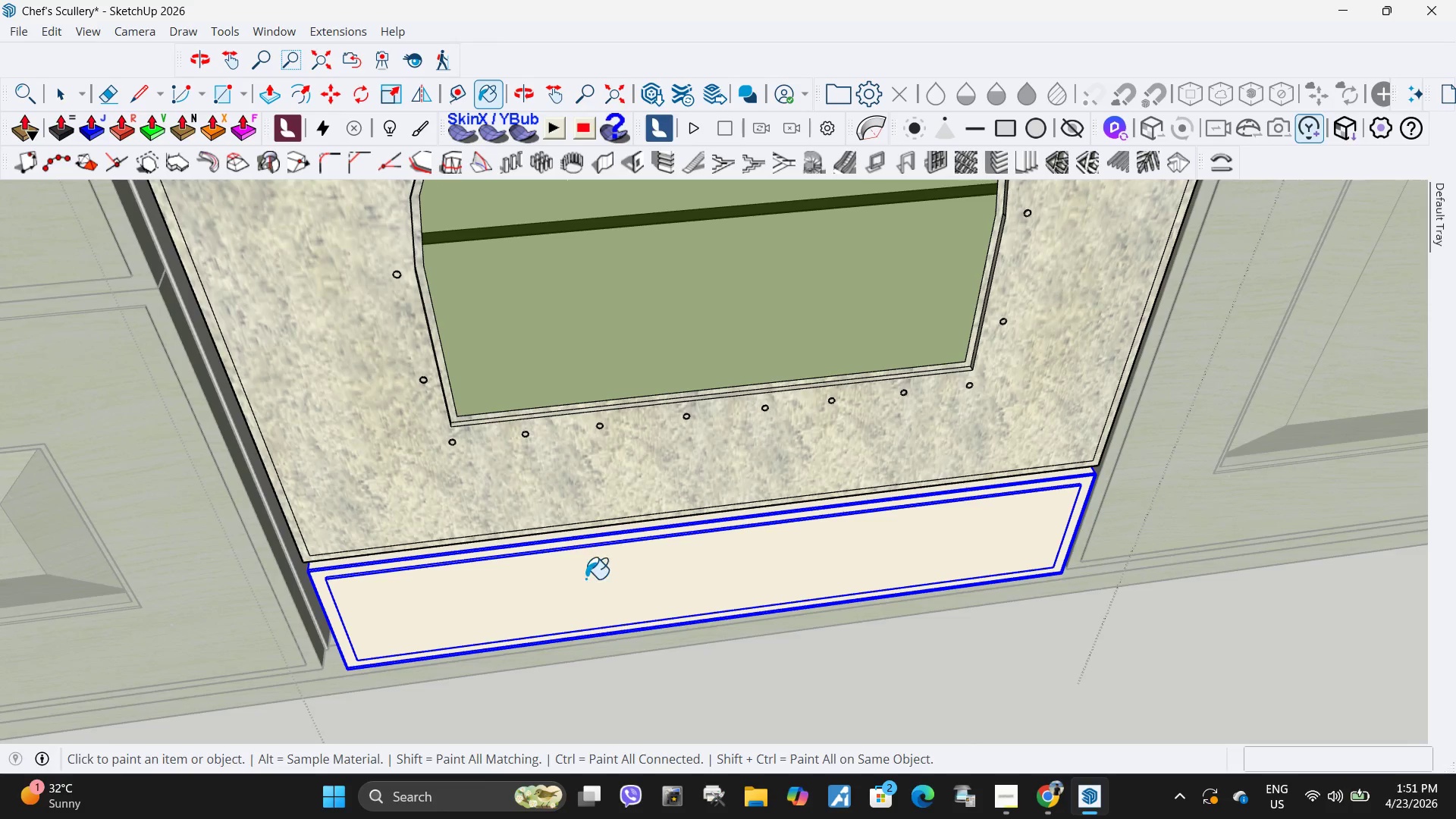 
key(Space)
 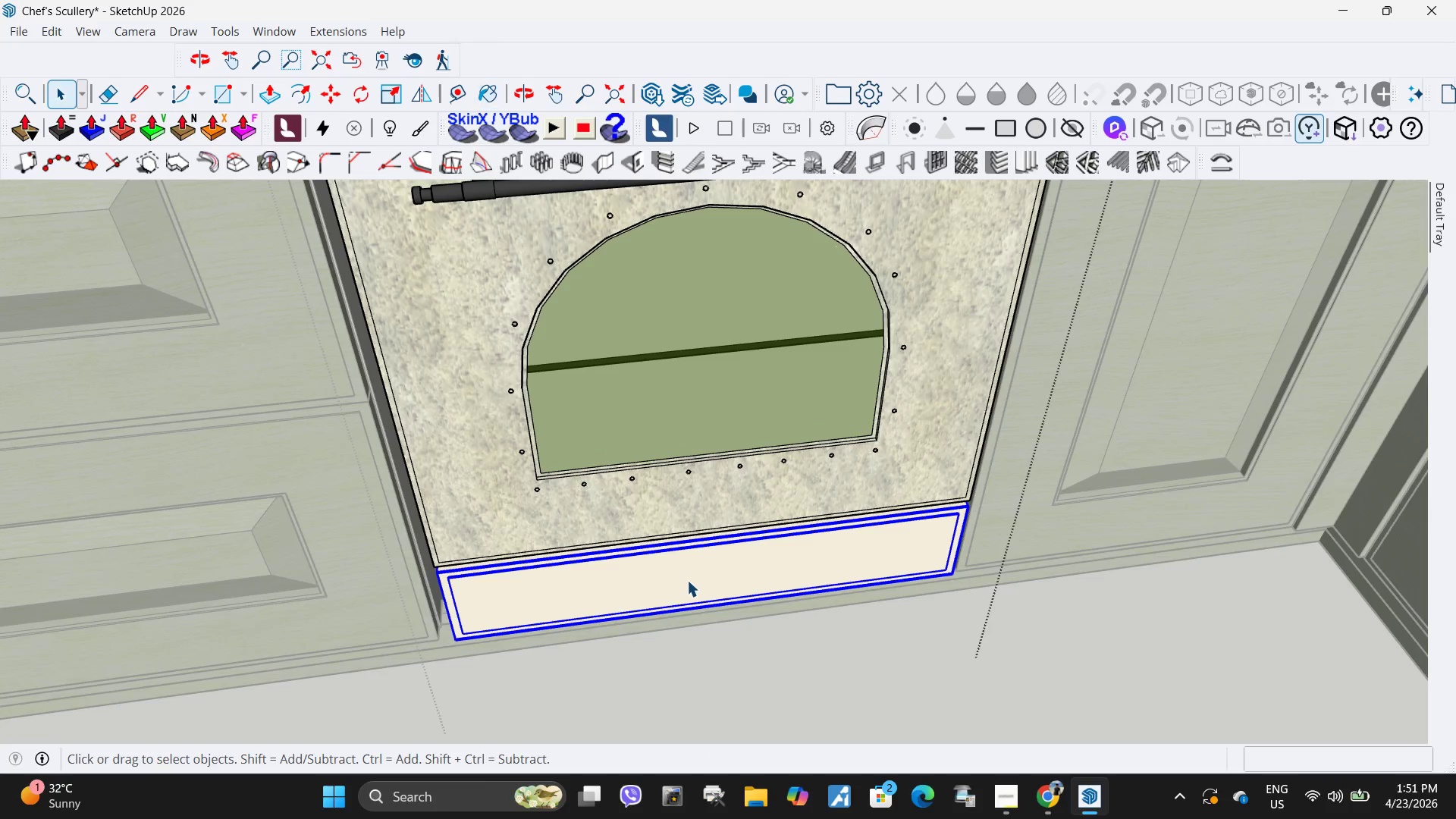 
double_click([687, 580])
 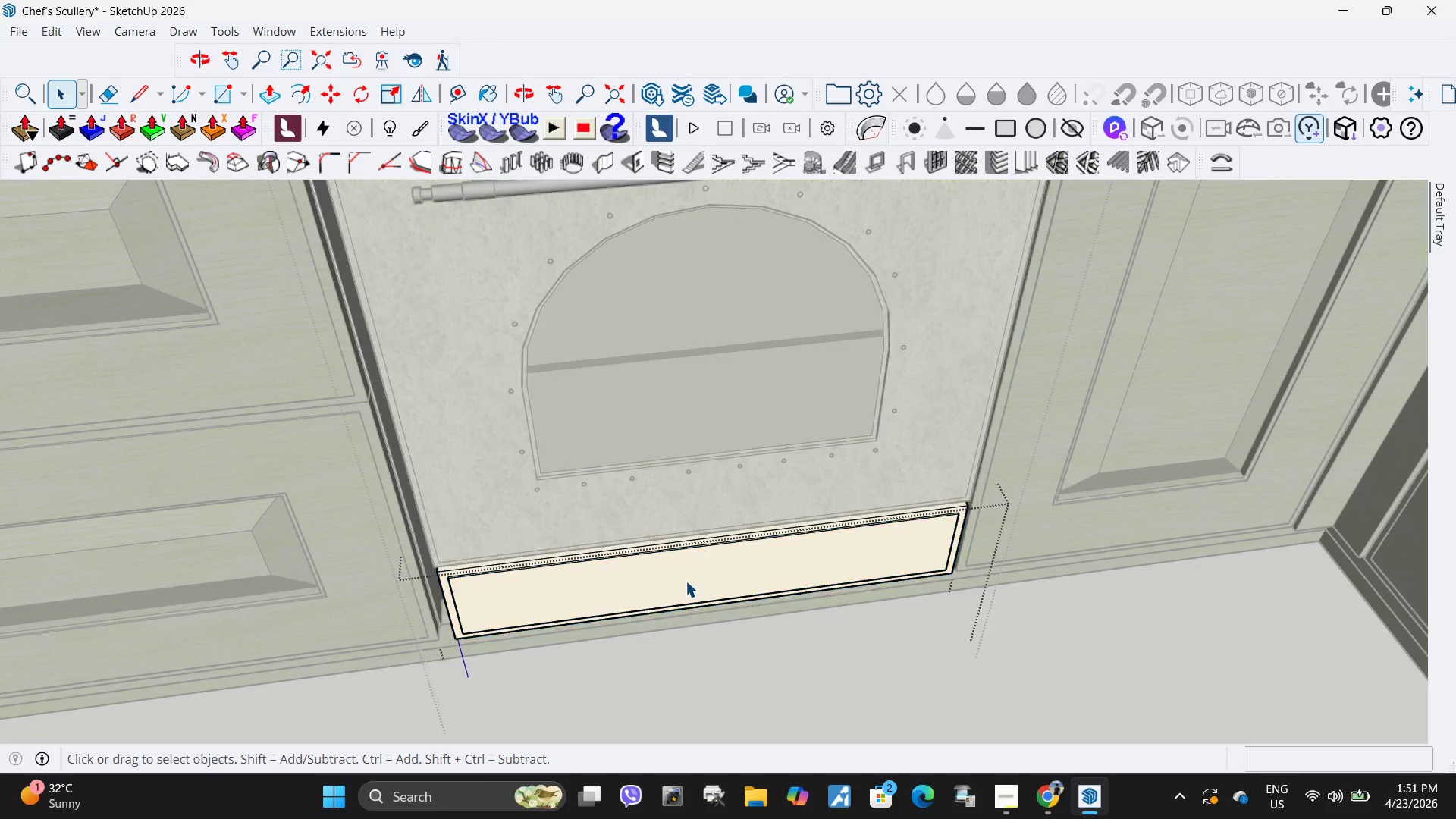 
scroll: coordinate [692, 576], scroll_direction: down, amount: 4.0
 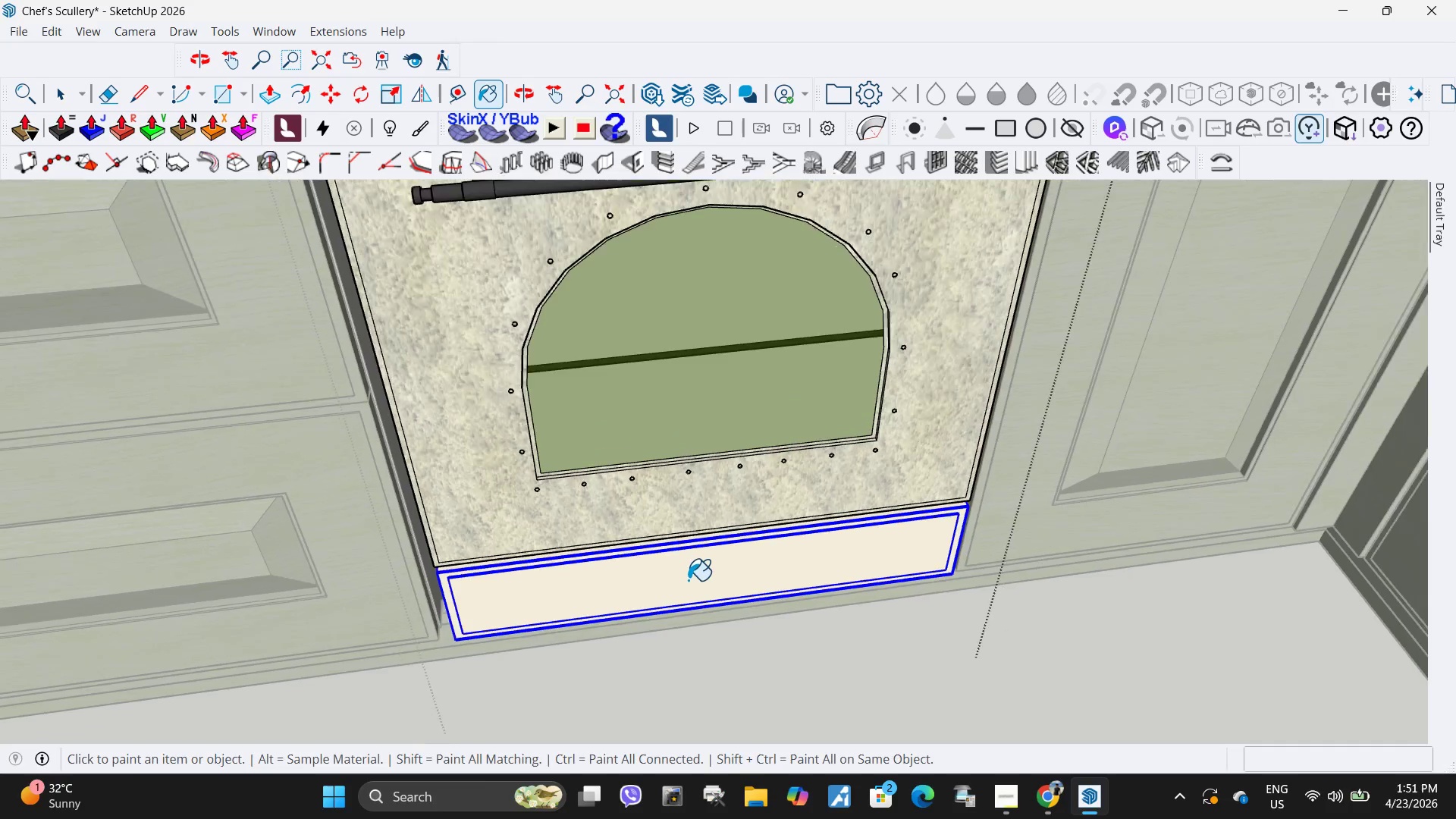 
triple_click([686, 581])
 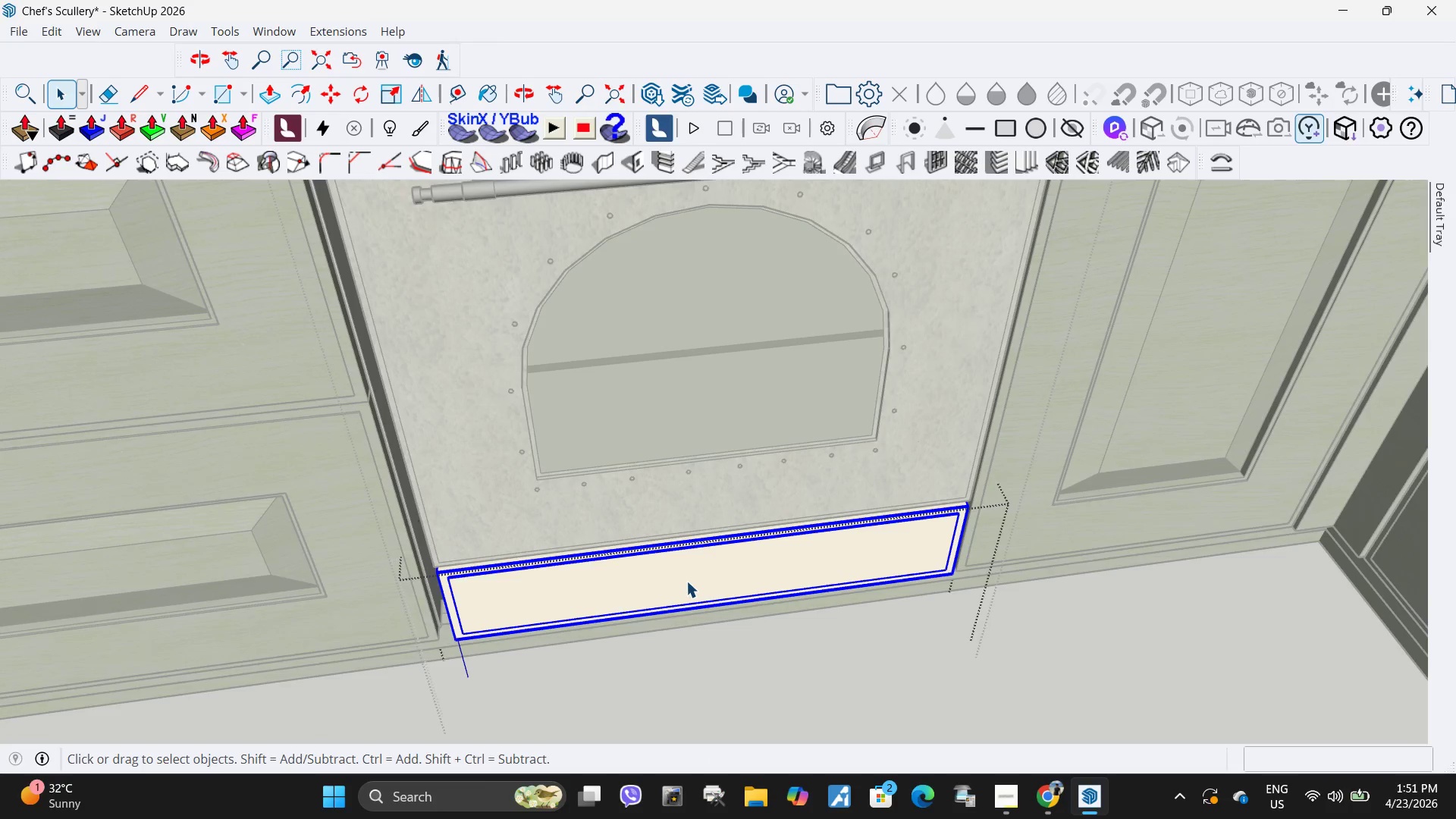 
triple_click([691, 581])
 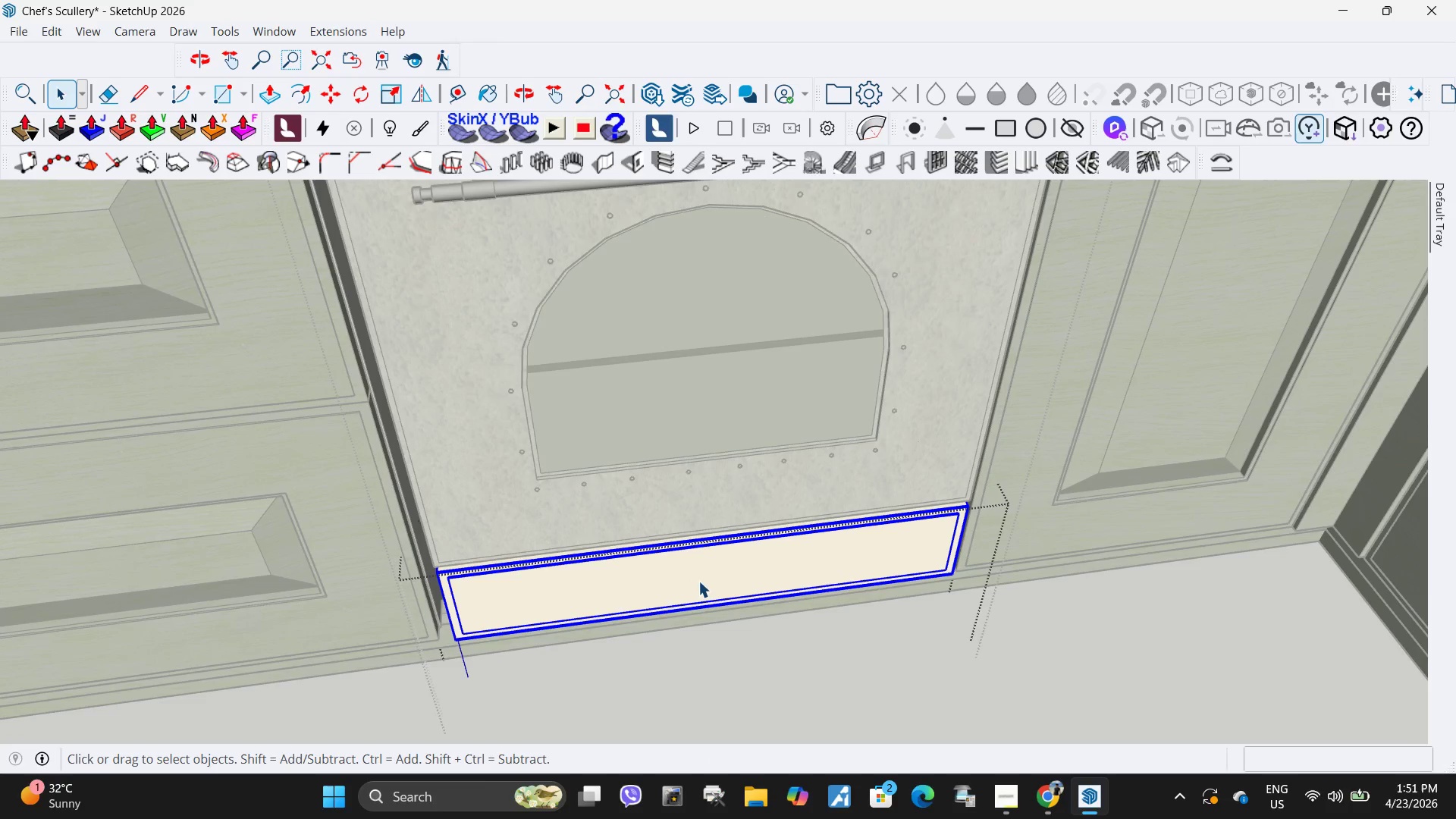 
triple_click([700, 581])
 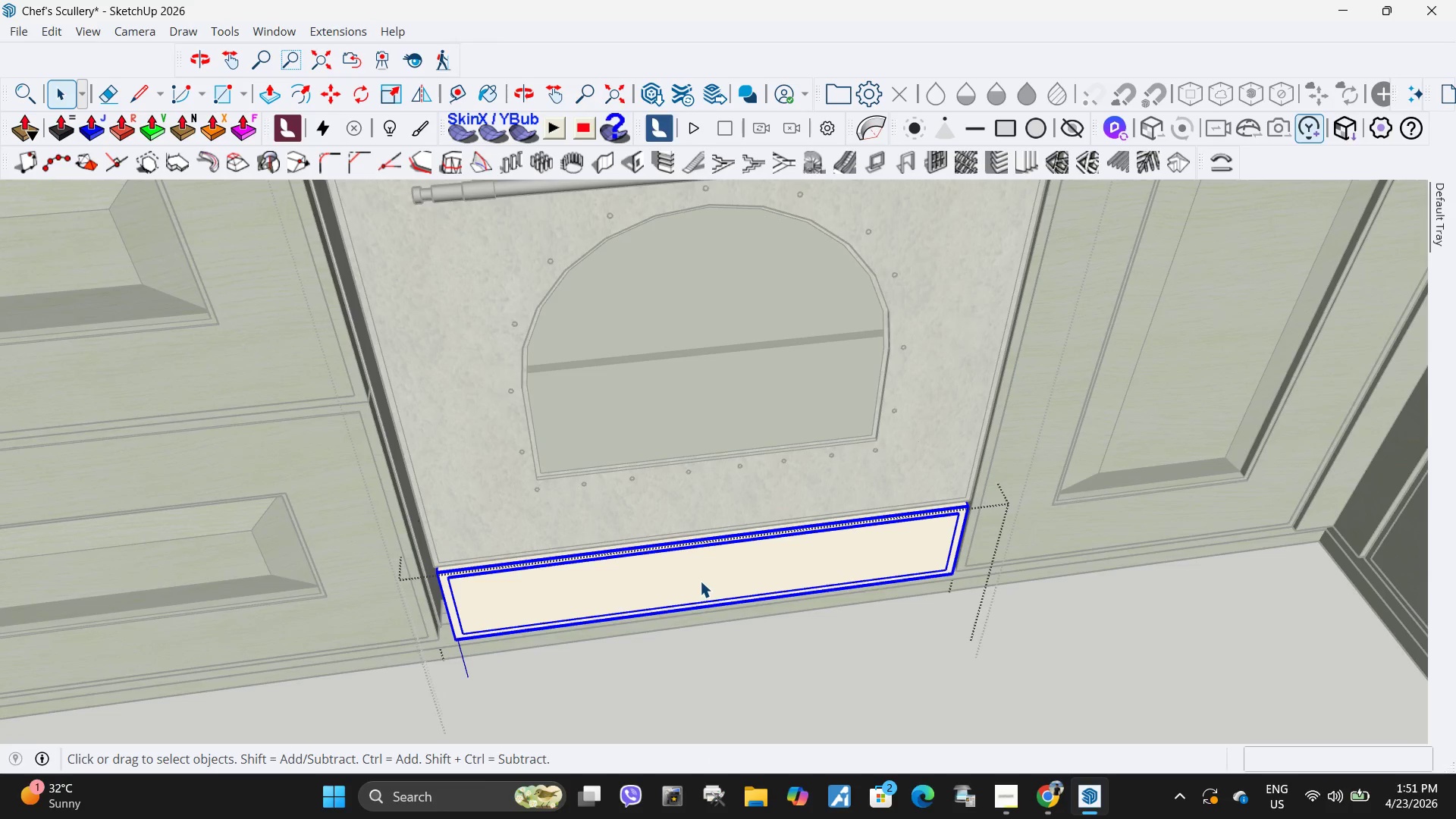 
left_click_drag(start_coordinate=[700, 581], to_coordinate=[687, 582])
 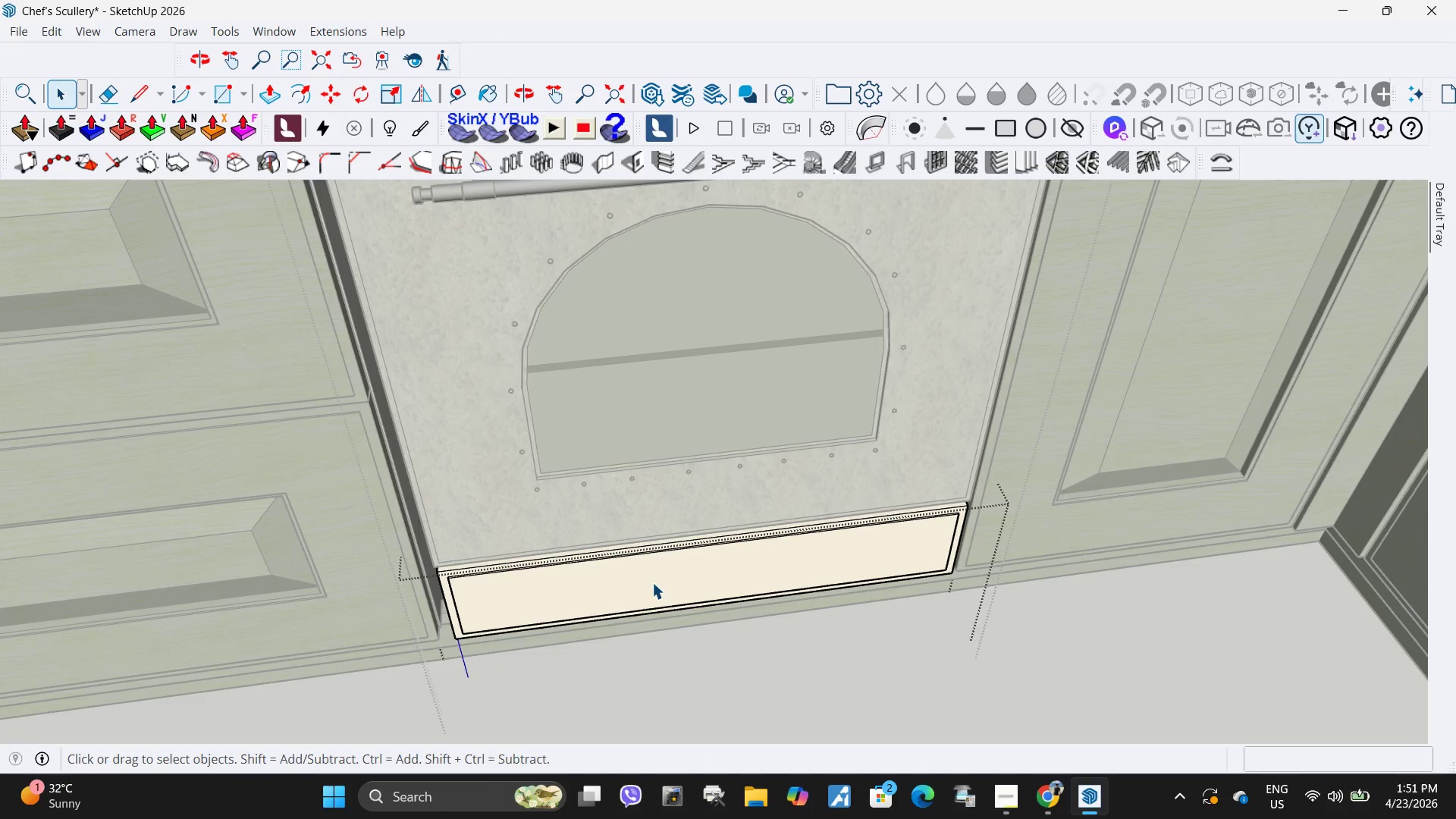 
left_click_drag(start_coordinate=[645, 582], to_coordinate=[642, 582])
 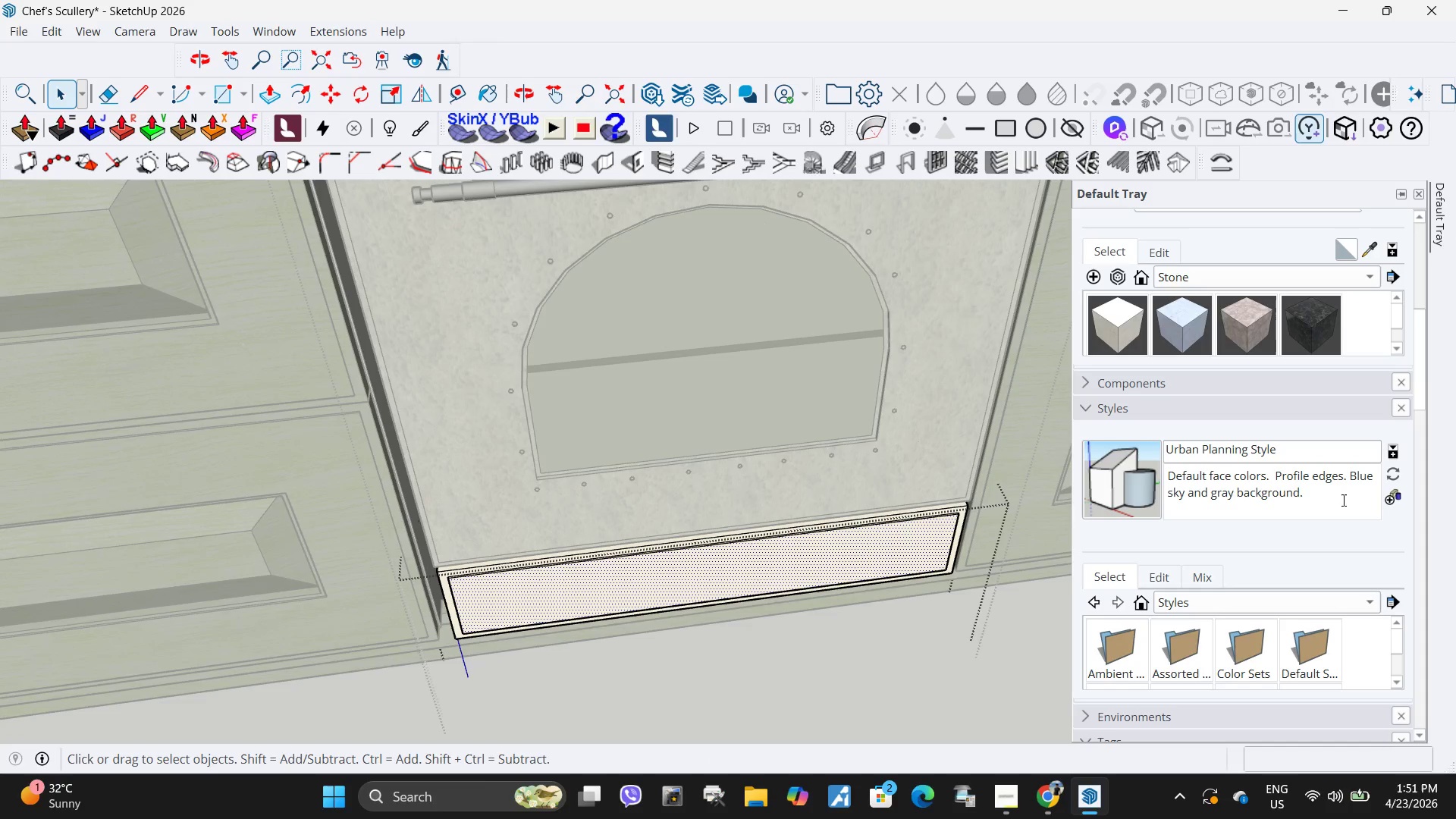 
left_click([1368, 249])
 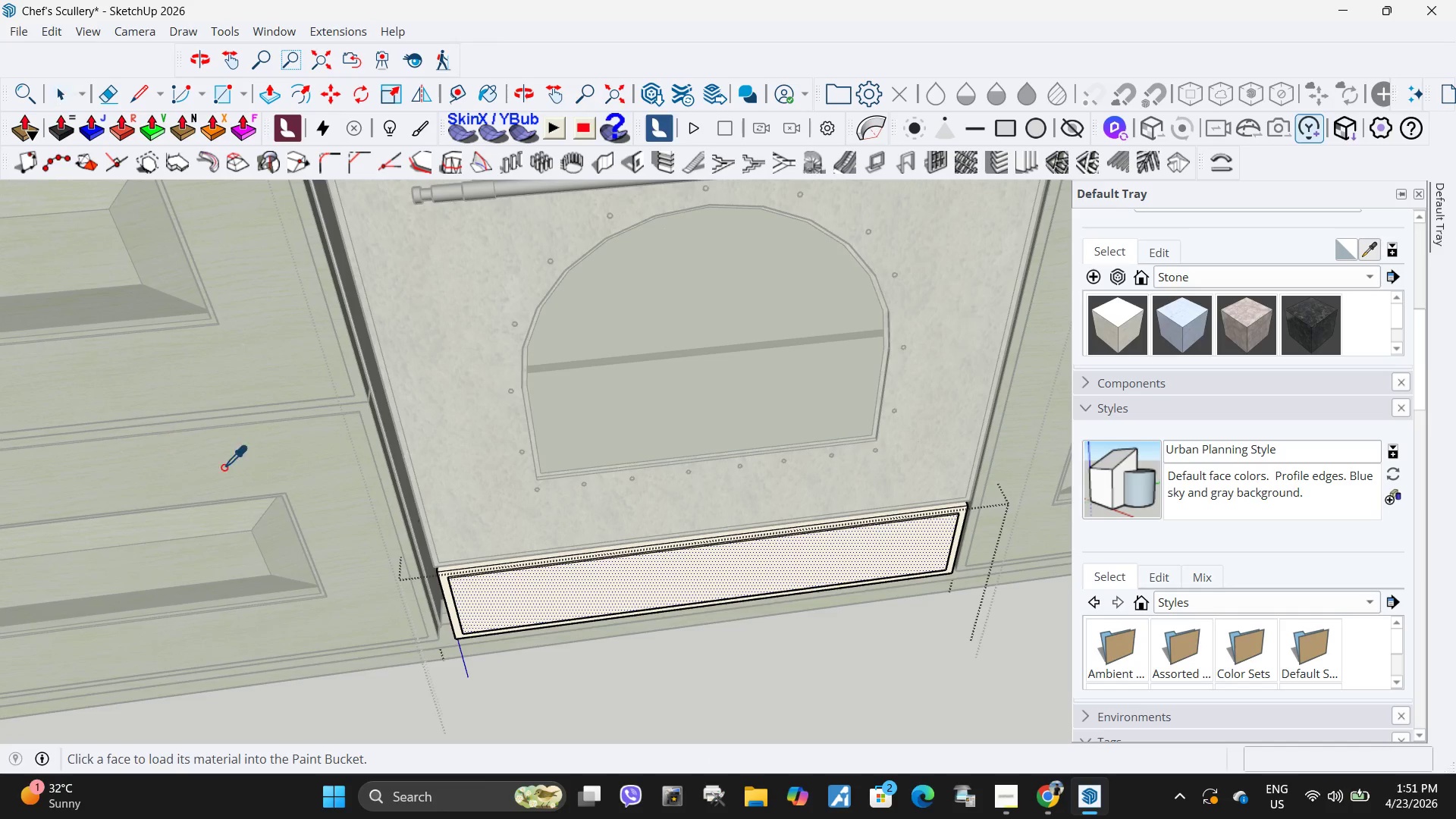 
left_click_drag(start_coordinate=[301, 454], to_coordinate=[305, 455])
 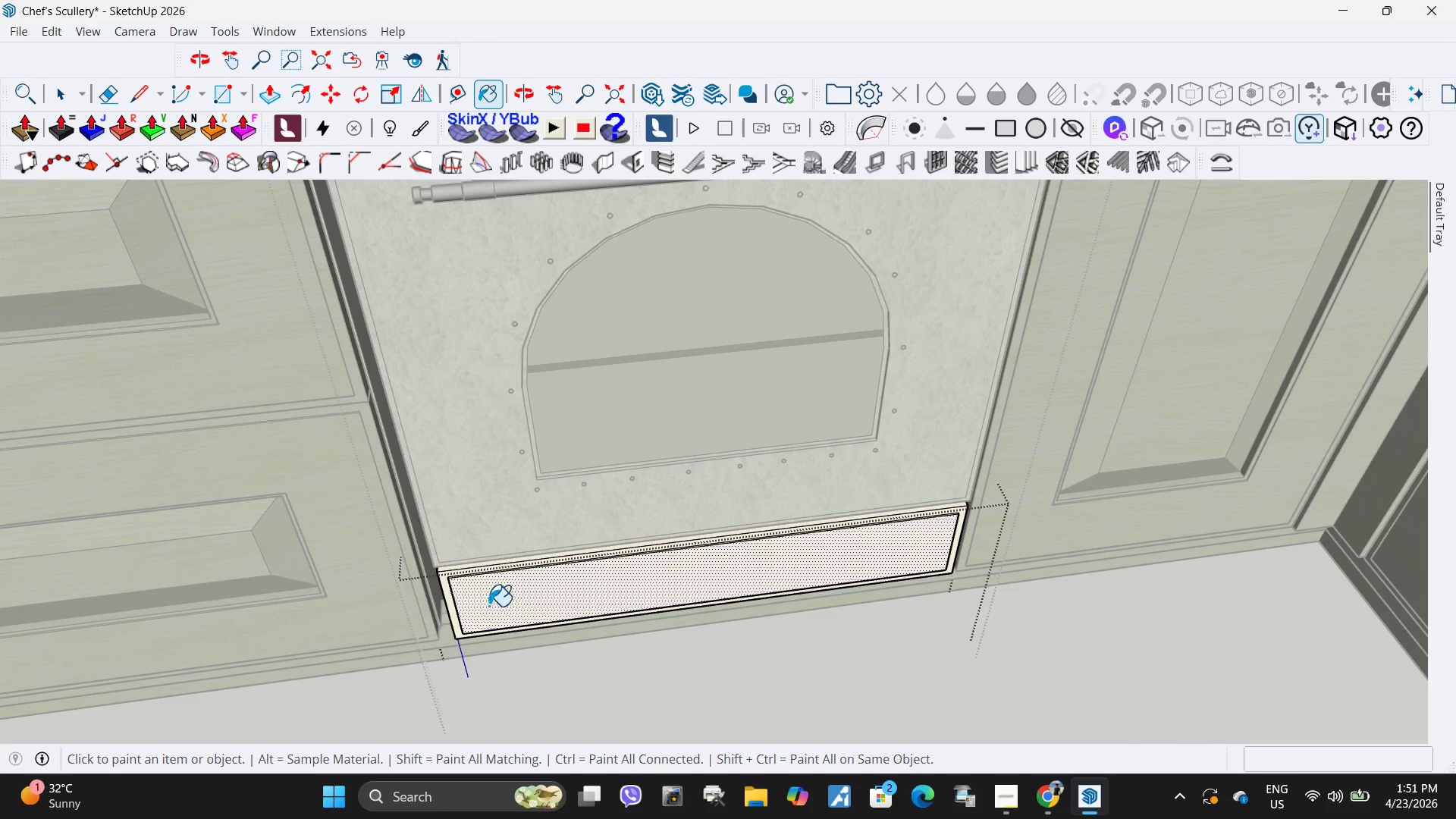 
left_click([441, 588])
 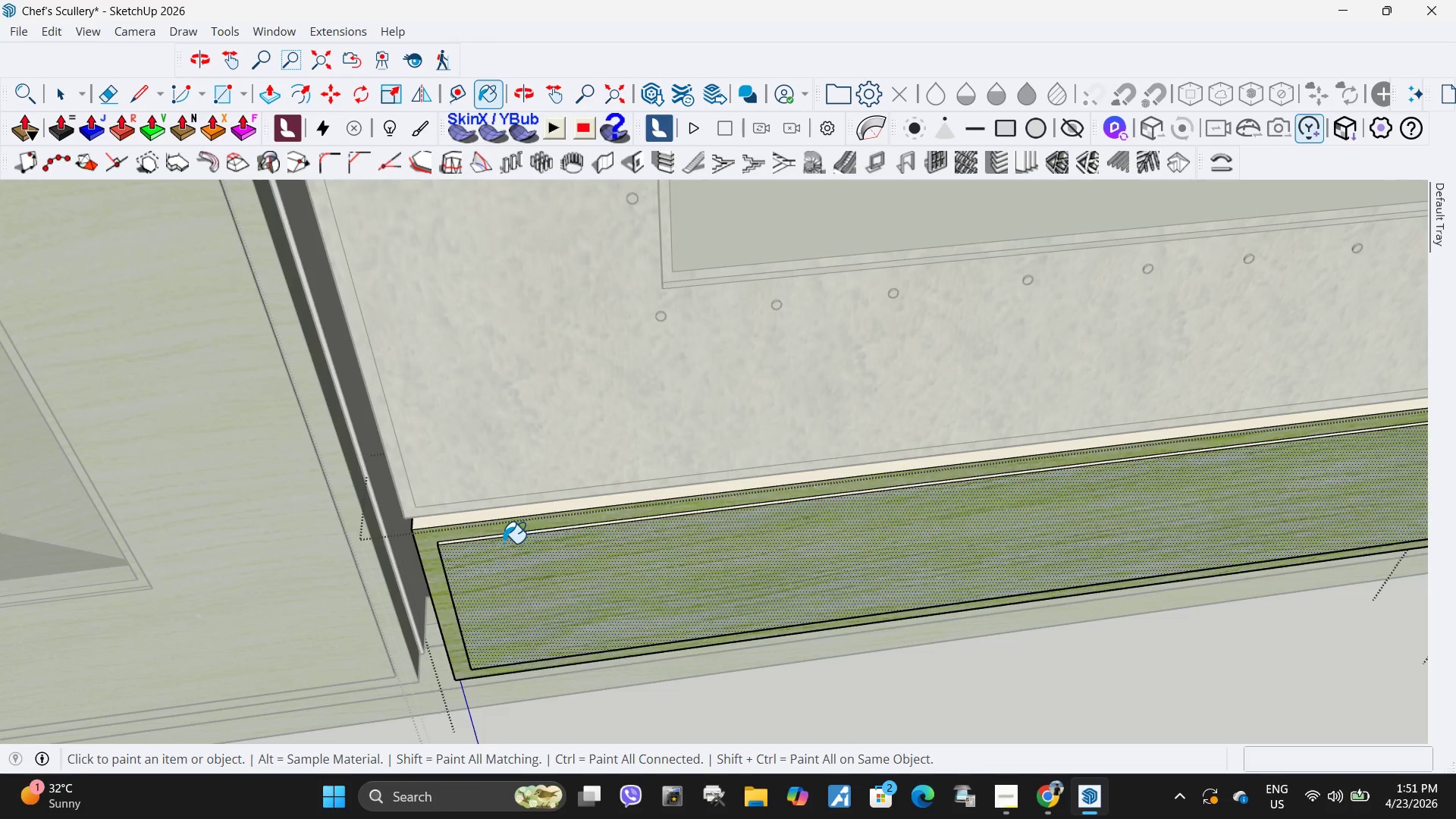 
scroll: coordinate [495, 548], scroll_direction: up, amount: 13.0
 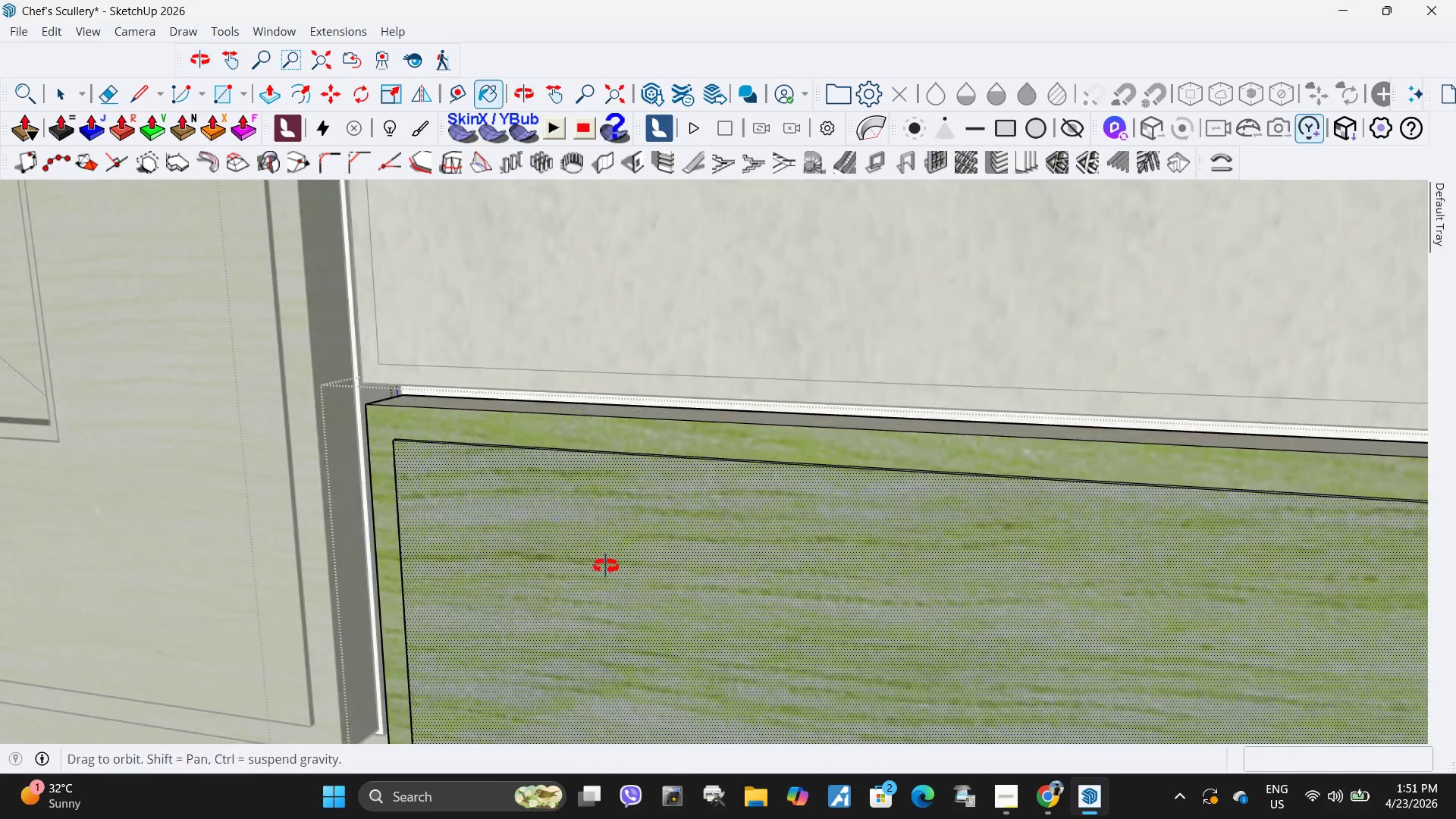 
key(Space)
 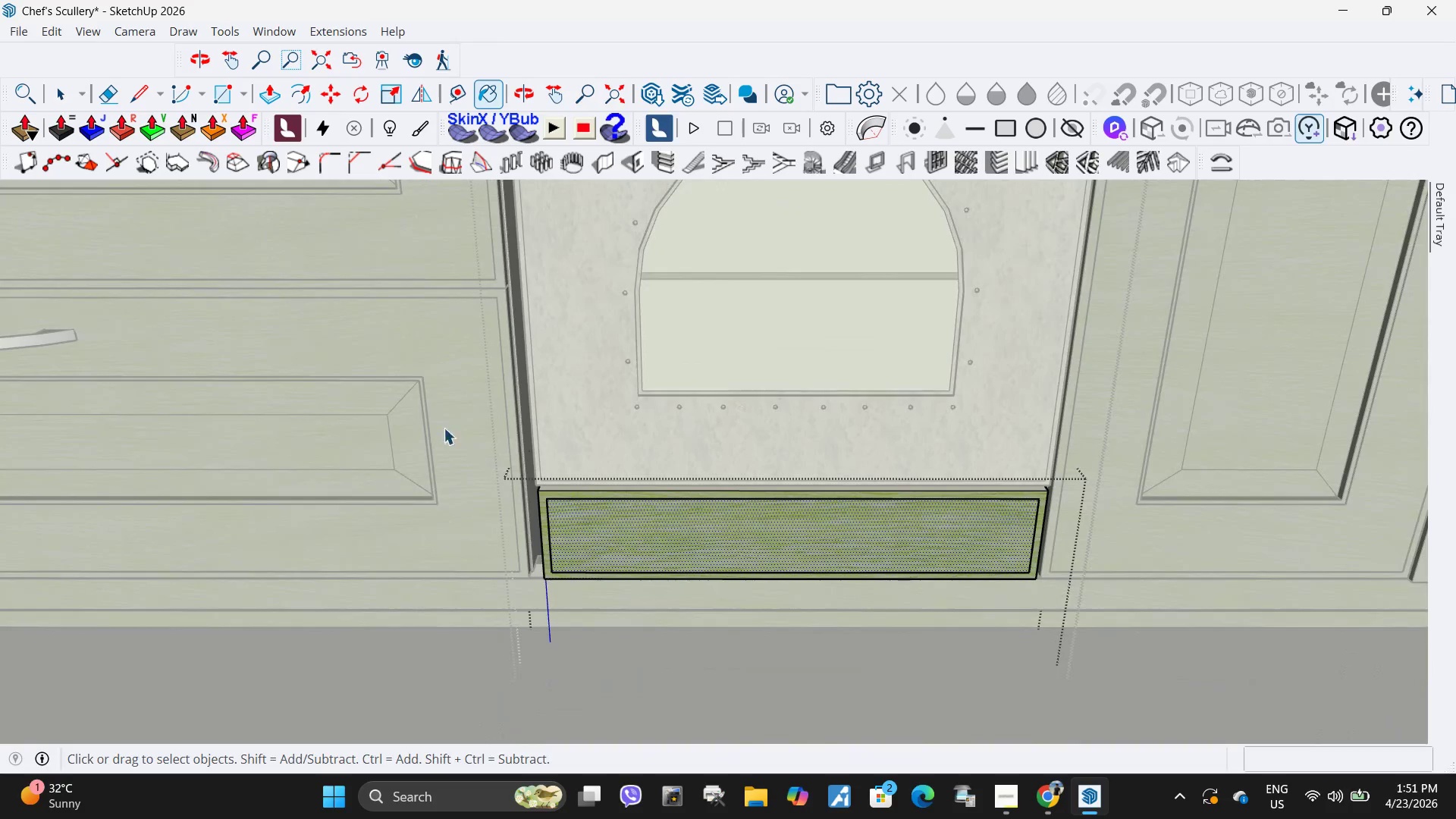 
left_click_drag(start_coordinate=[442, 430], to_coordinate=[1202, 668])
 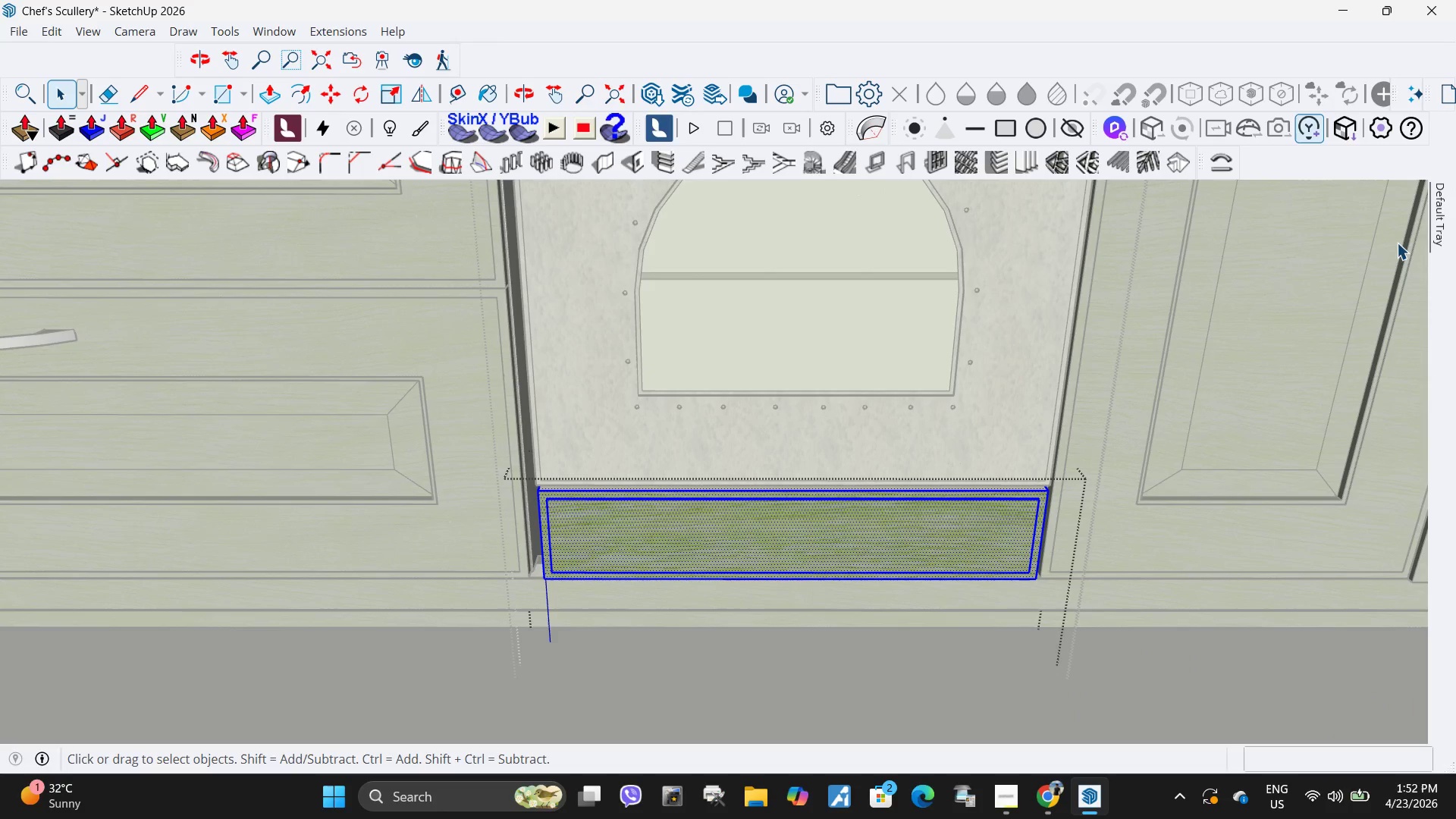 
scroll: coordinate [561, 504], scroll_direction: down, amount: 17.0
 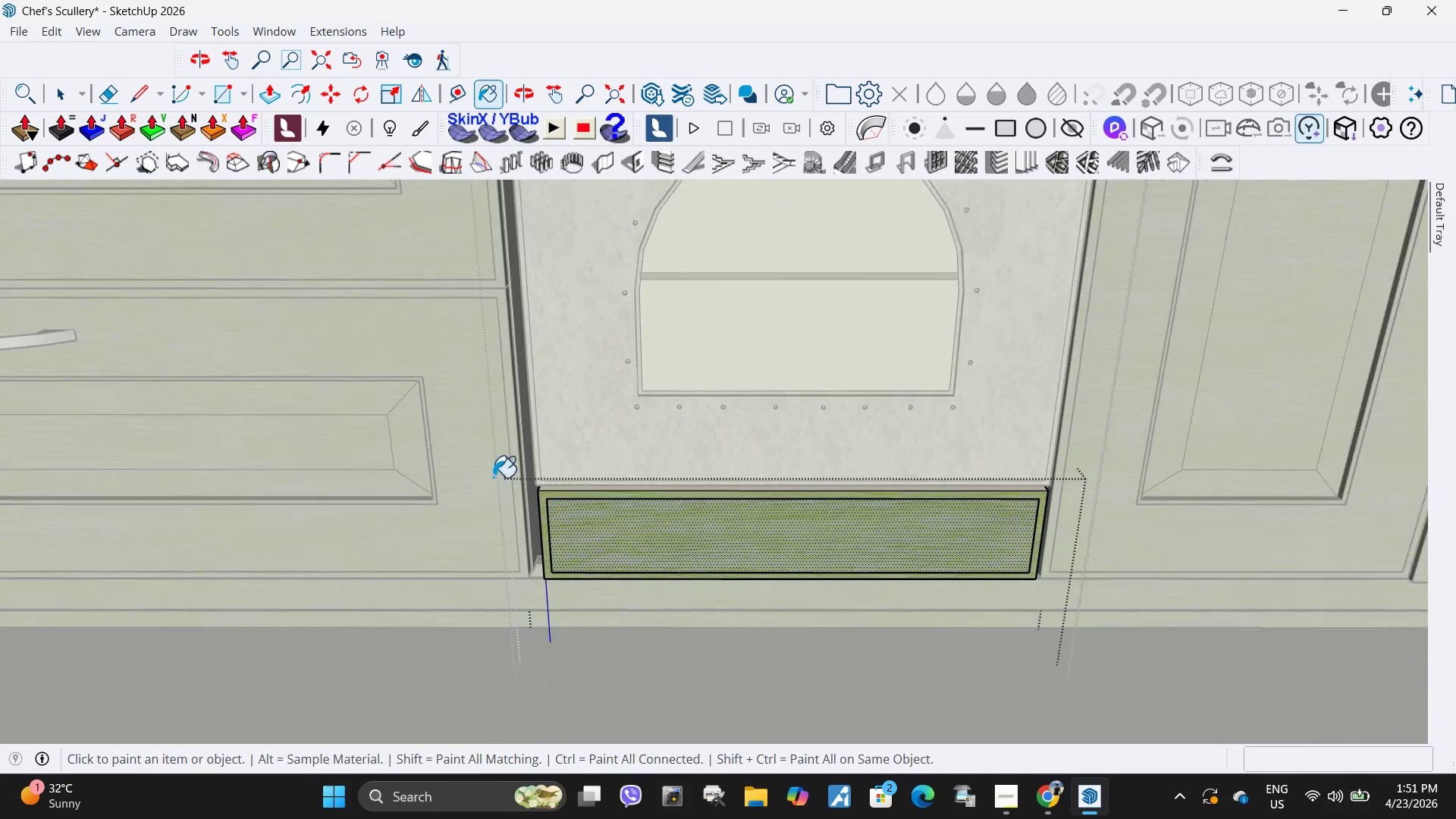 
left_click([1369, 246])
 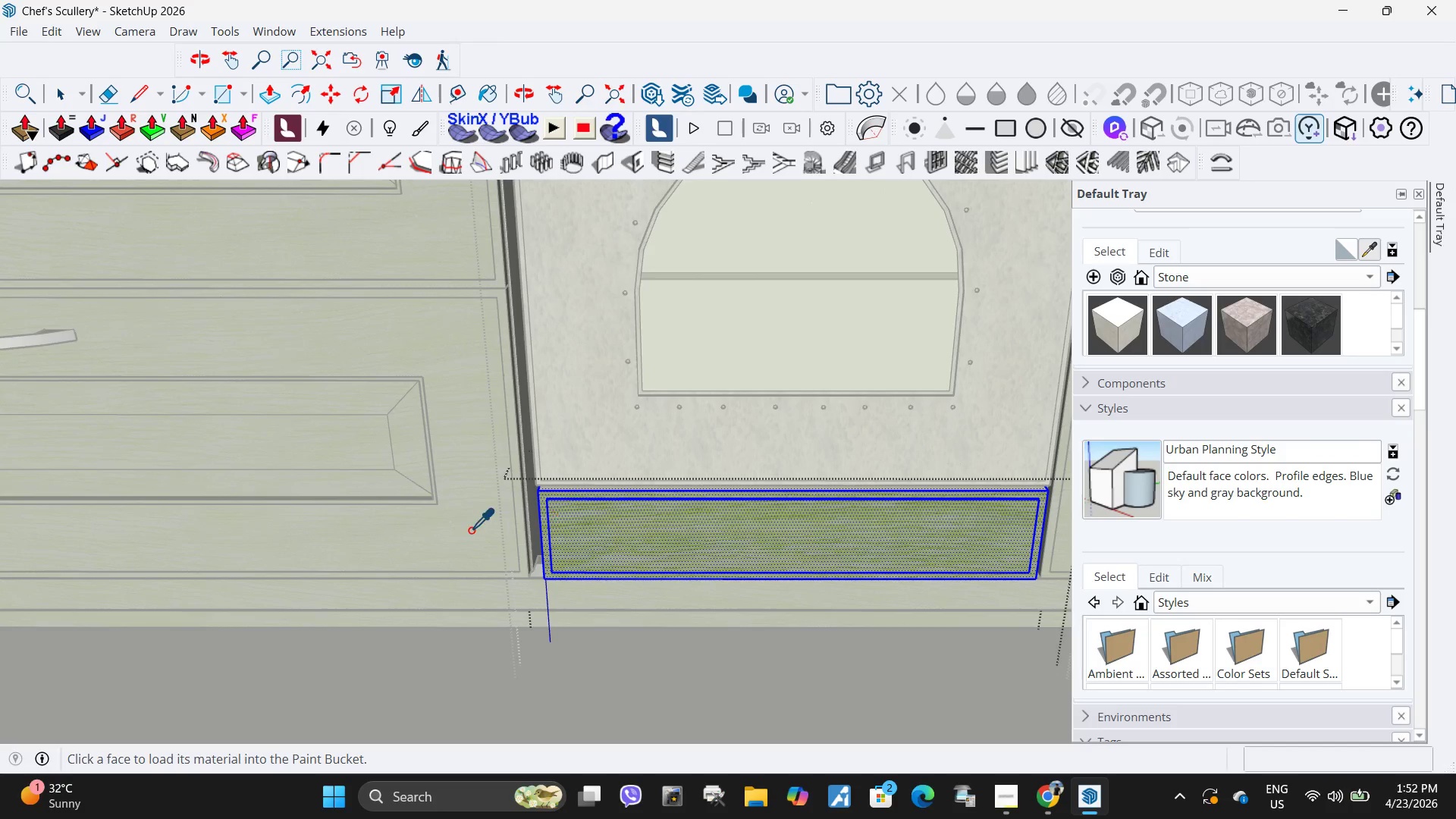 
left_click_drag(start_coordinate=[441, 521], to_coordinate=[447, 522])
 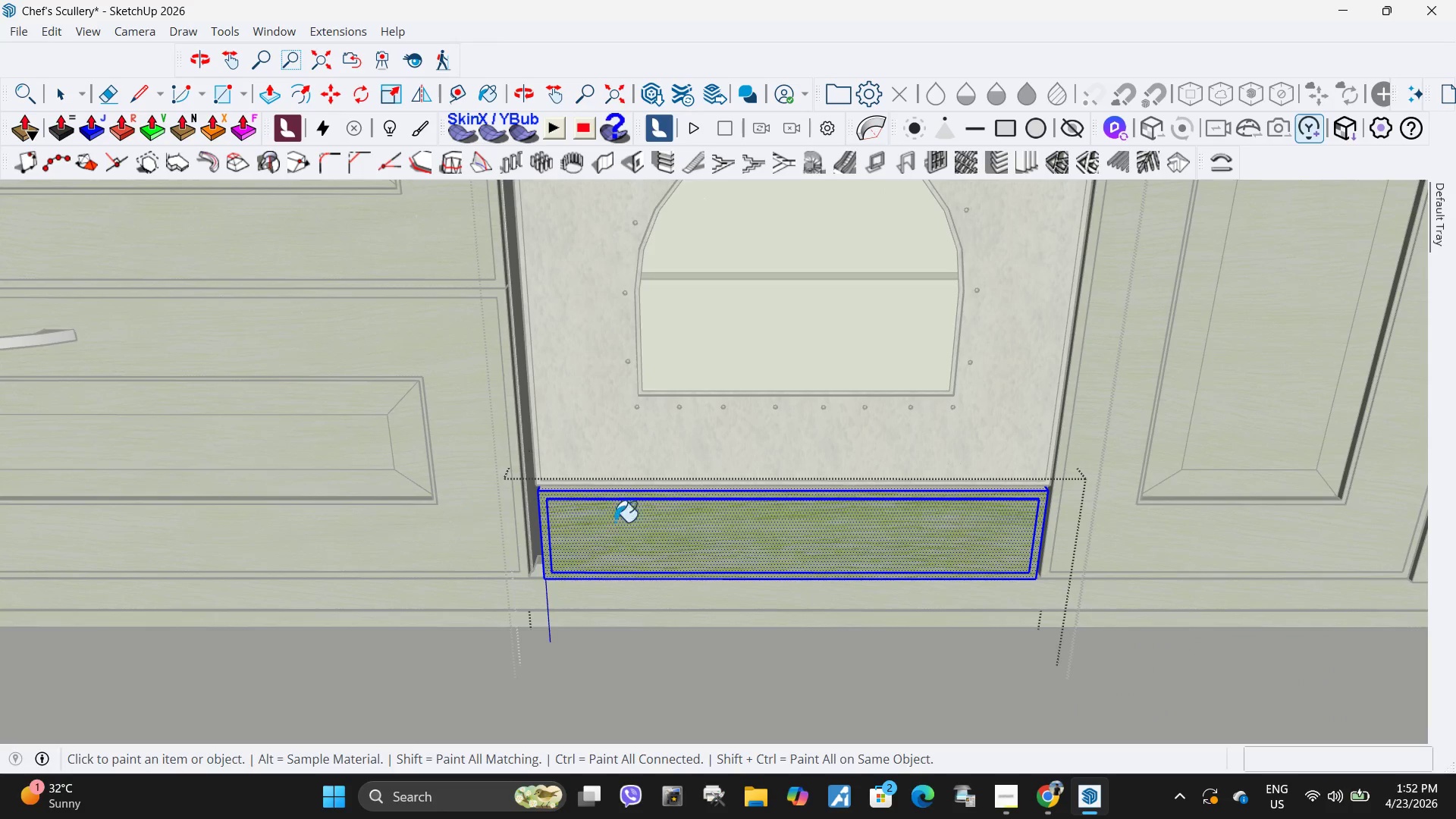 
double_click([637, 522])
 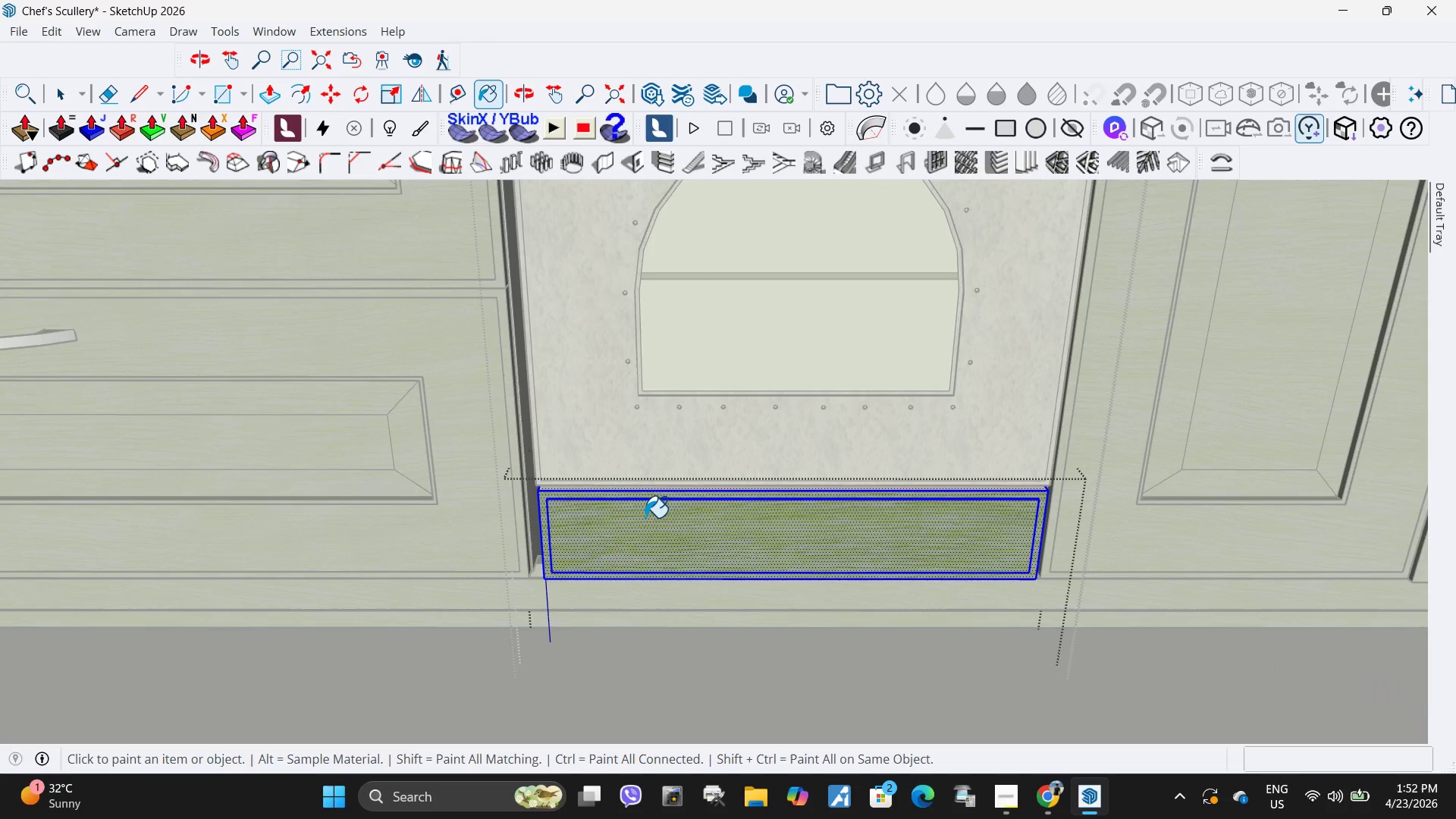 
left_click([635, 498])
 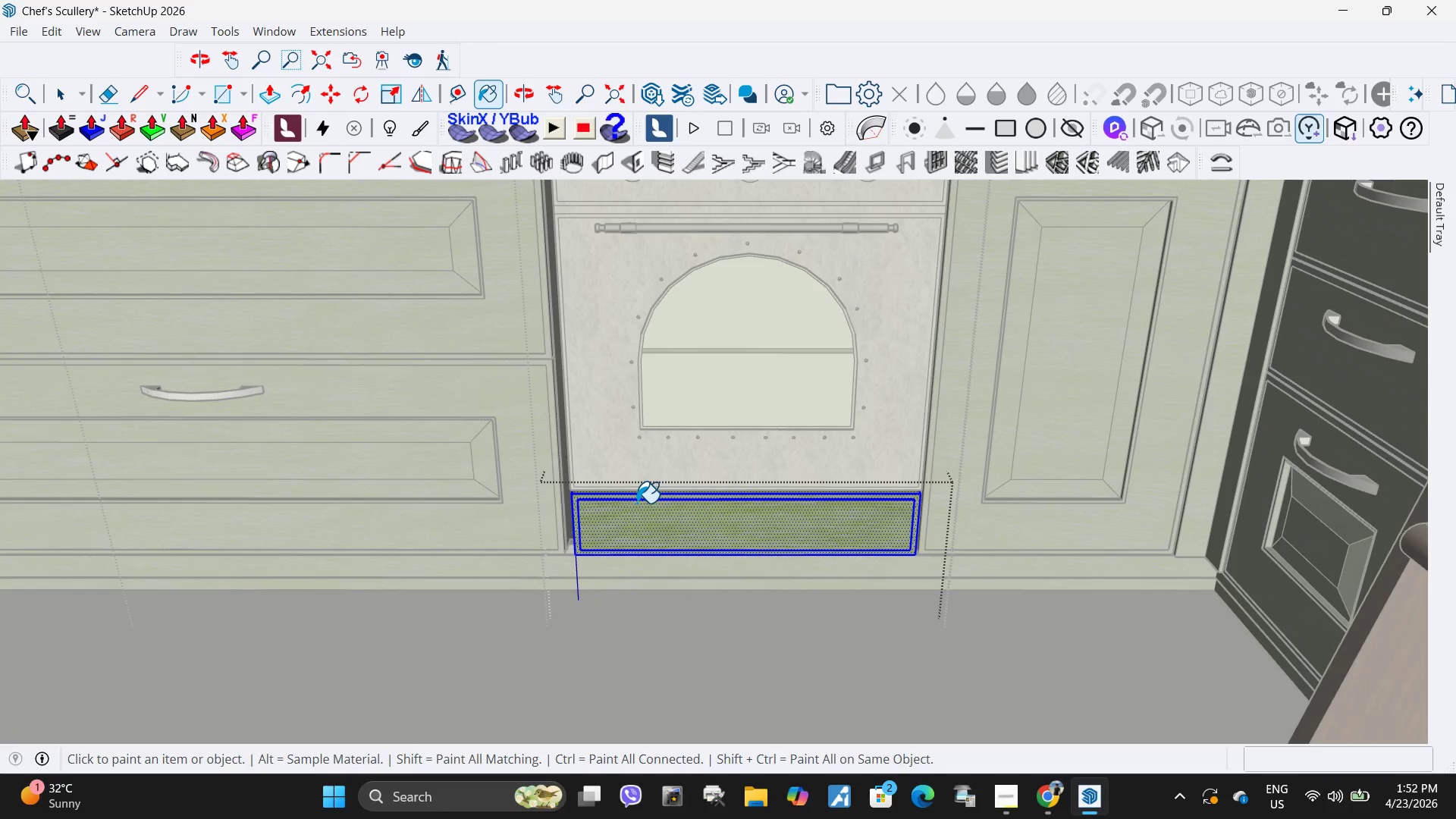 
scroll: coordinate [645, 500], scroll_direction: down, amount: 4.0
 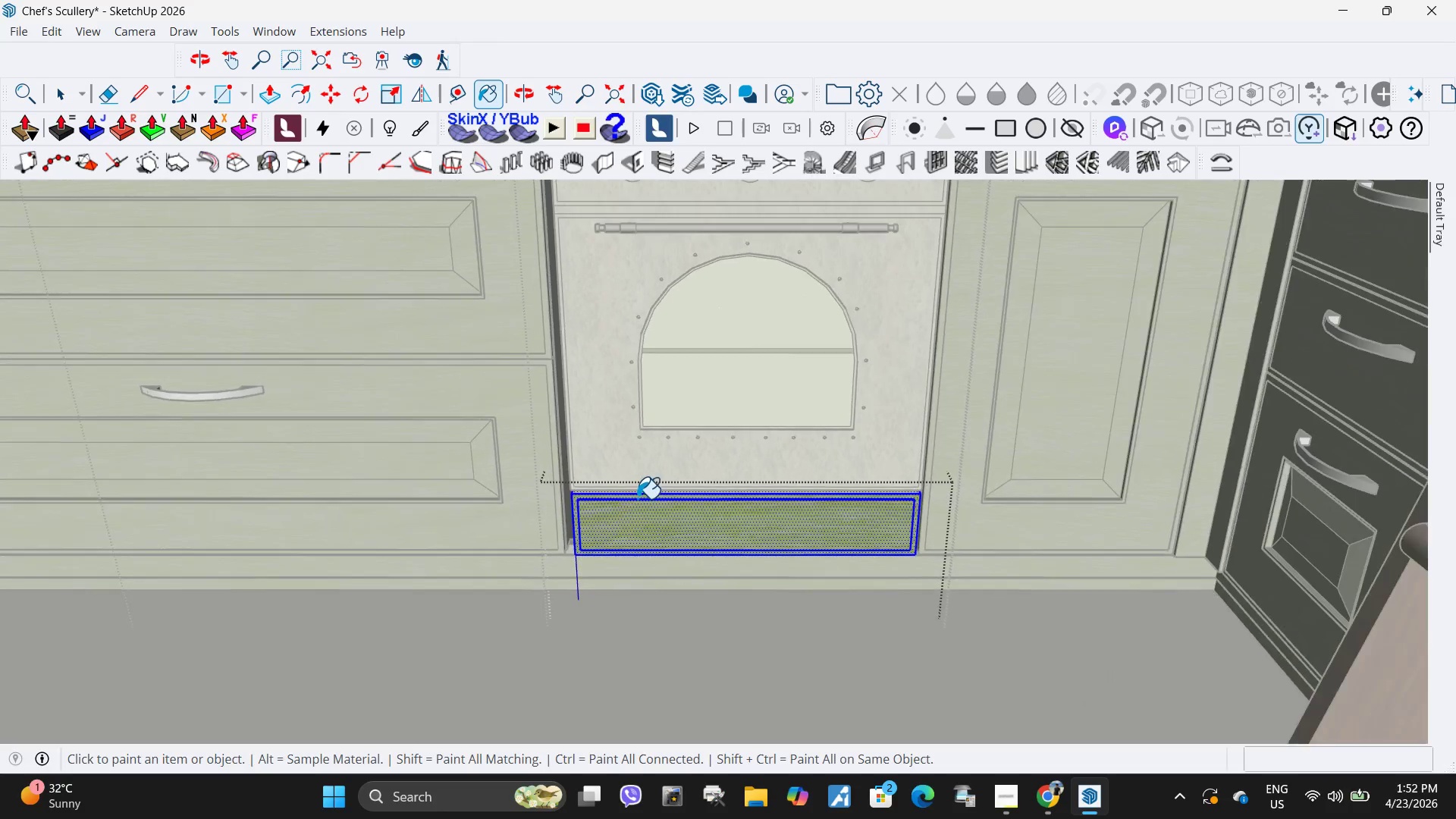 
left_click_drag(start_coordinate=[566, 549], to_coordinate=[562, 549])
 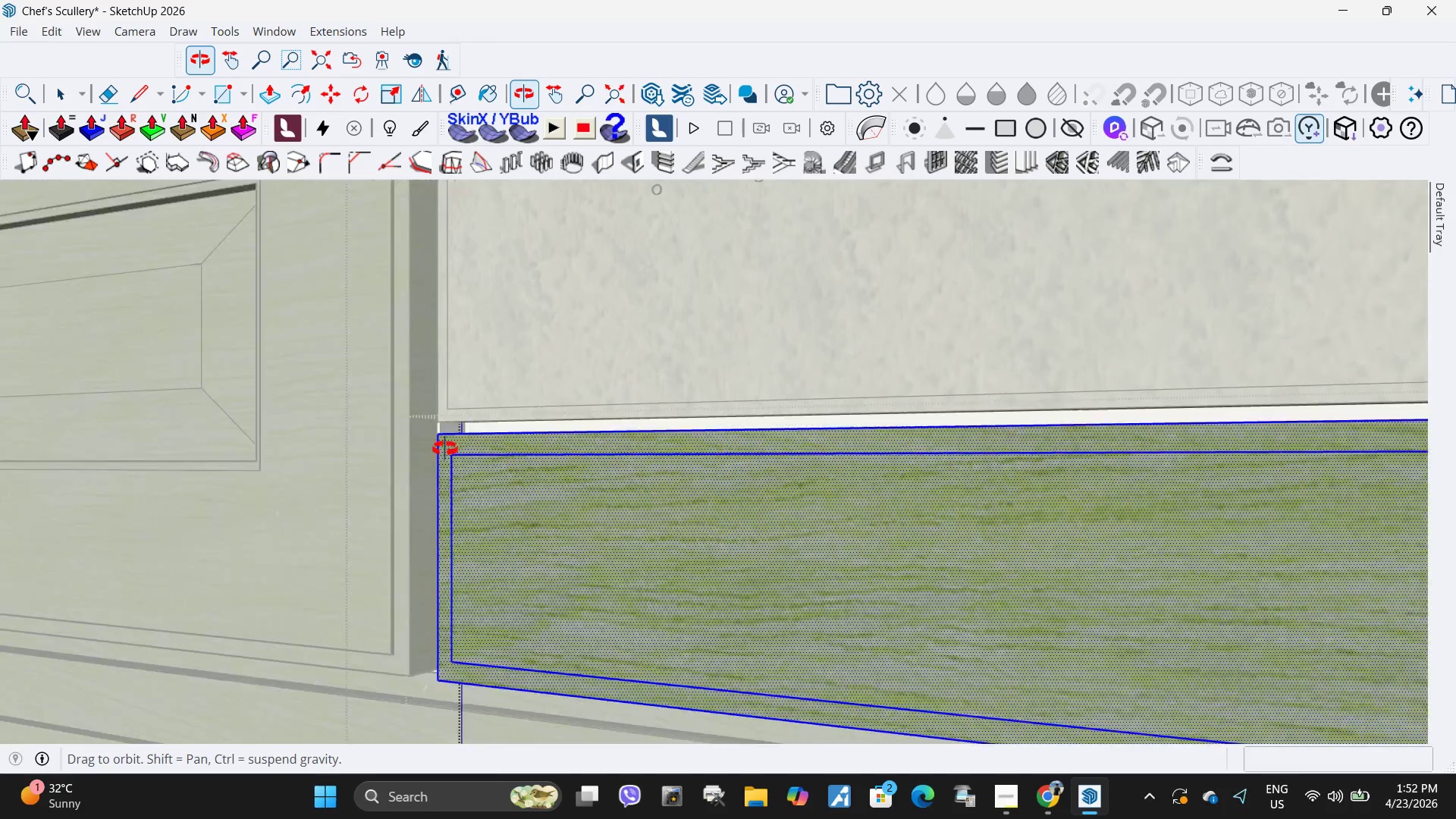 
scroll: coordinate [617, 517], scroll_direction: up, amount: 13.0
 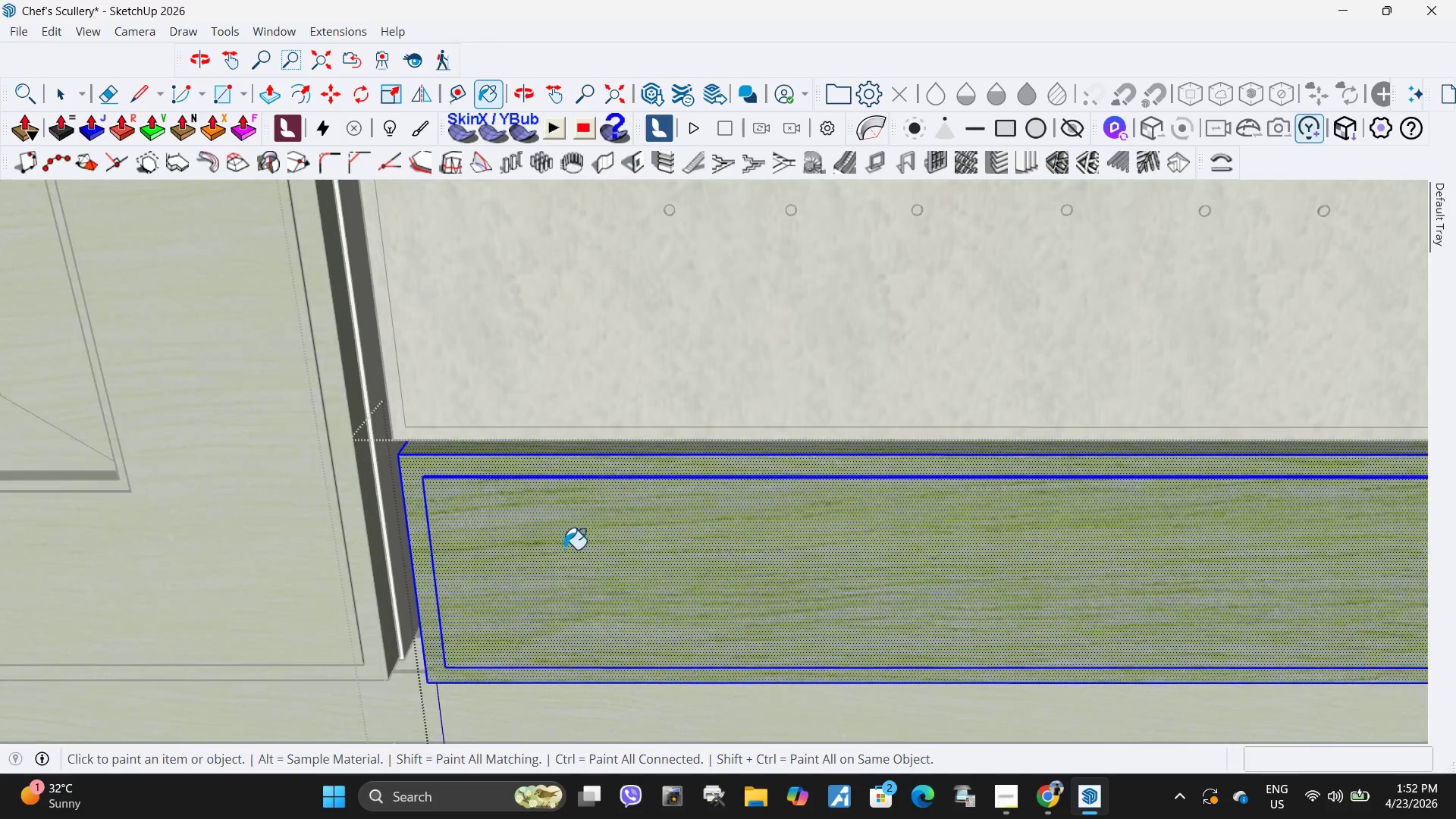 
key(Space)
 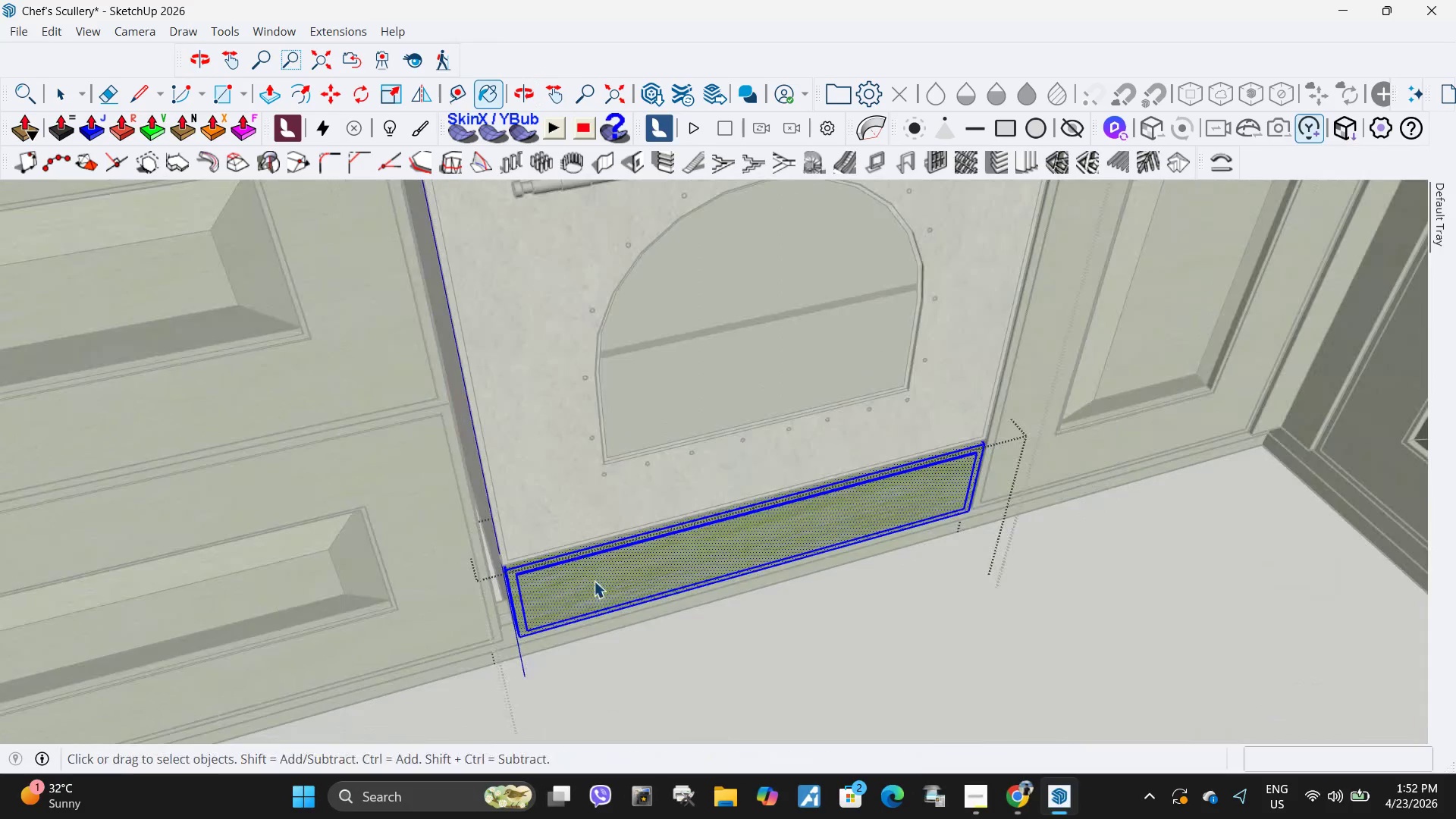 
key(Escape)
 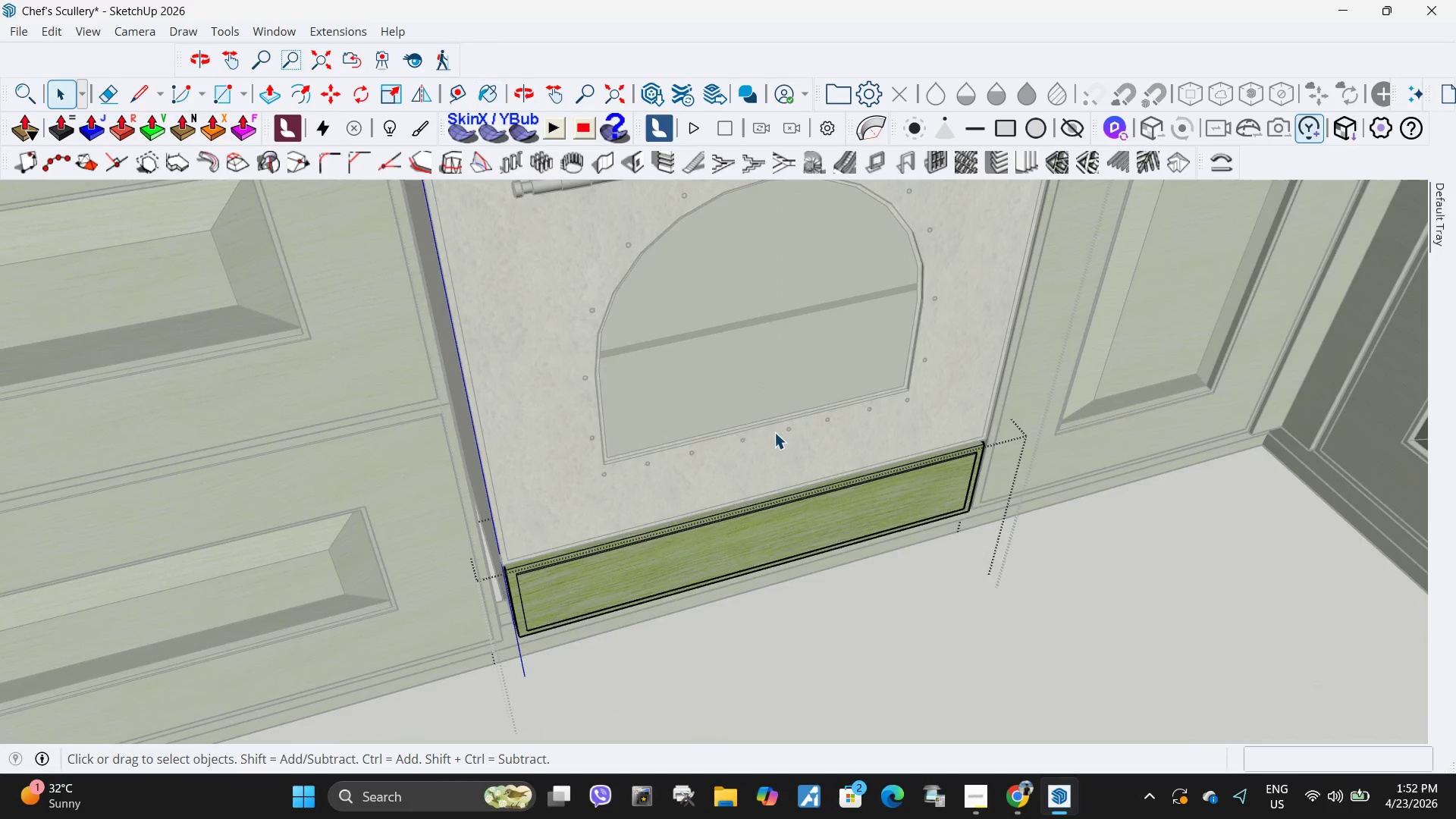 
scroll: coordinate [566, 578], scroll_direction: down, amount: 10.0
 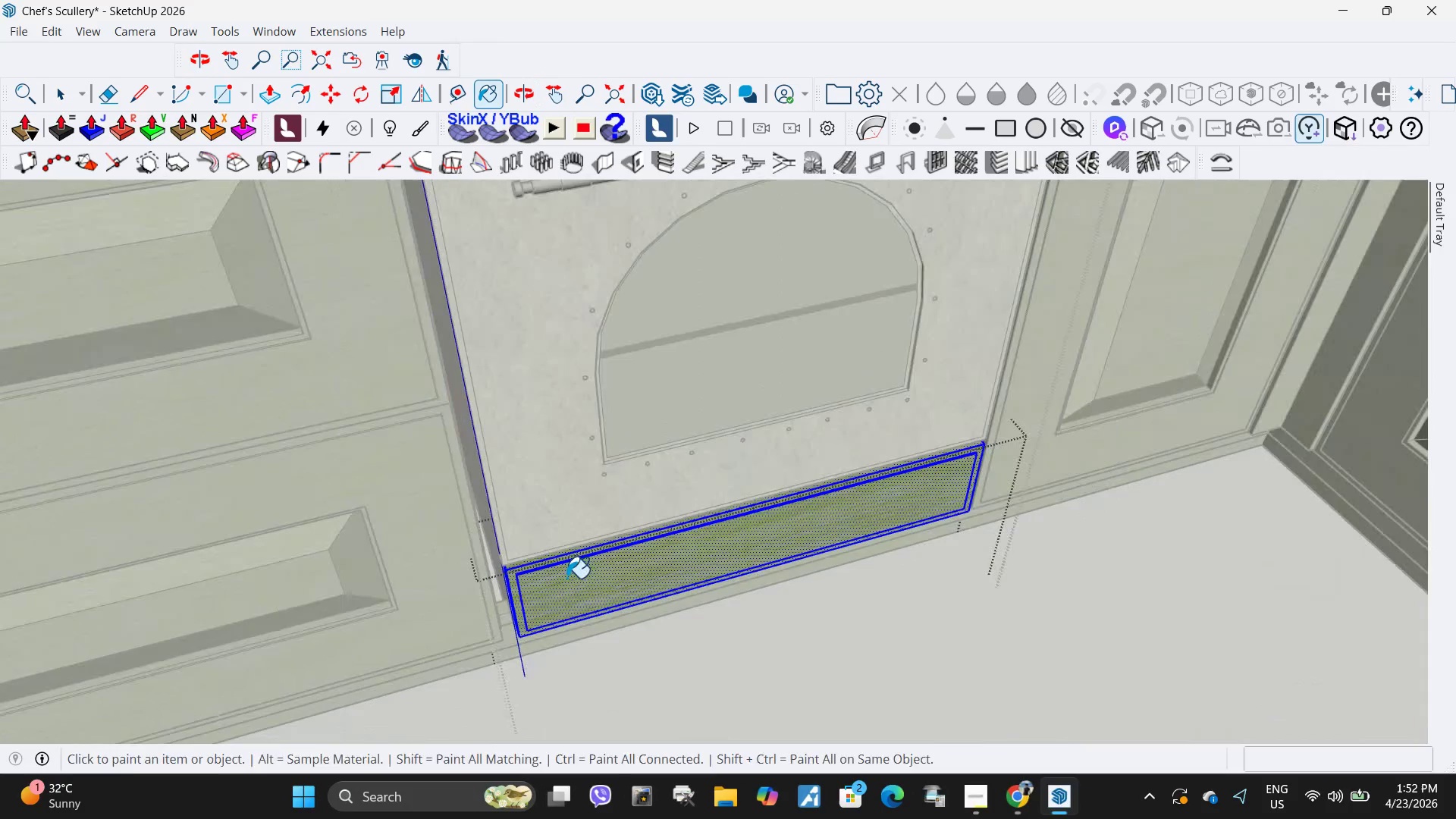 
key(Escape)
 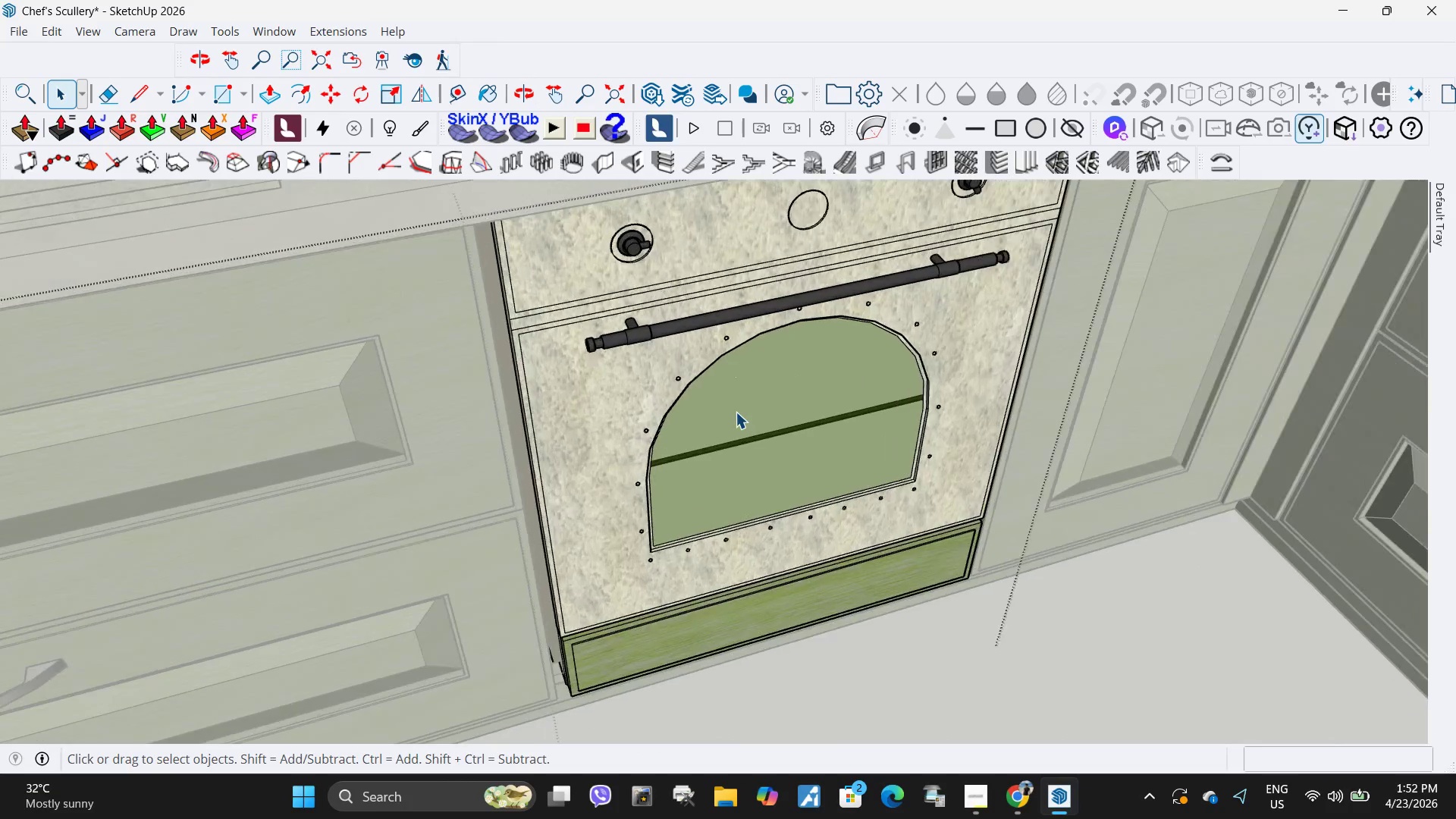 
double_click([744, 406])
 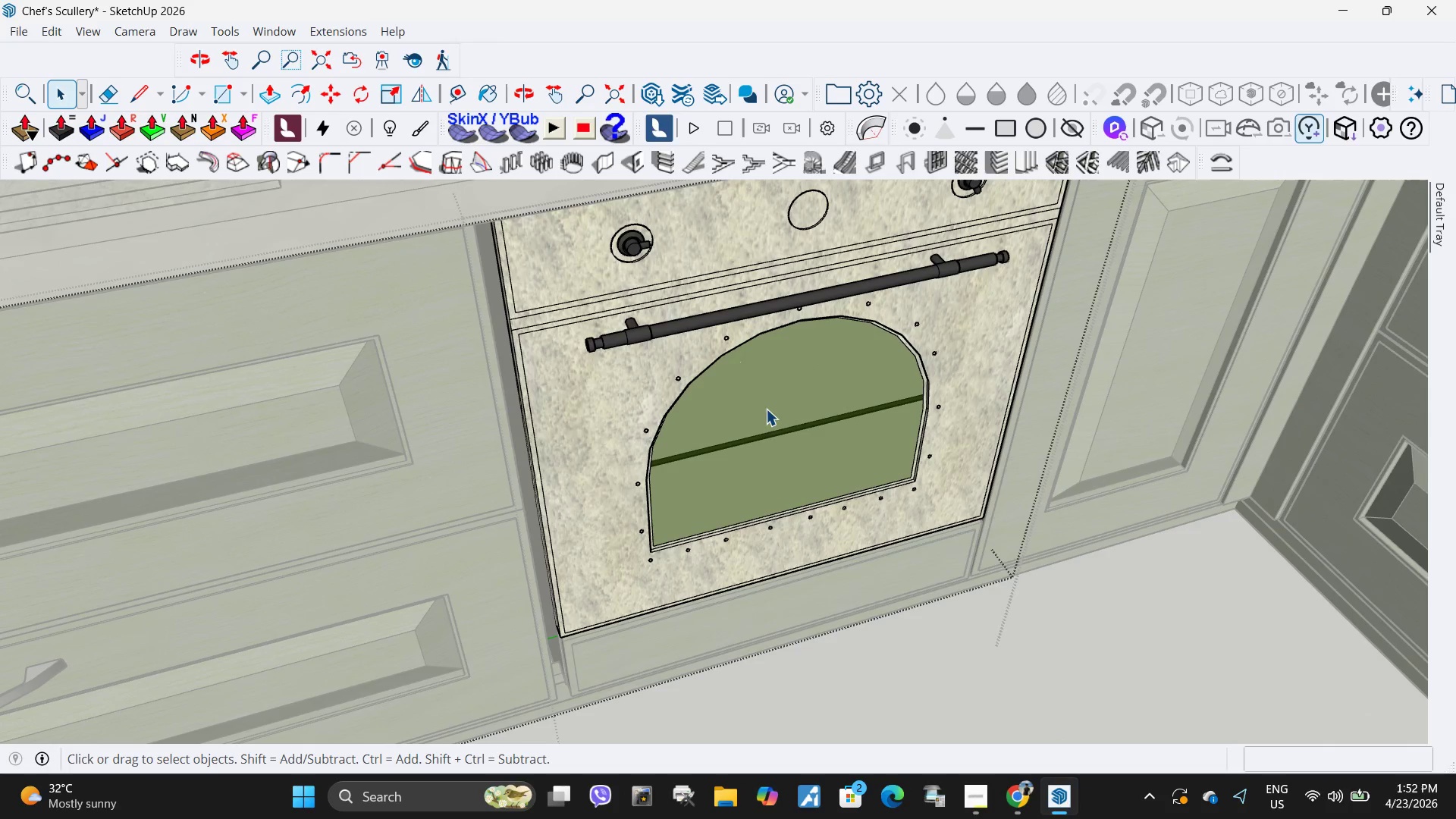 
scroll: coordinate [736, 412], scroll_direction: down, amount: 1.0
 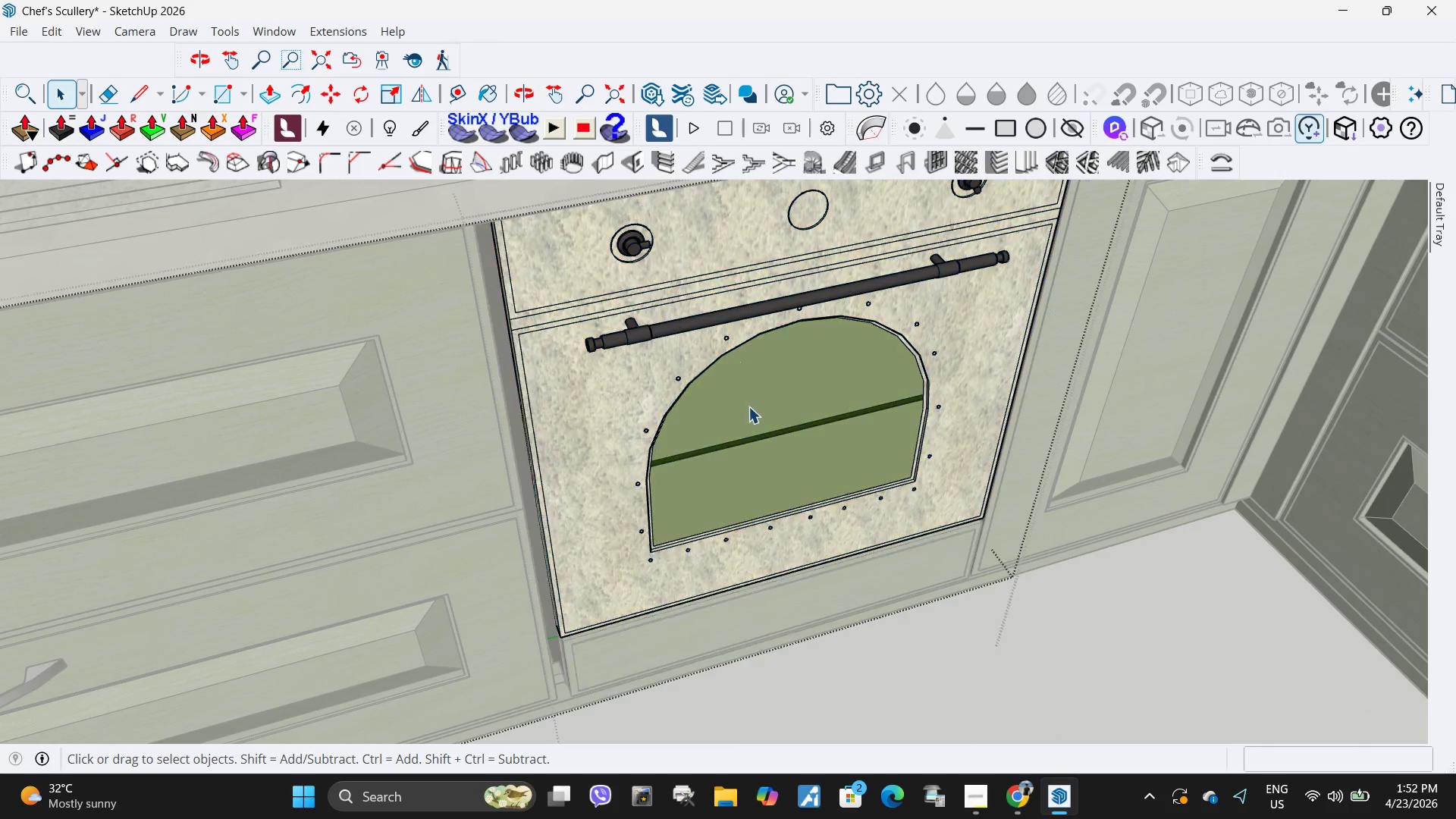 
triple_click([770, 398])
 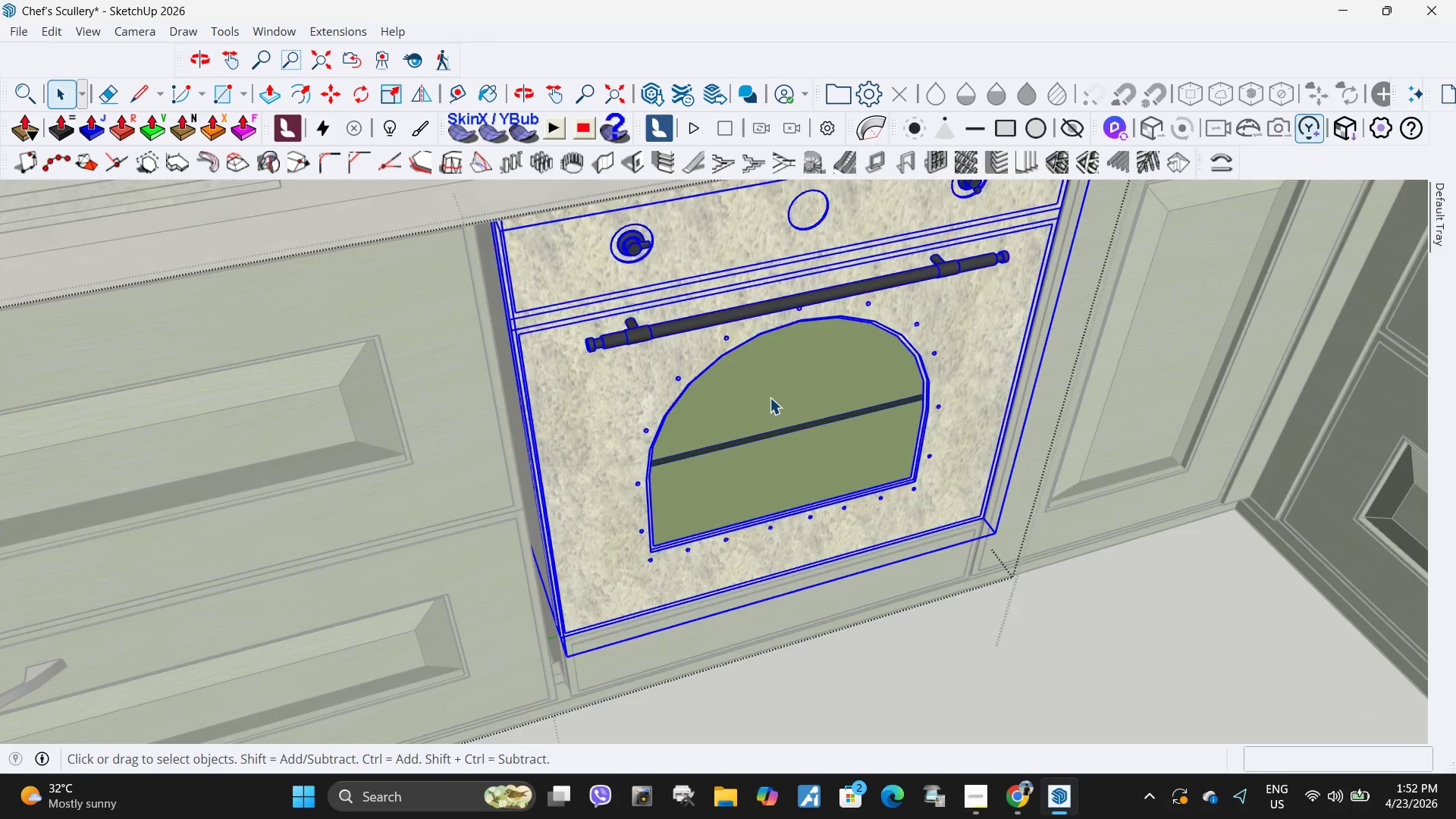 
triple_click([770, 397])
 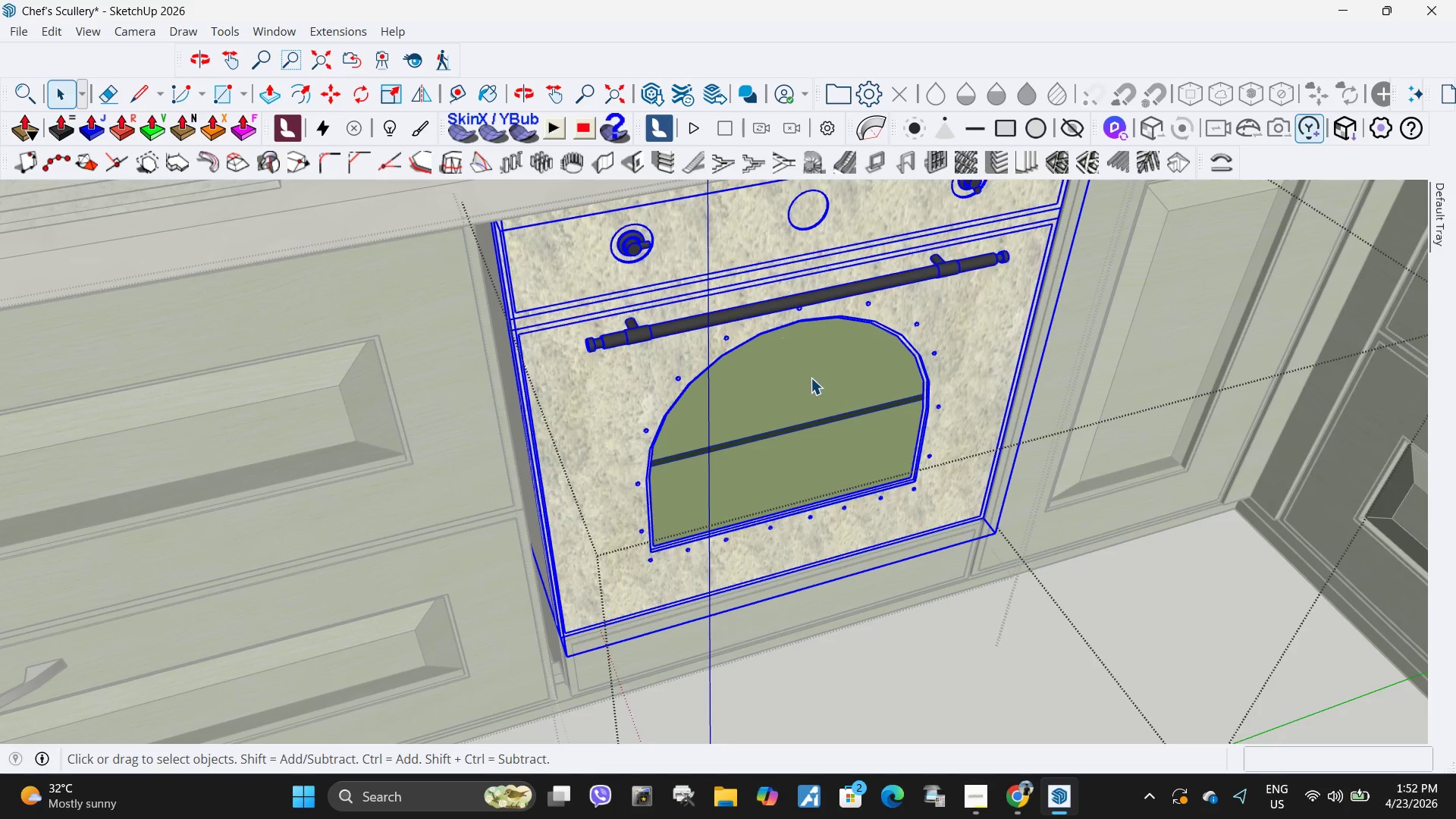 
left_click_drag(start_coordinate=[833, 372], to_coordinate=[830, 375])
 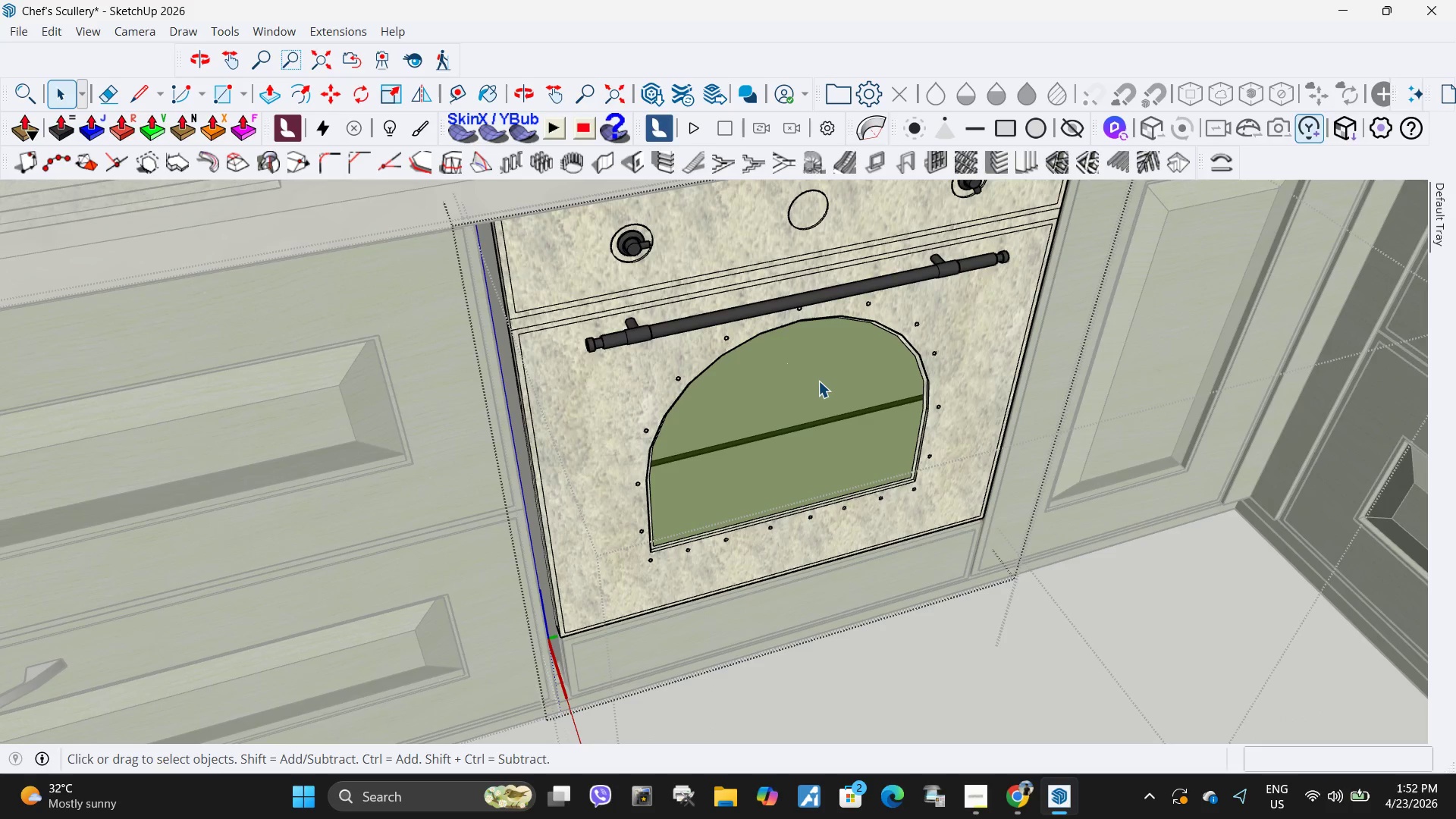 
triple_click([818, 381])
 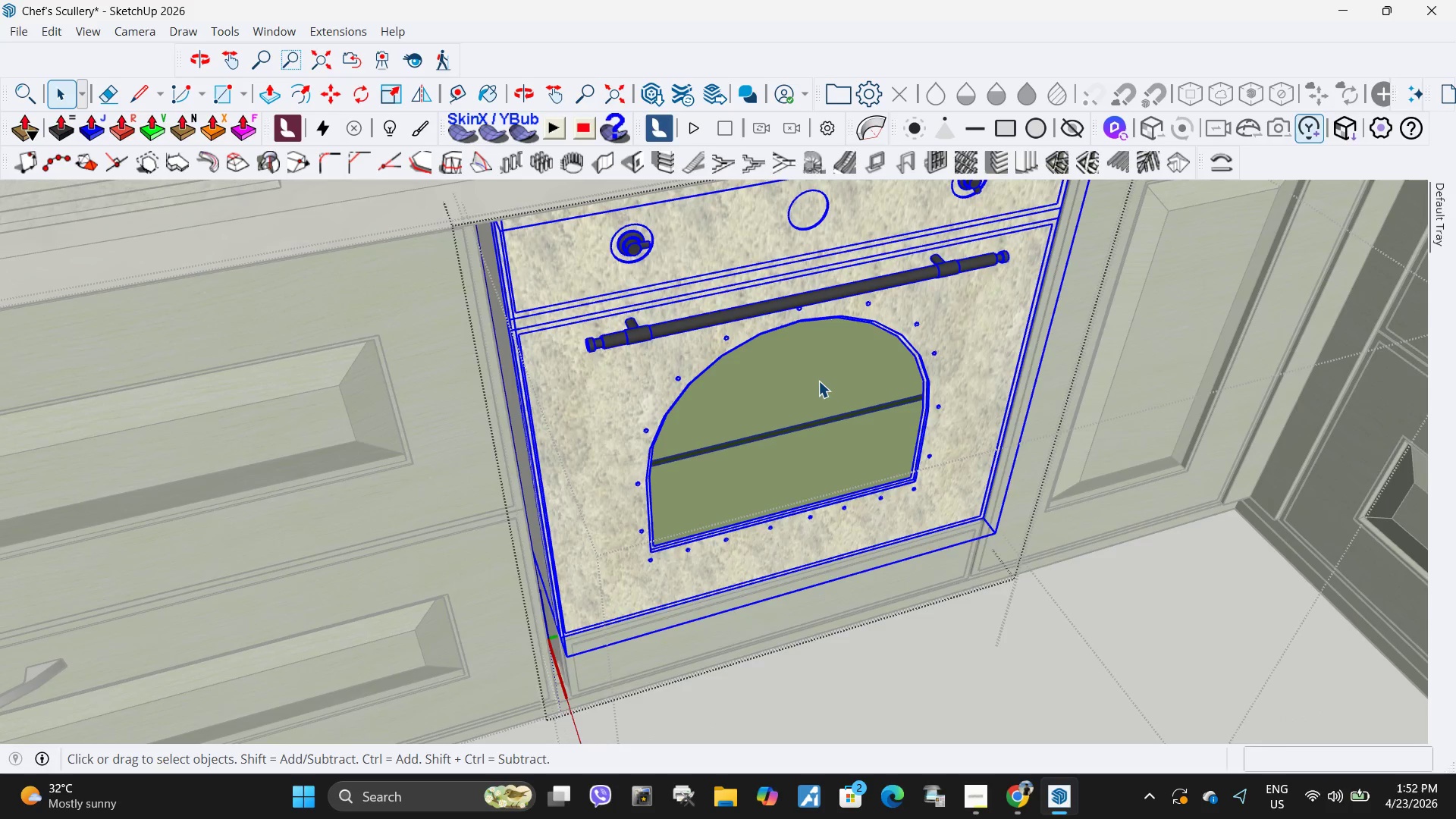 
triple_click([818, 381])
 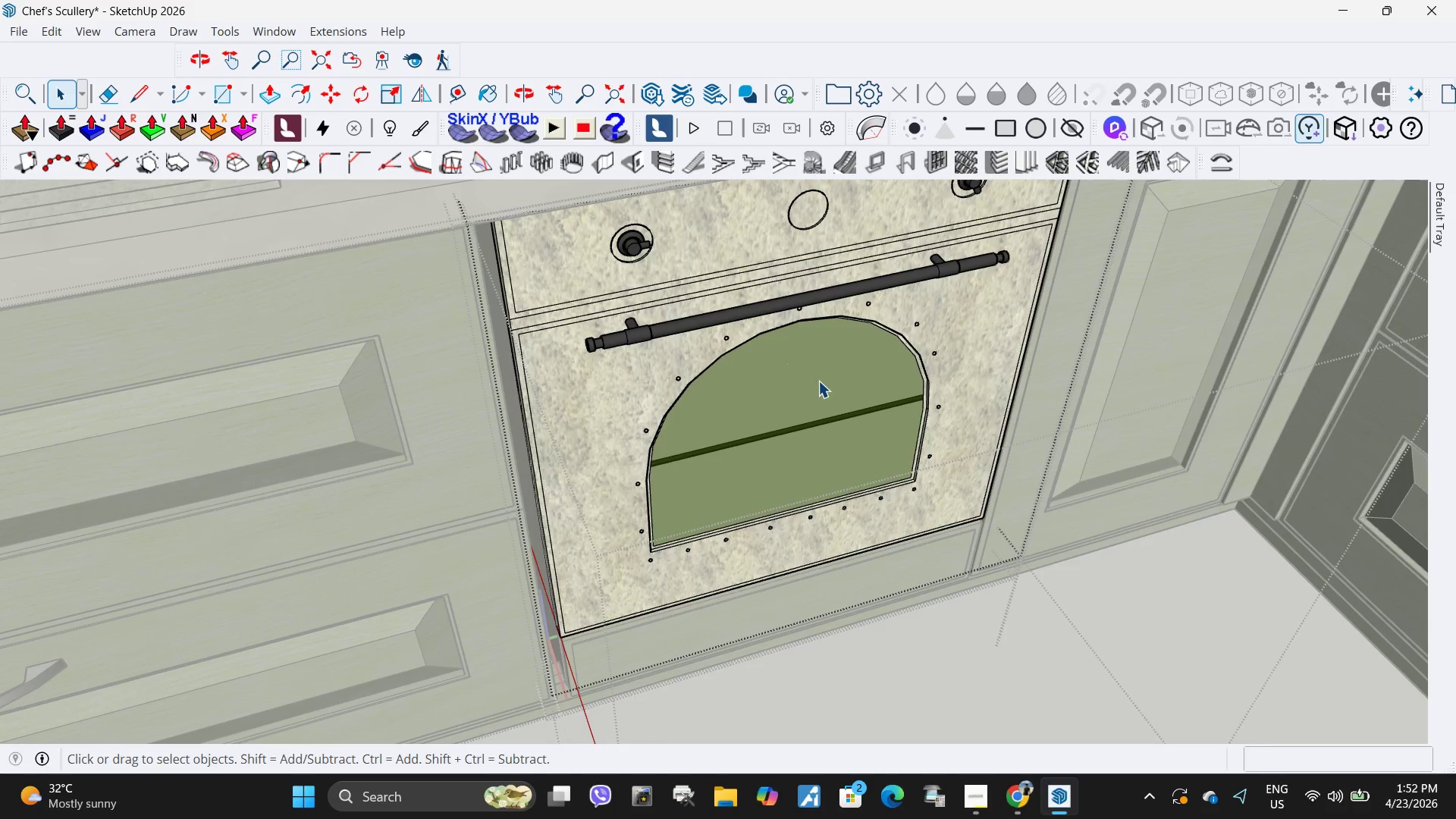 
triple_click([818, 381])
 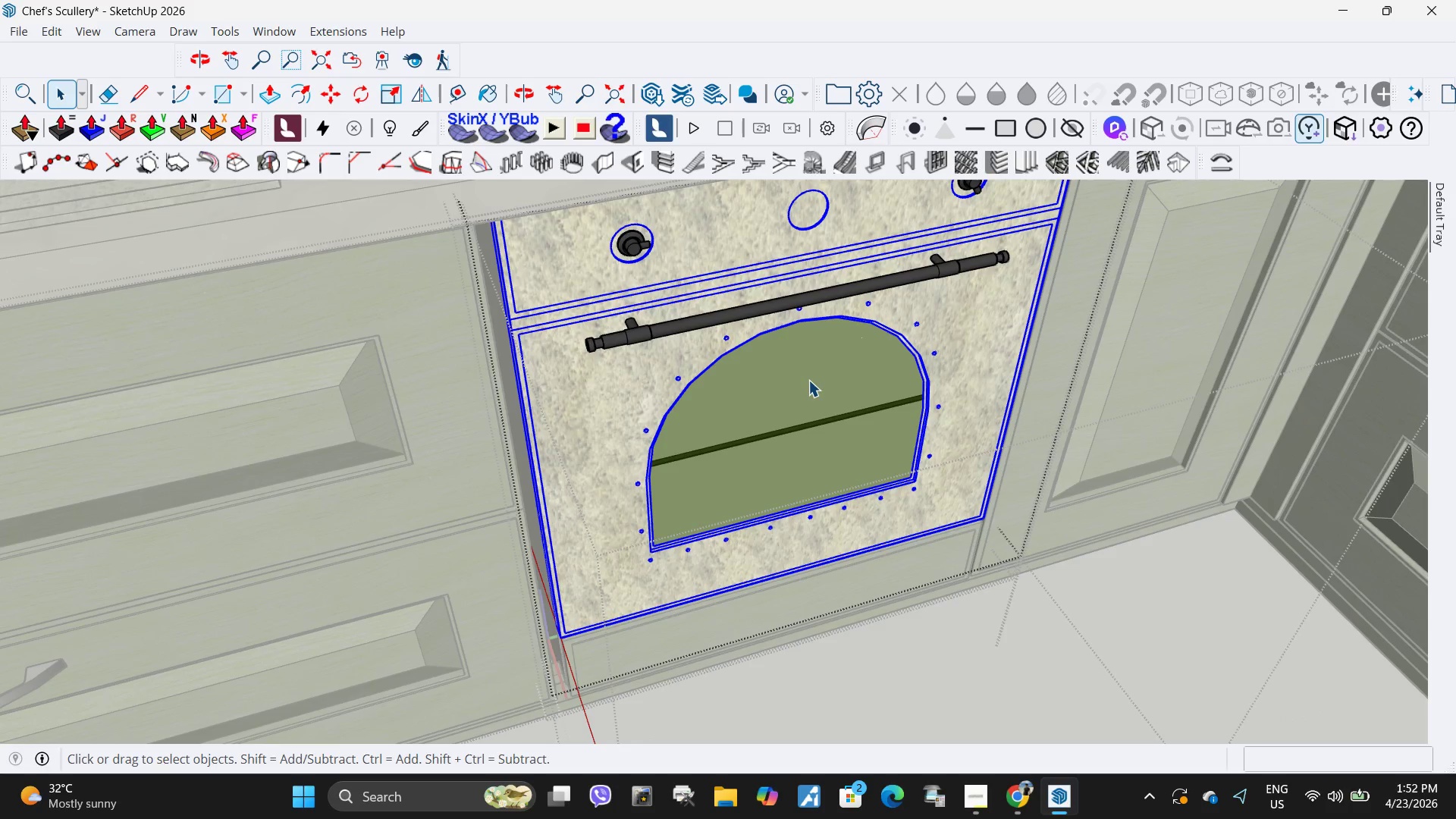 
triple_click([808, 379])
 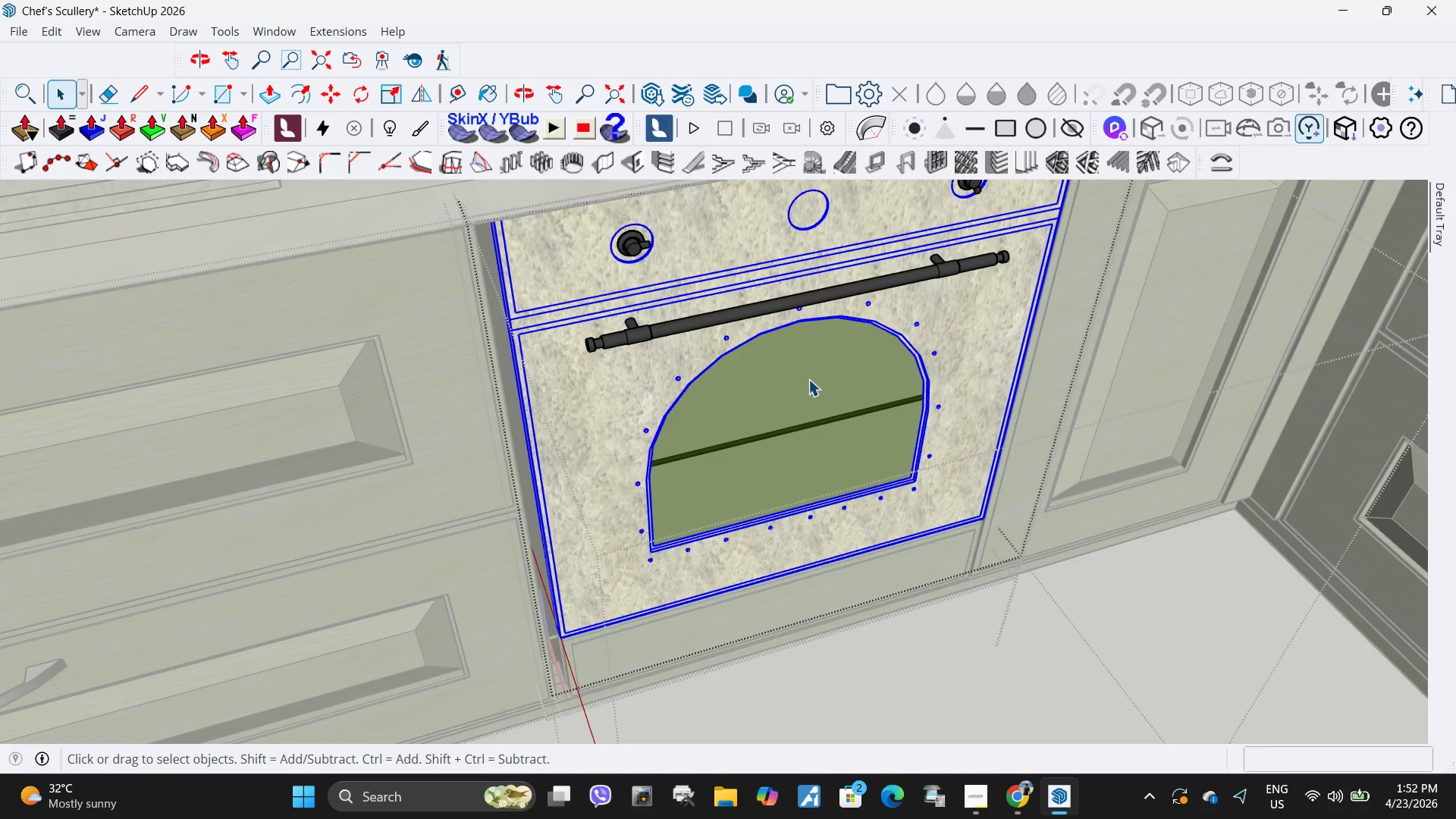 
triple_click([808, 379])
 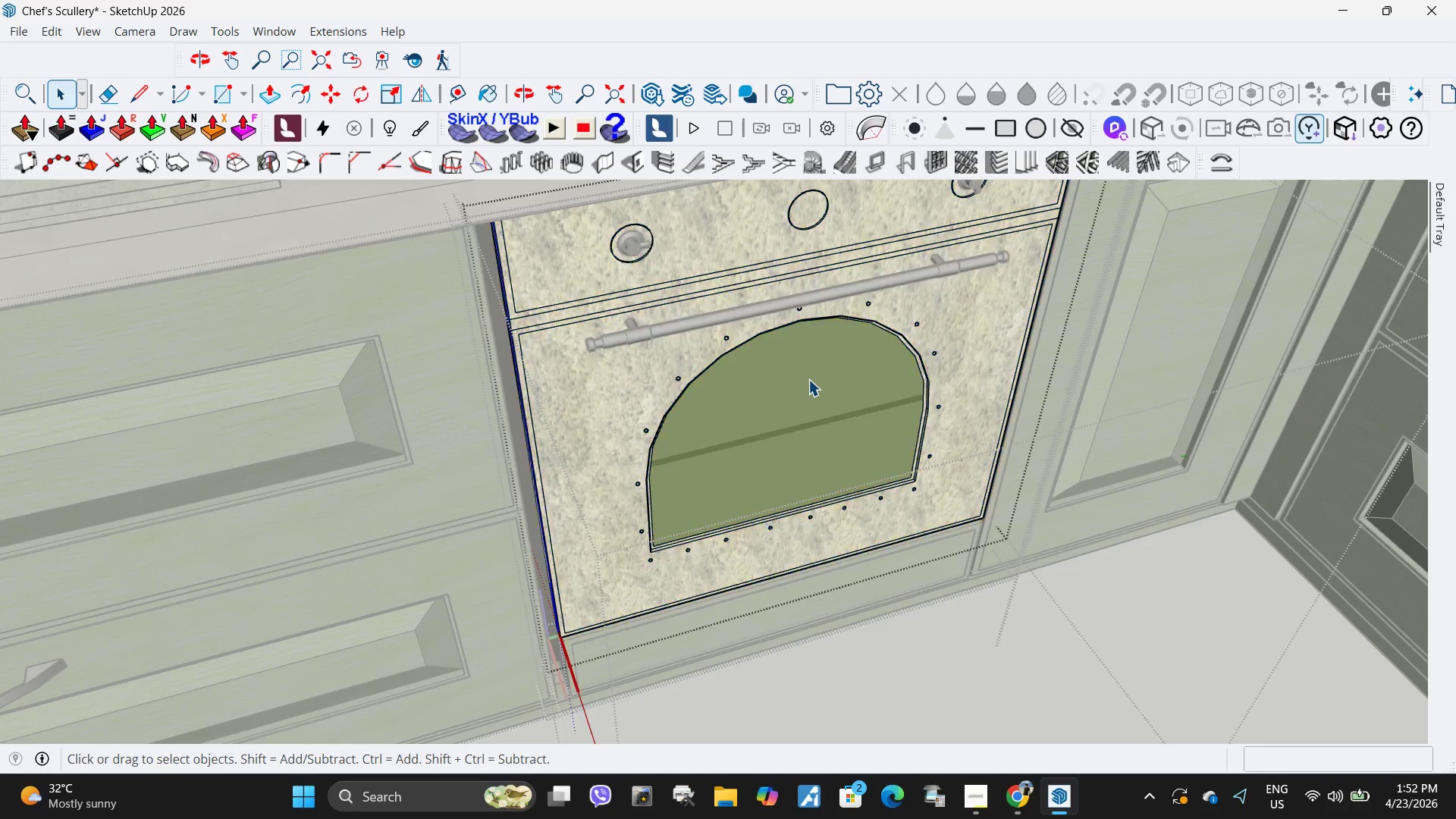 
triple_click([808, 379])
 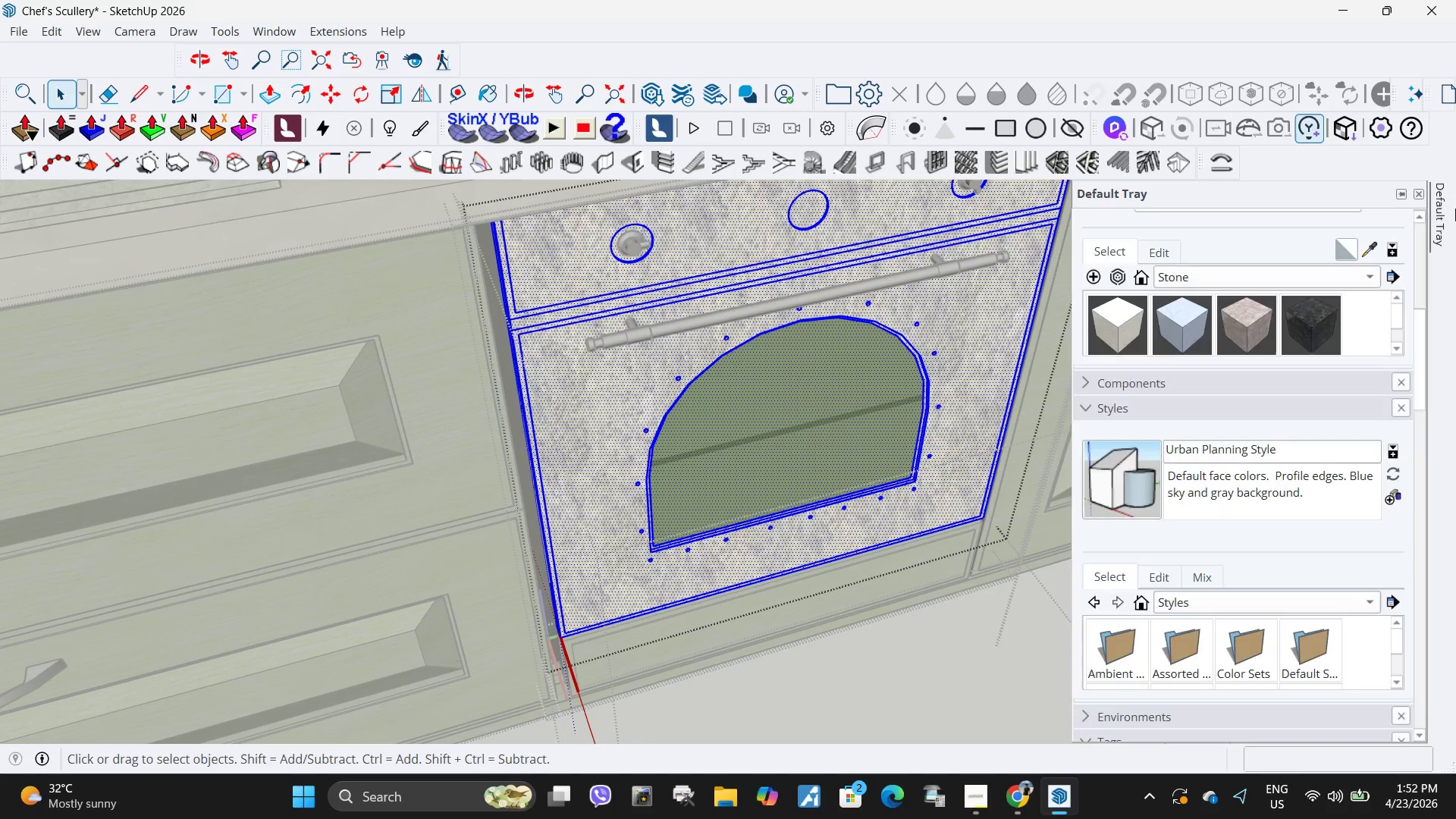 
left_click([852, 369])
 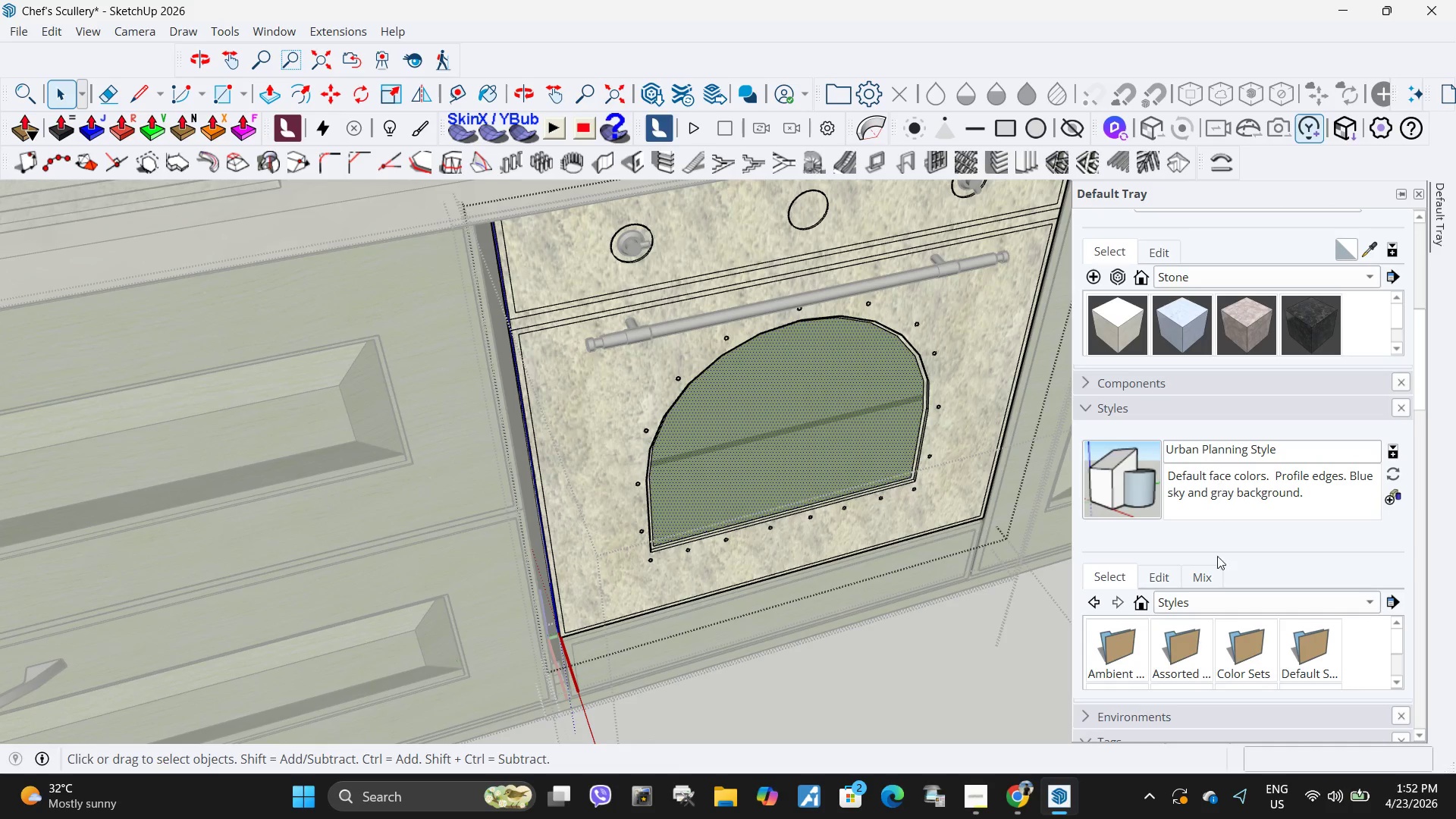 
scroll: coordinate [1277, 480], scroll_direction: up, amount: 6.0
 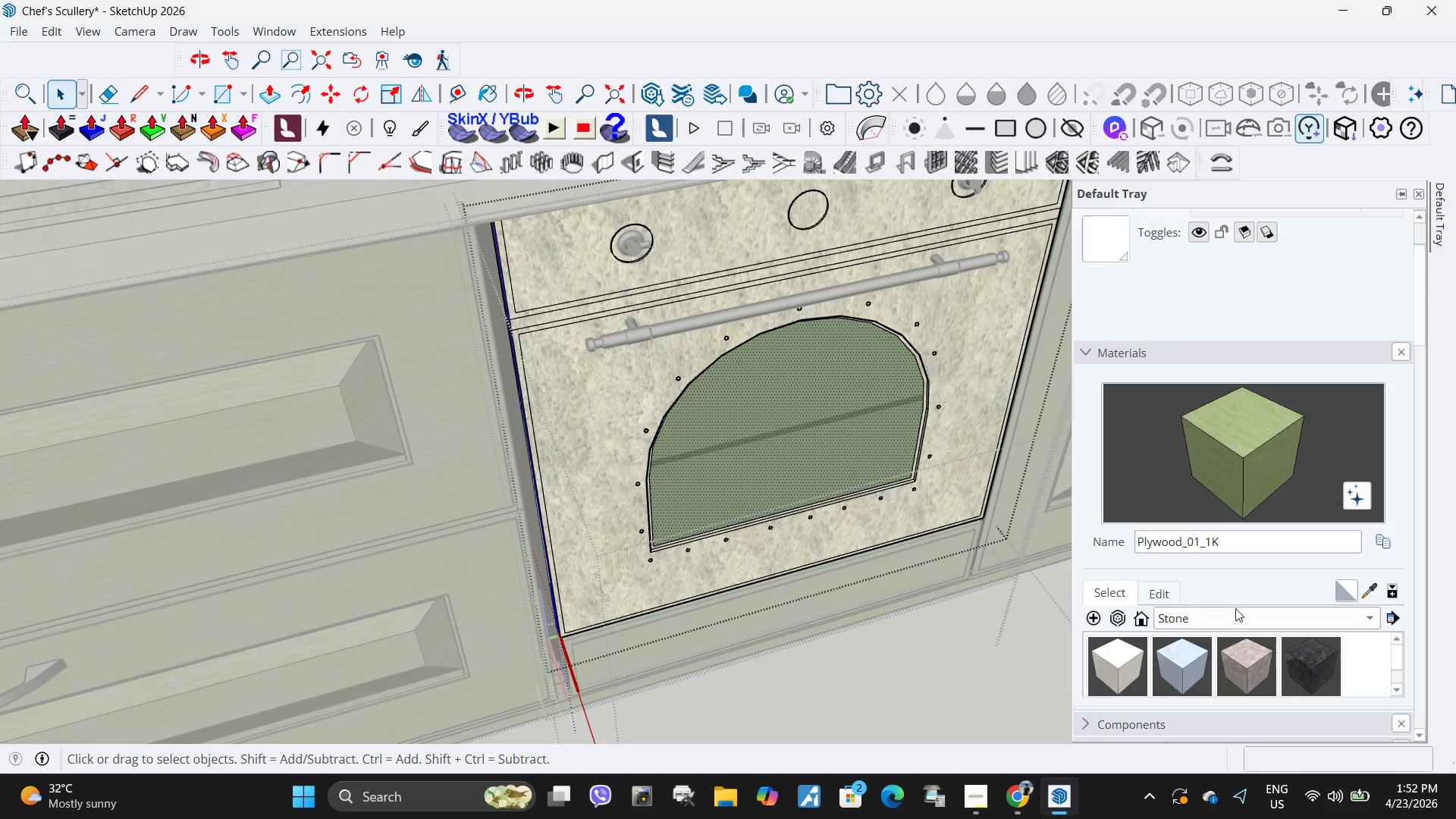 
left_click([1230, 617])
 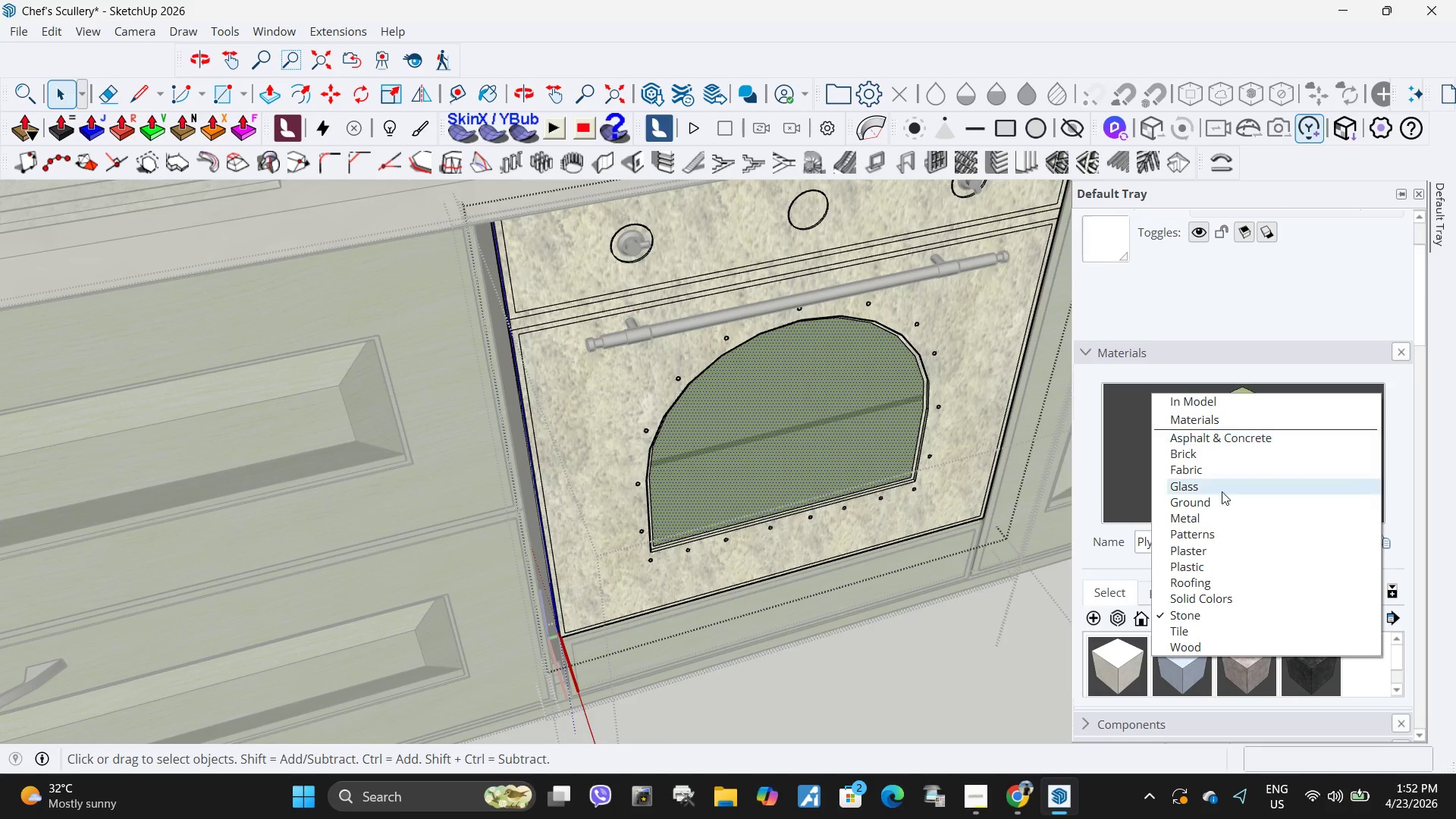 
left_click([1217, 487])
 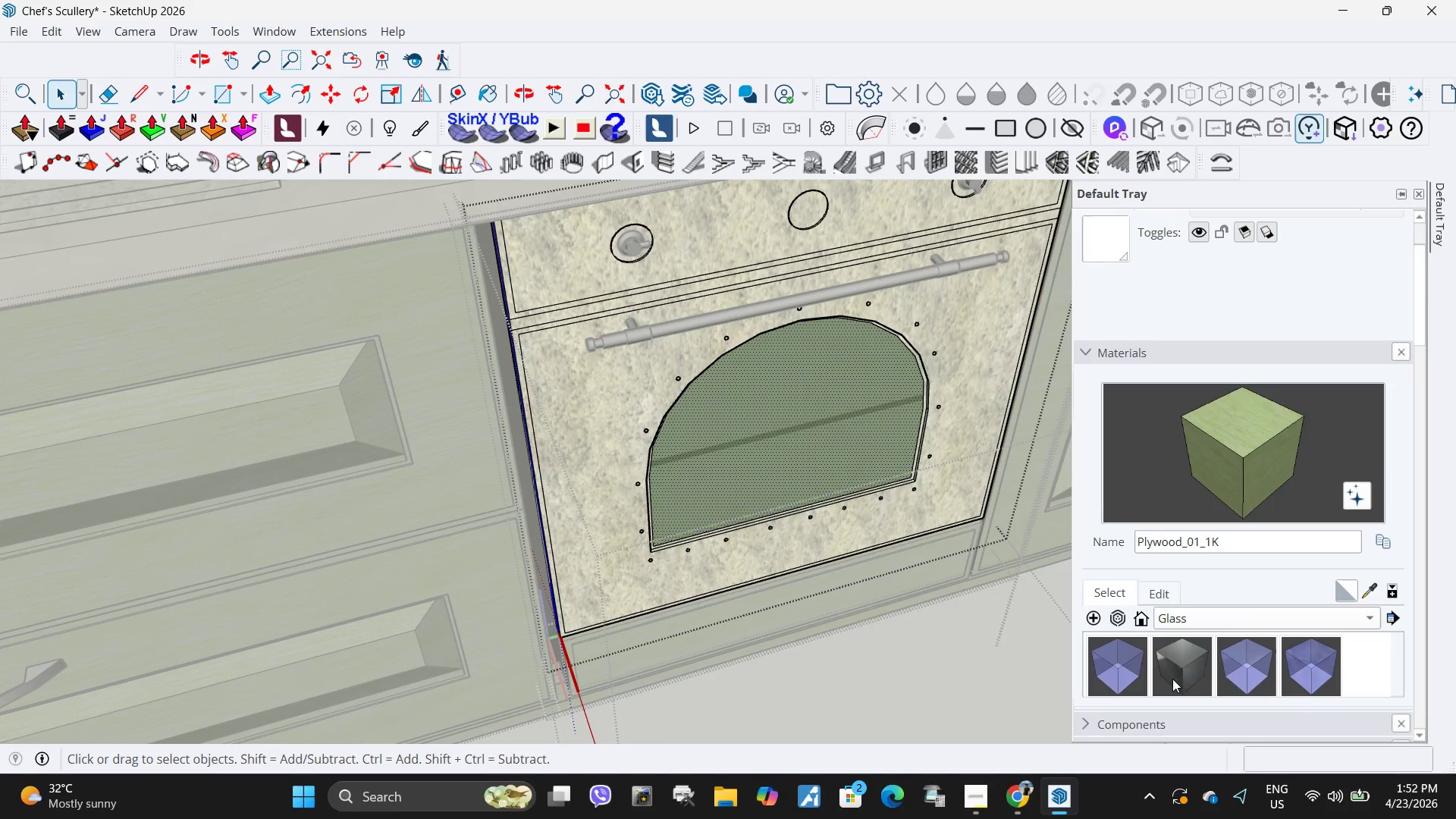 
left_click([1182, 667])
 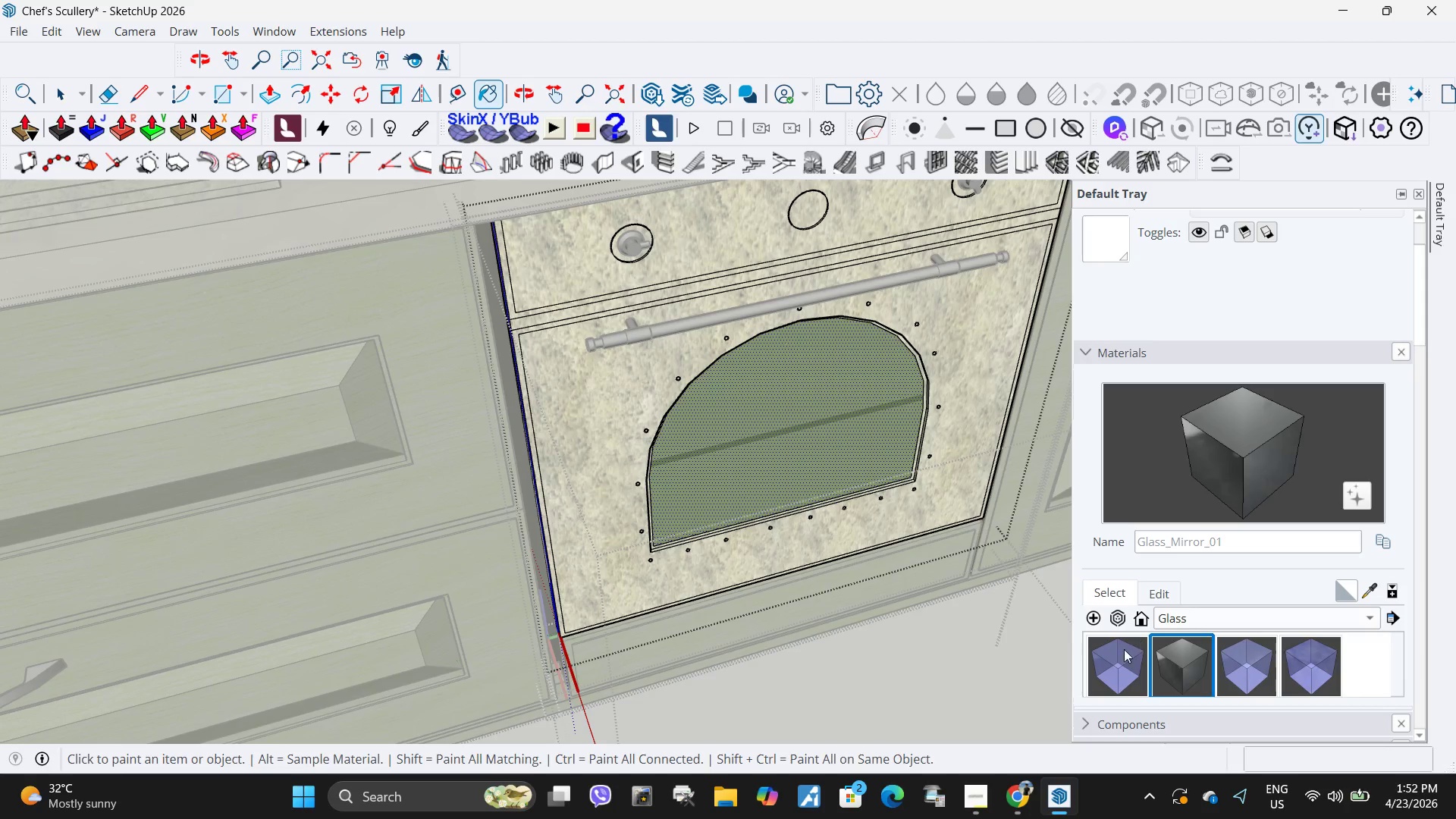 
left_click([1124, 664])
 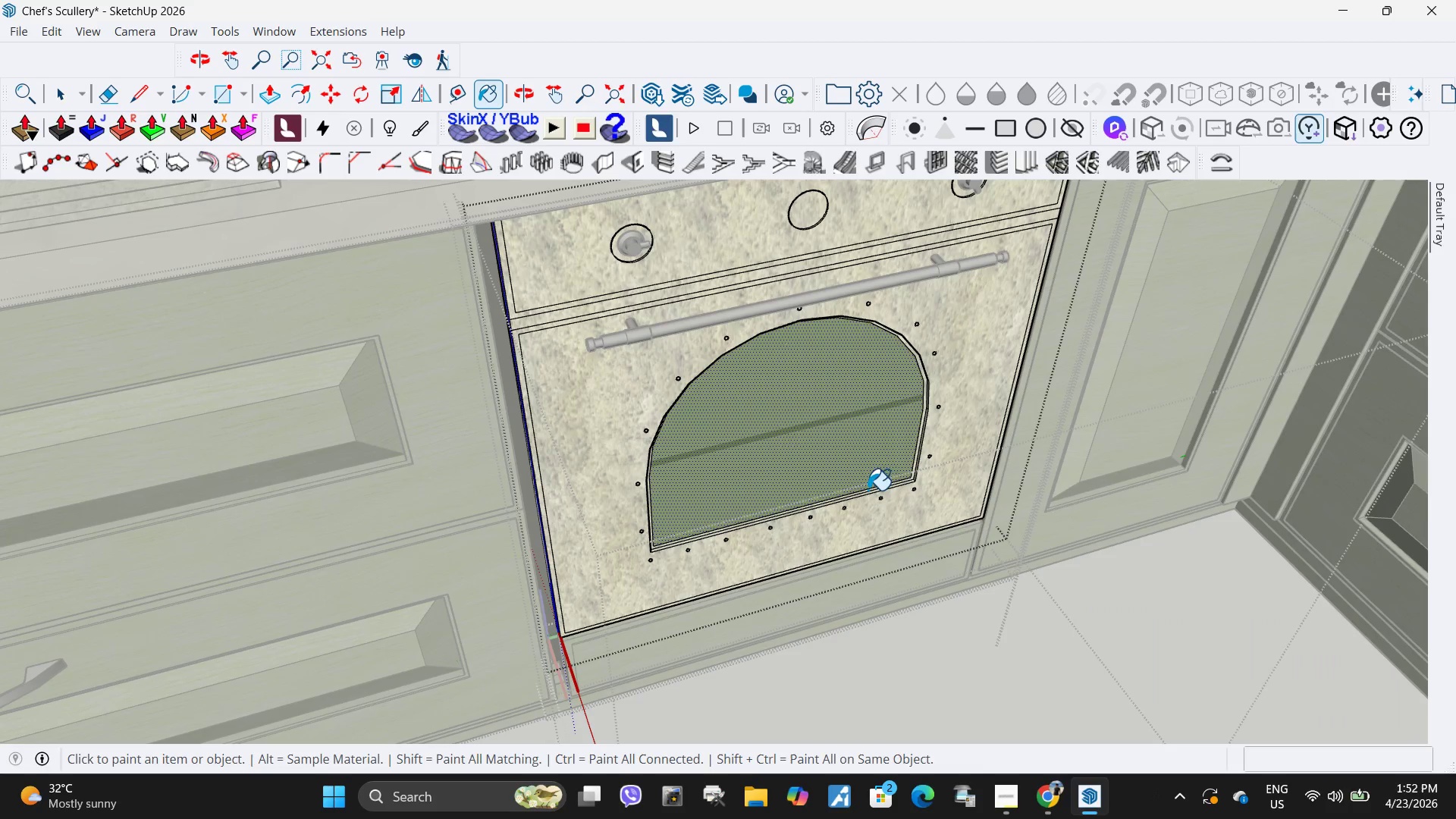 
left_click([774, 441])
 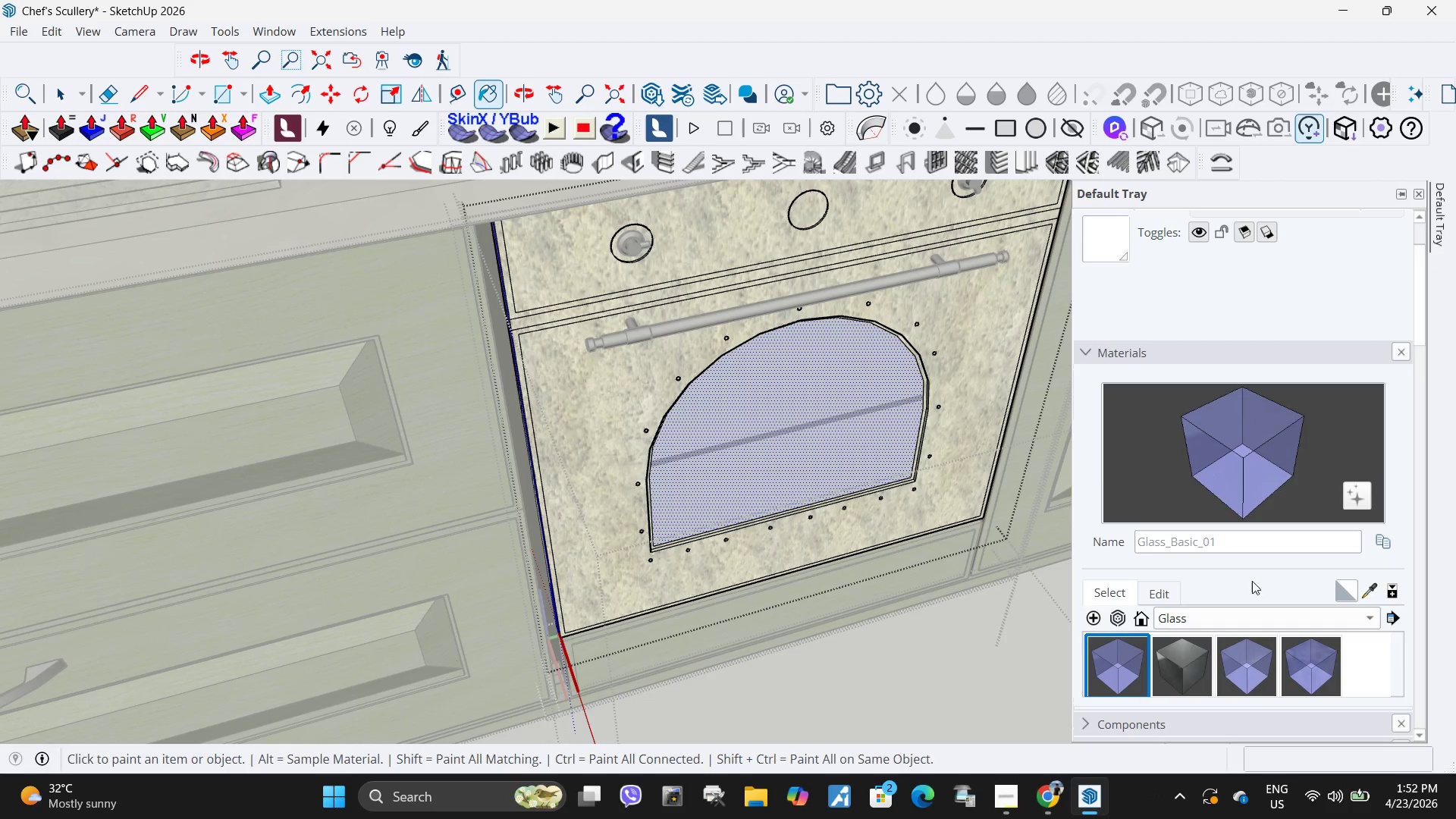 
left_click([1188, 666])
 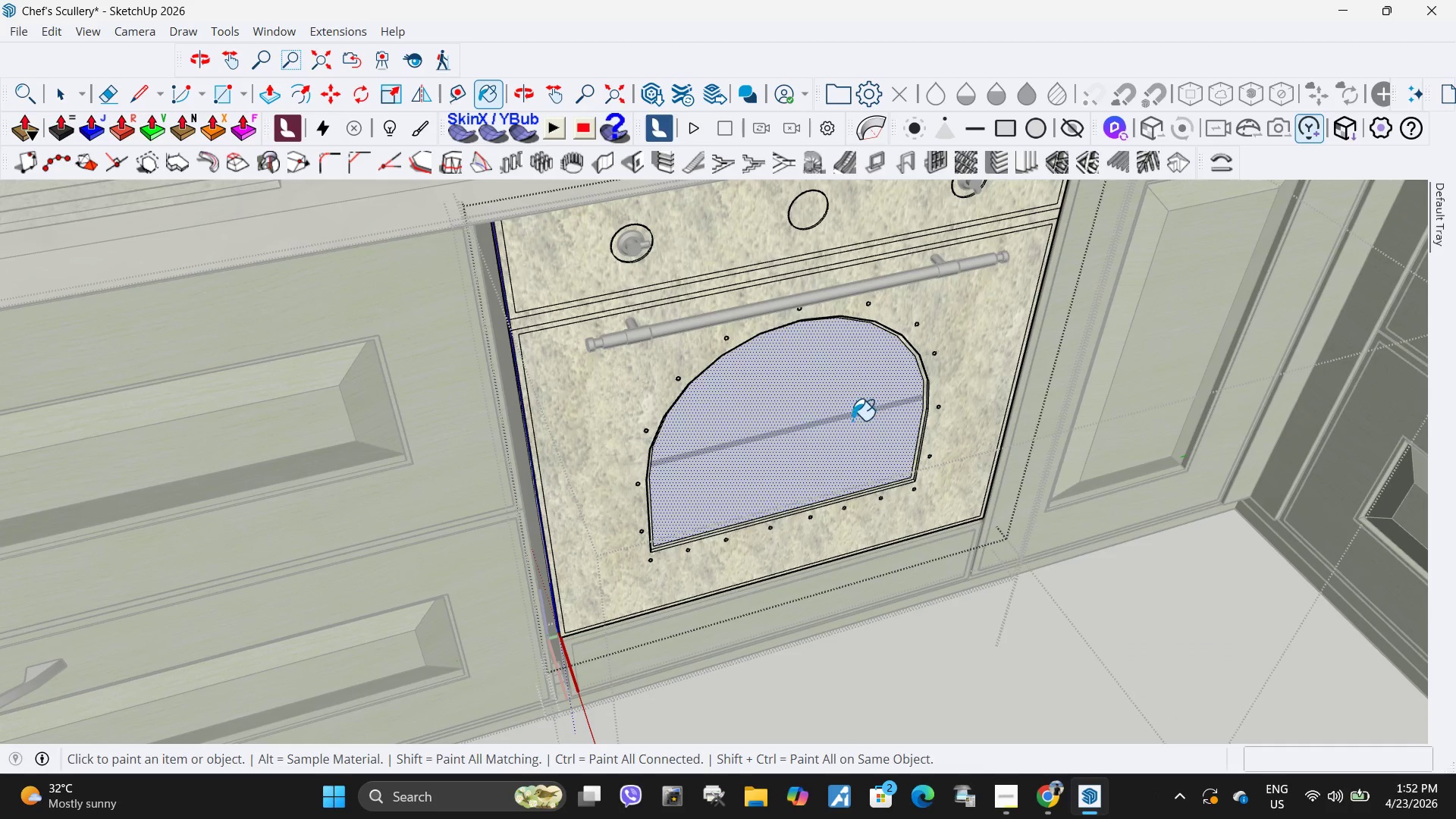 
key(Space)
 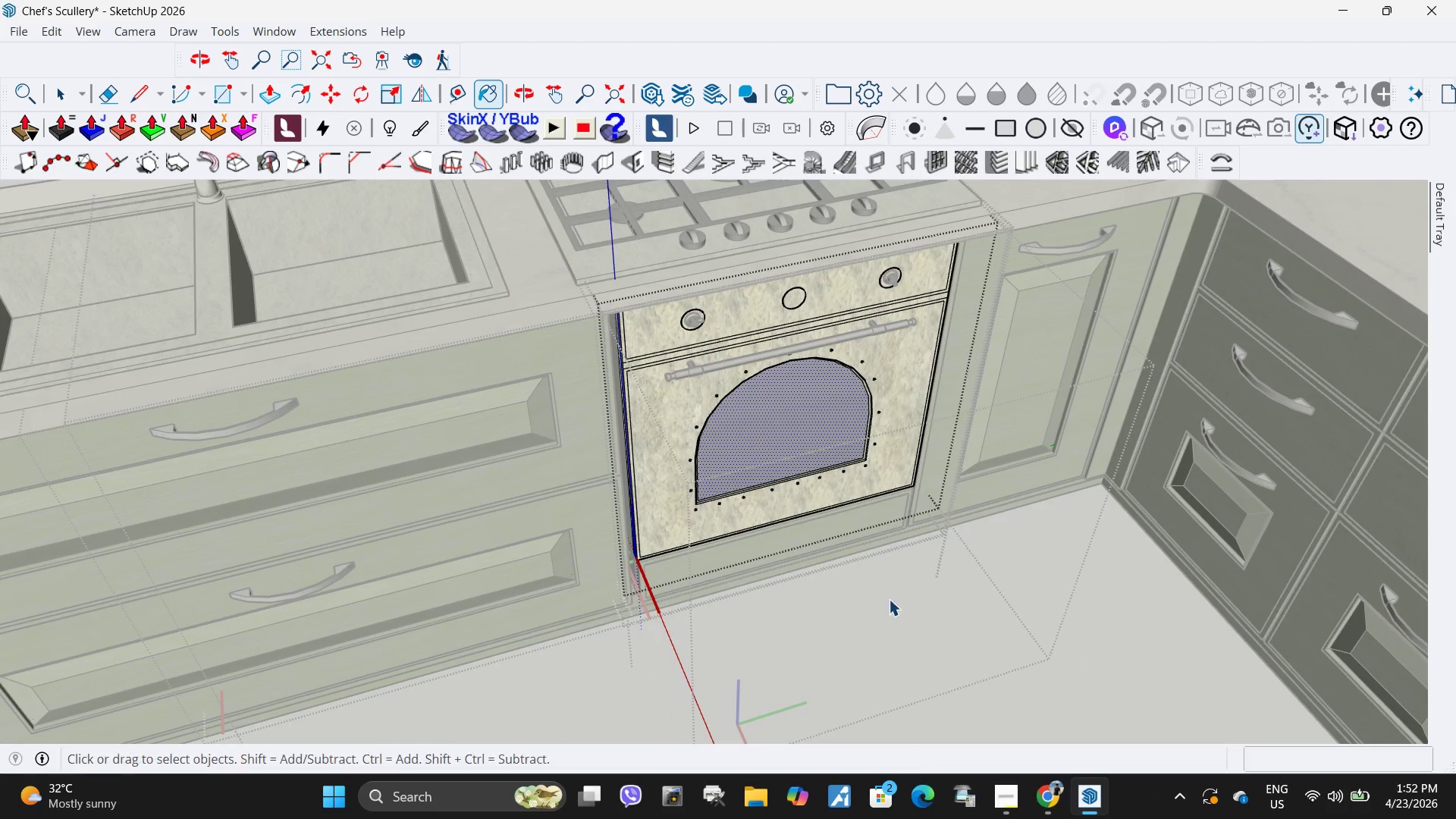 
left_click([891, 603])
 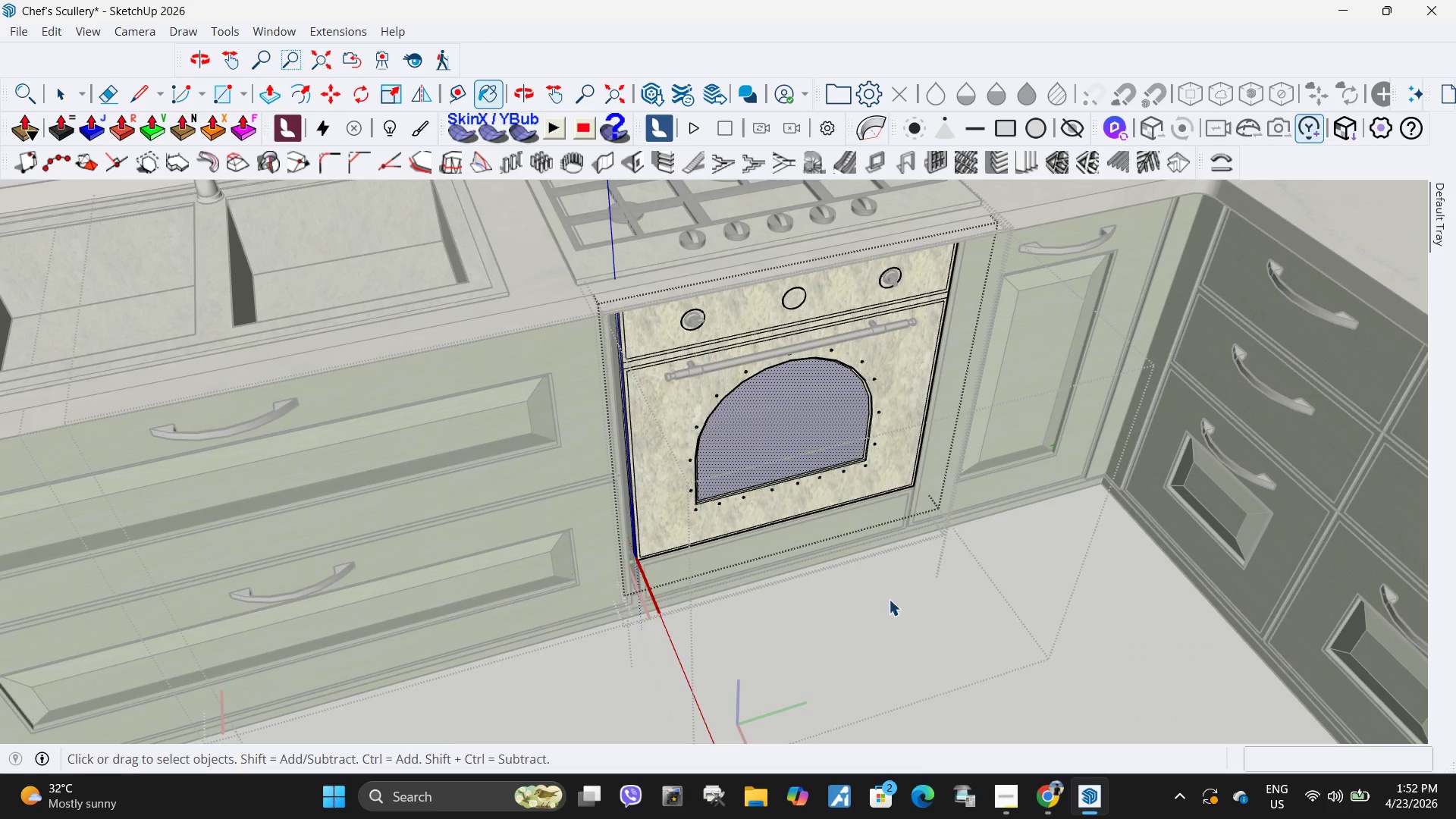 
key(Escape)
 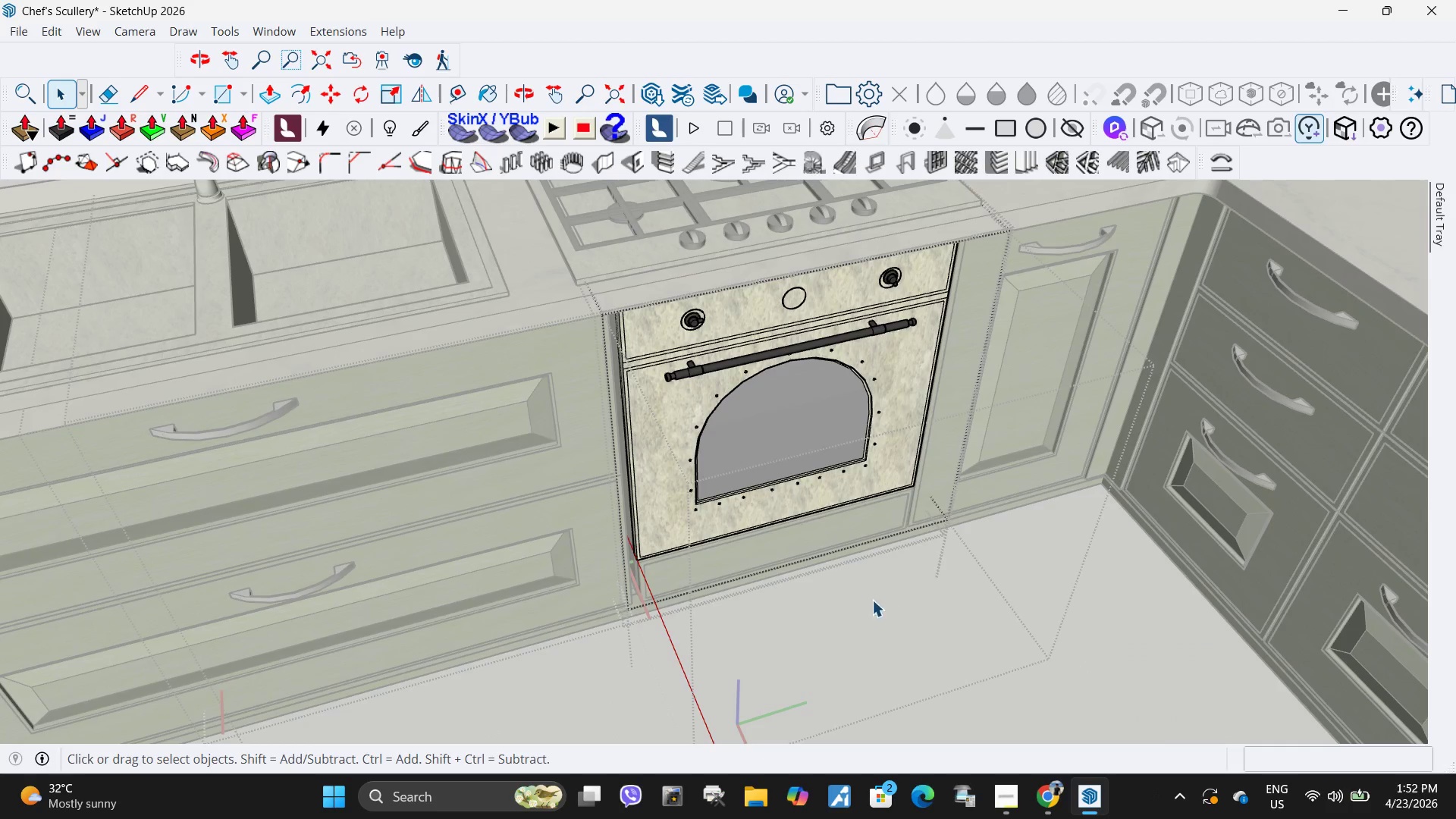 
scroll: coordinate [768, 425], scroll_direction: down, amount: 5.0
 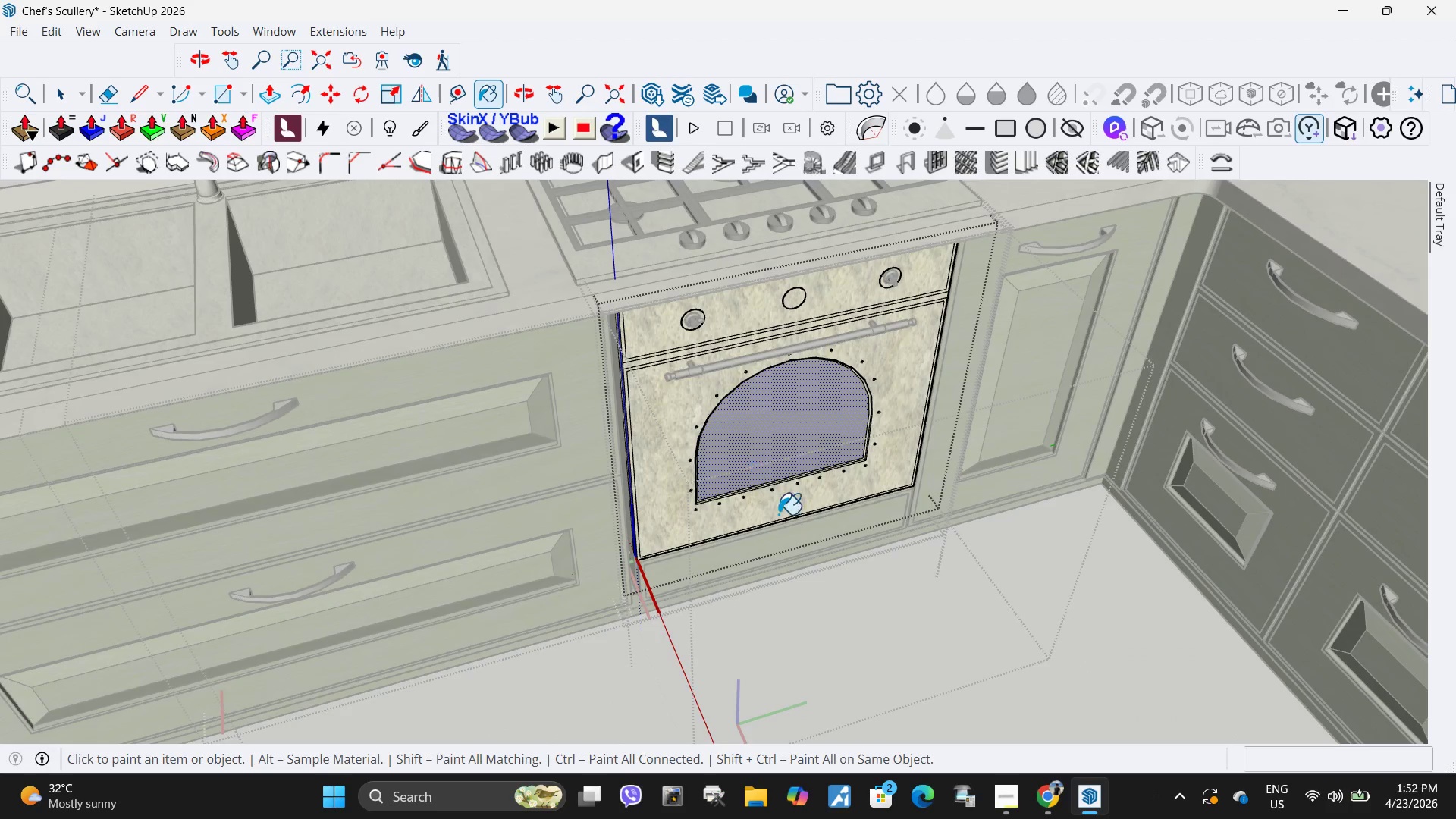 
key(Escape)
 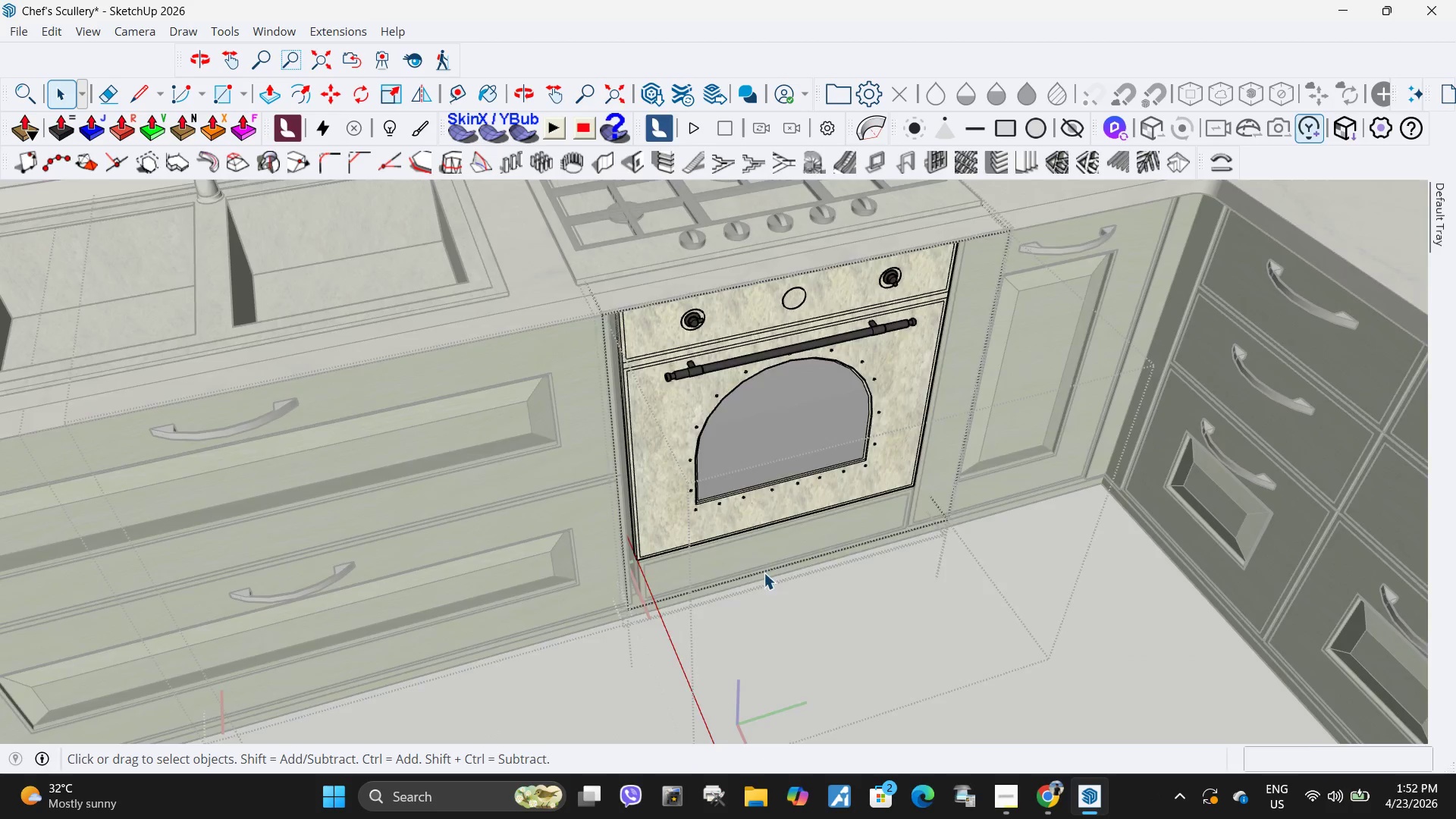 
key(Escape)
 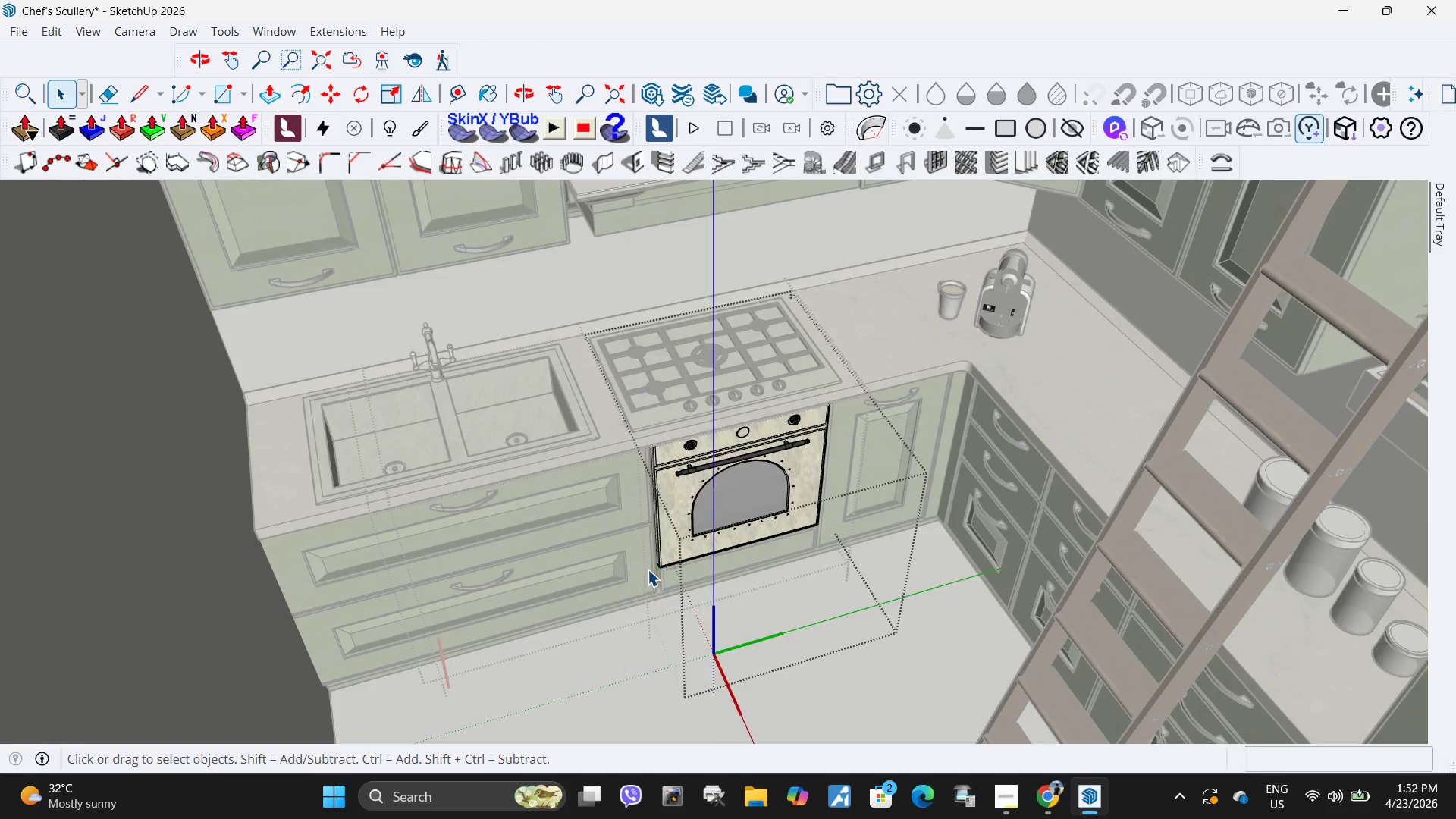 
key(Escape)
 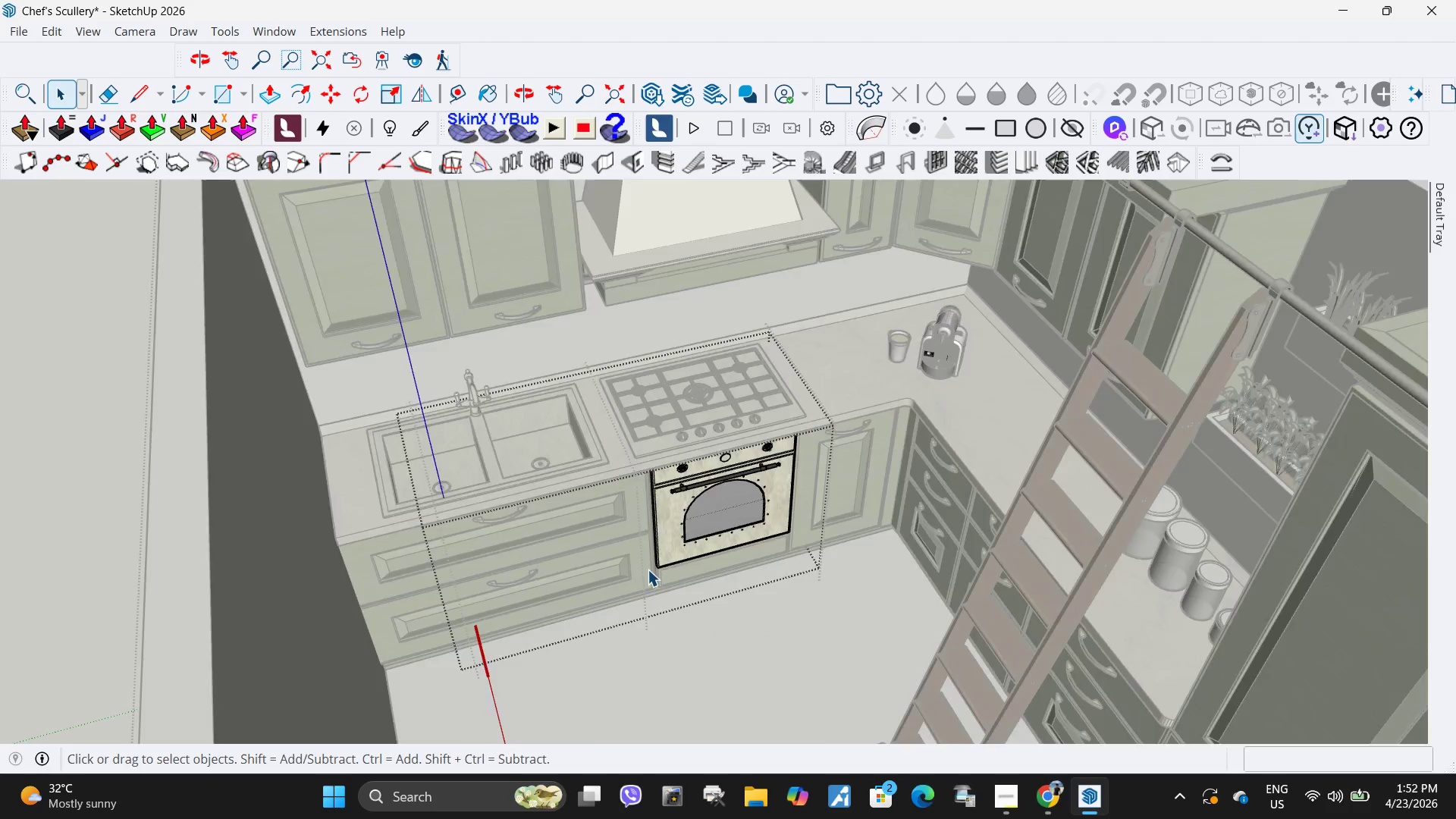 
key(Escape)
 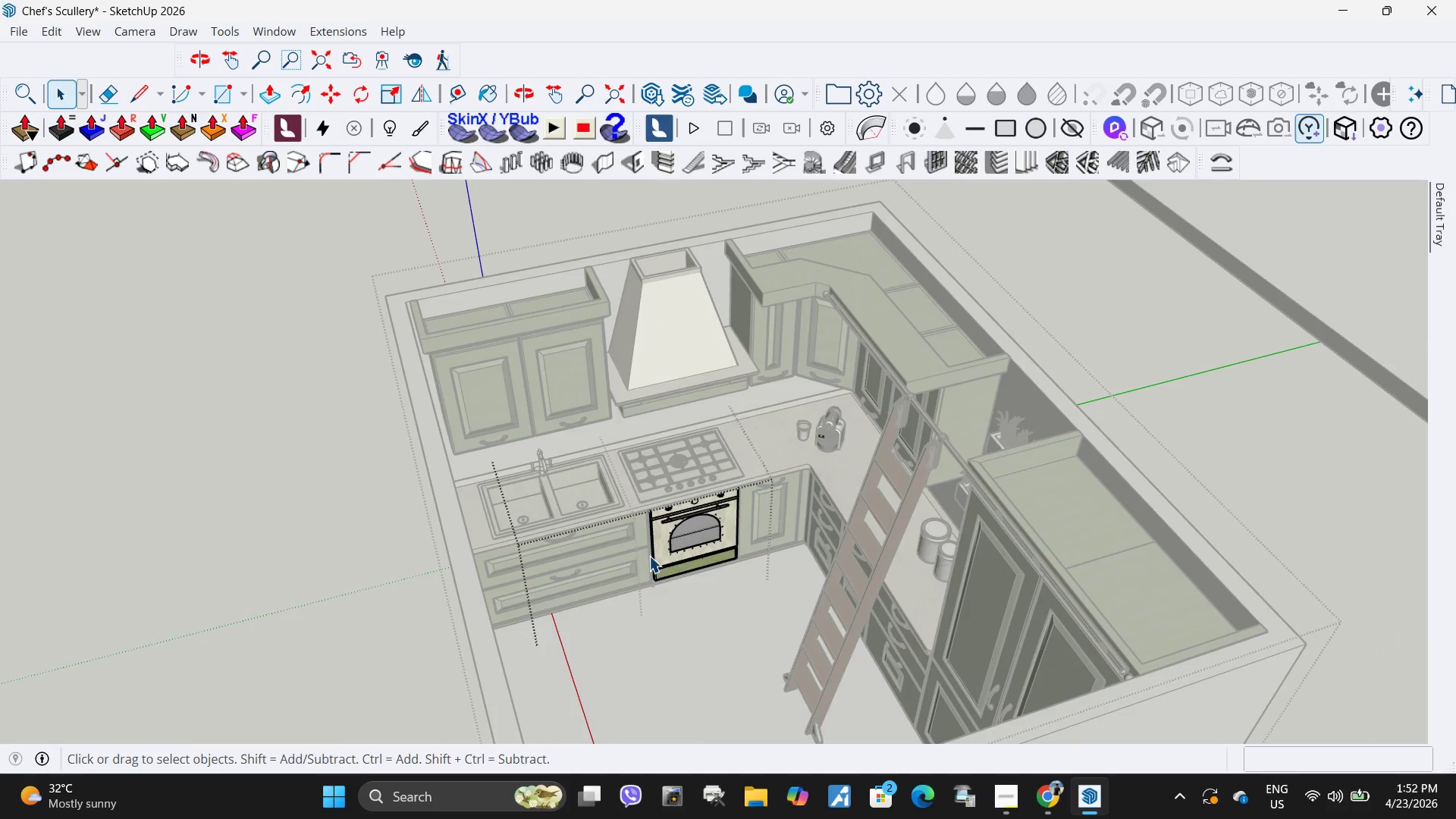 
key(Escape)
 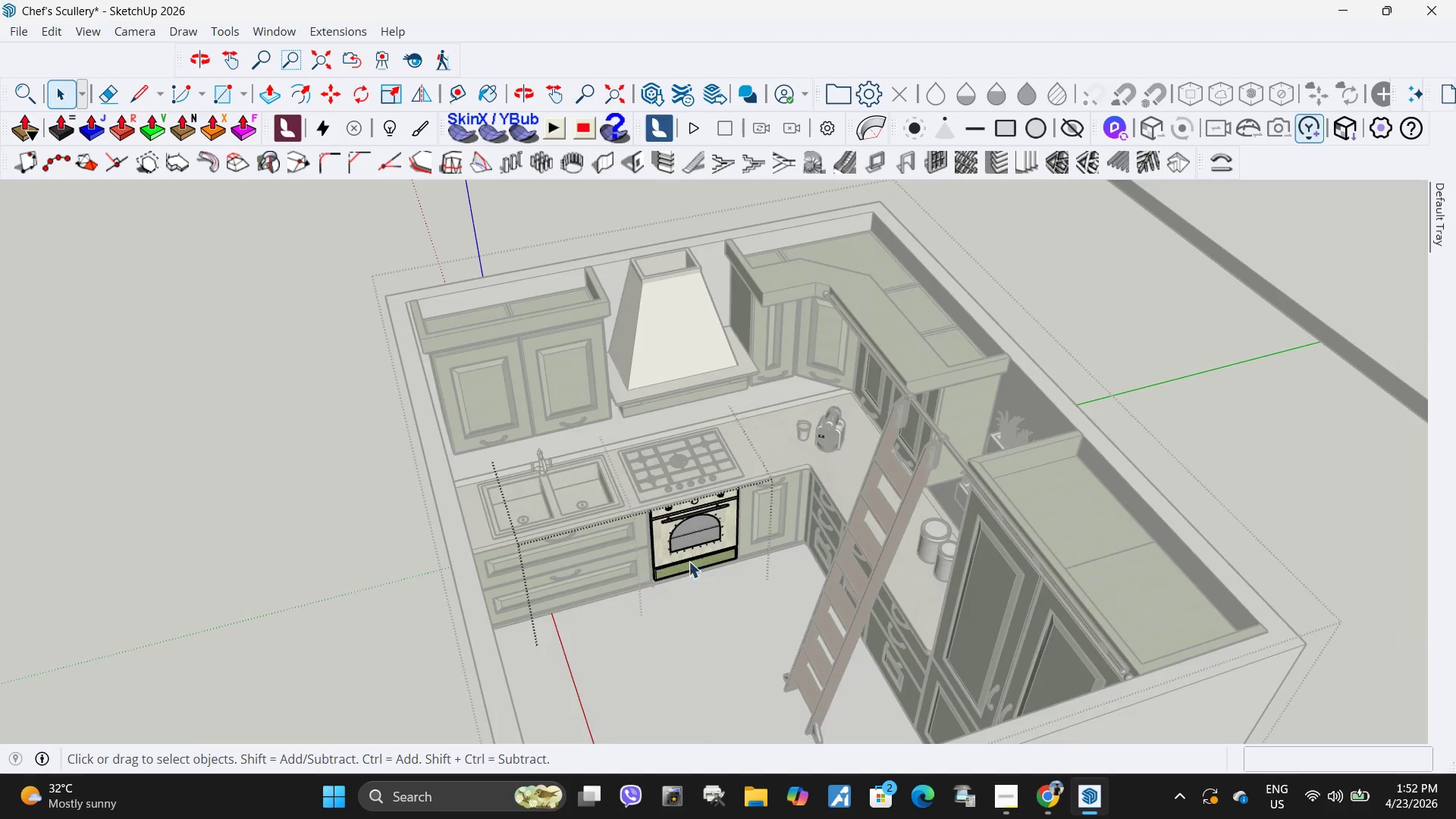 
key(Escape)
 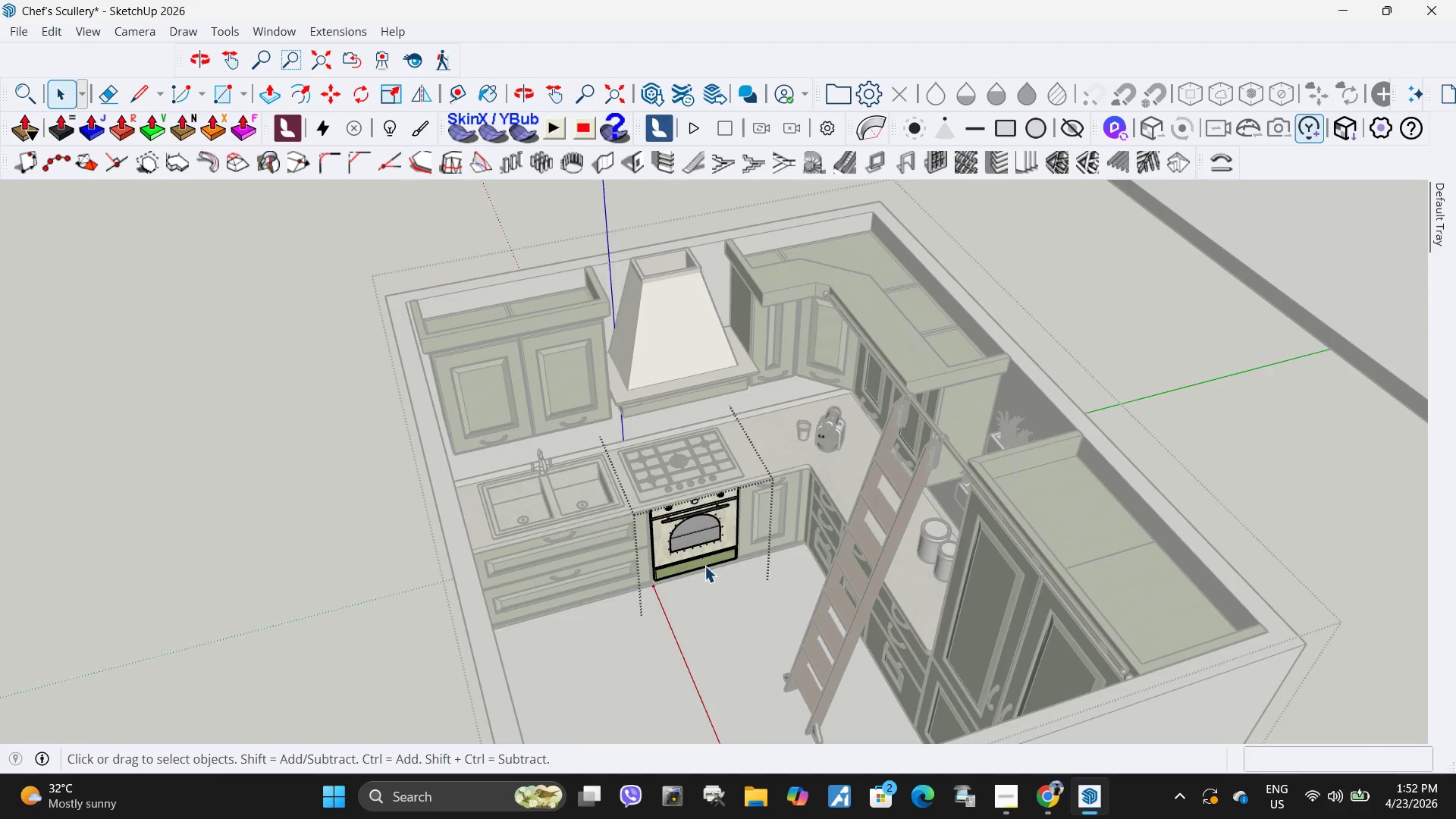 
key(Escape)
 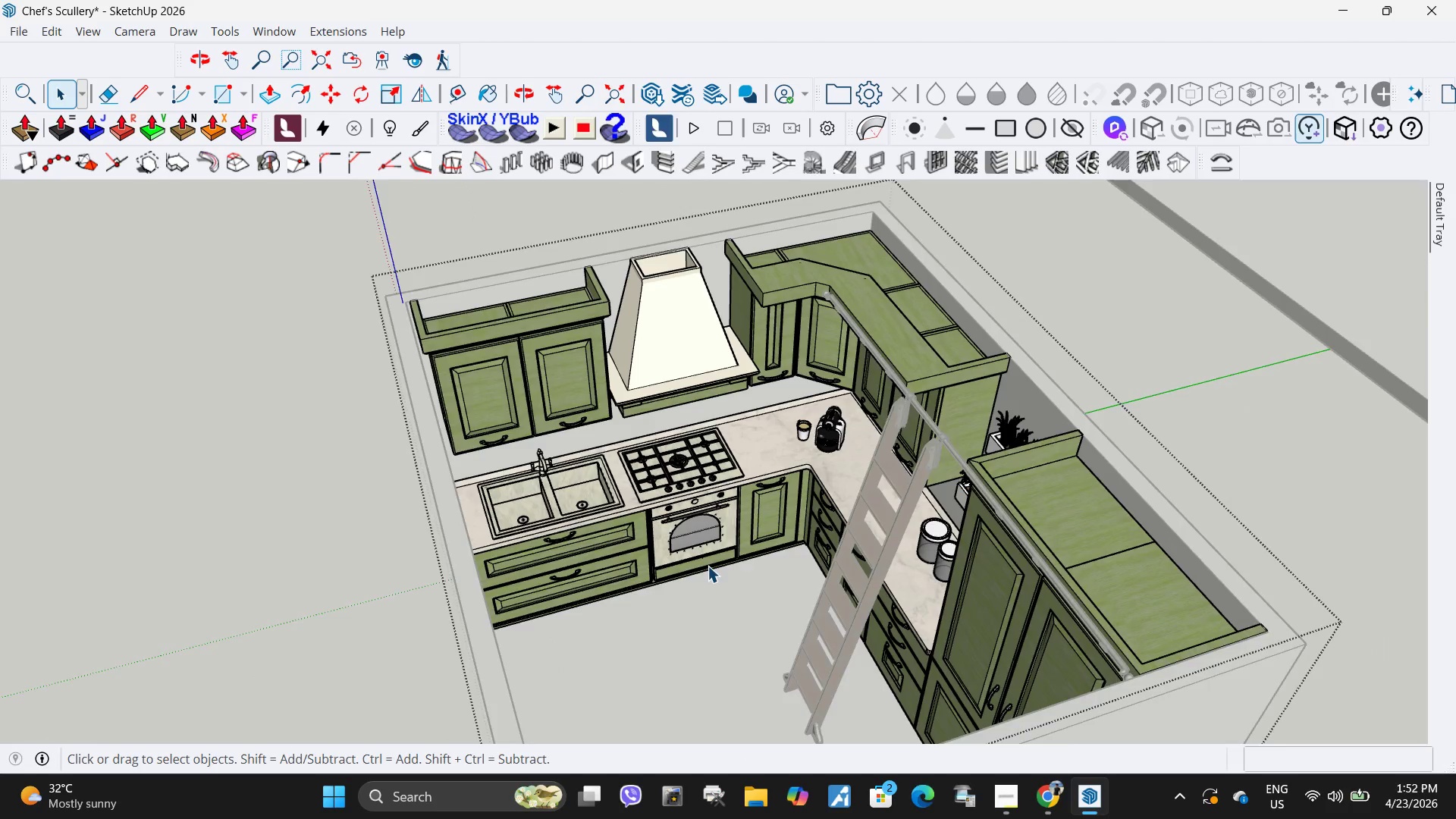 
scroll: coordinate [648, 570], scroll_direction: down, amount: 13.0
 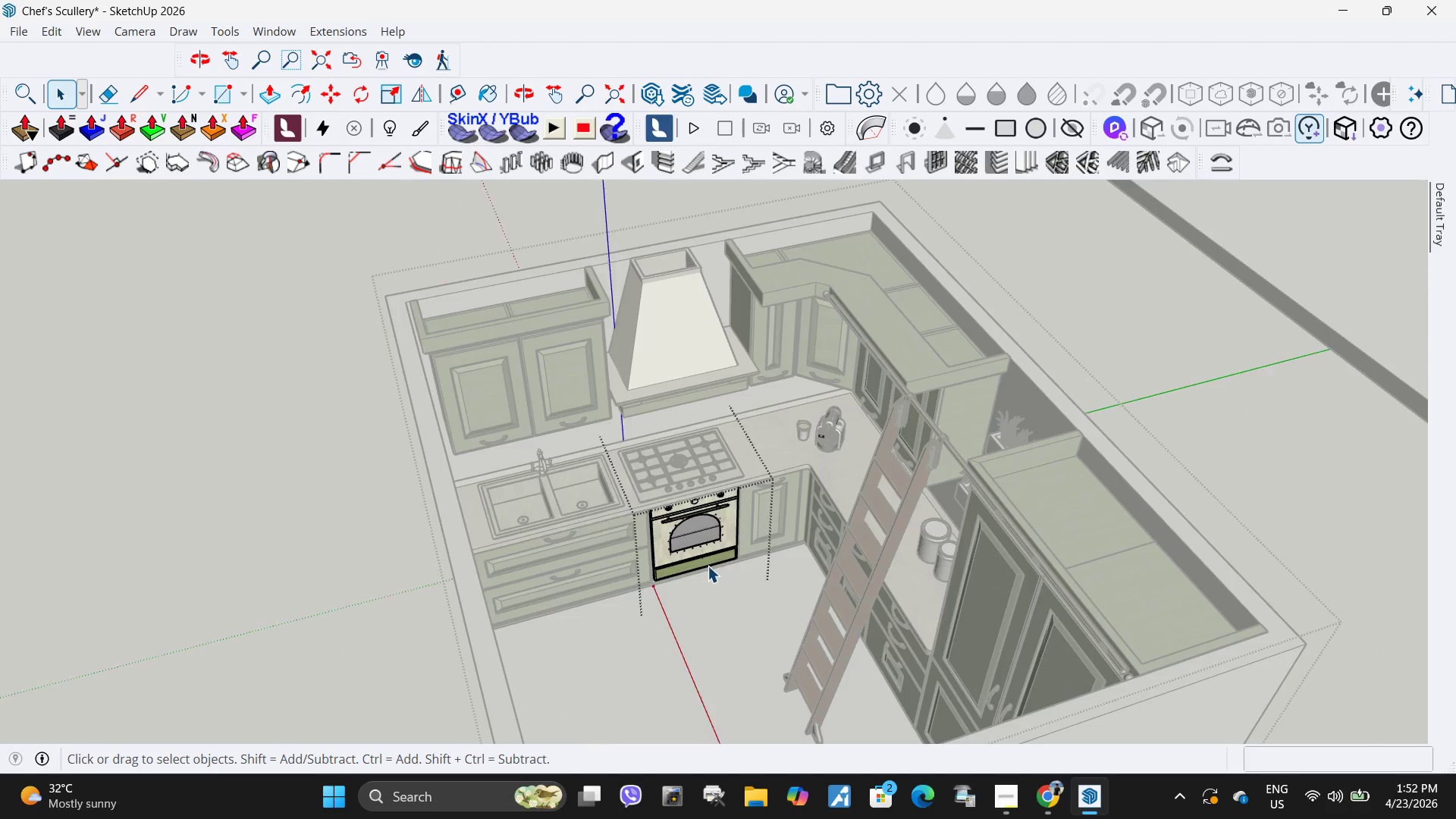 
key(Escape)
 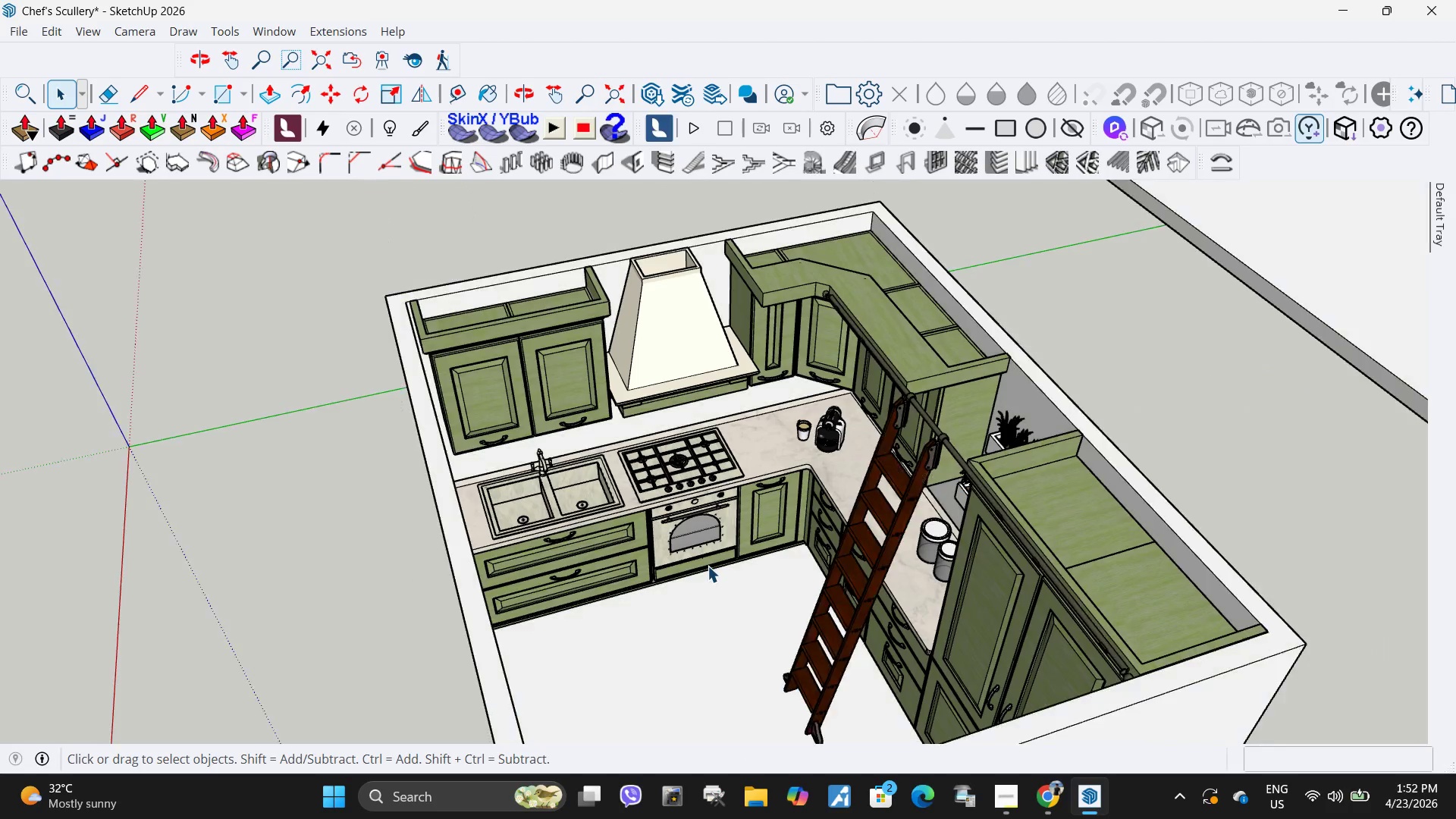 
key(Escape)
 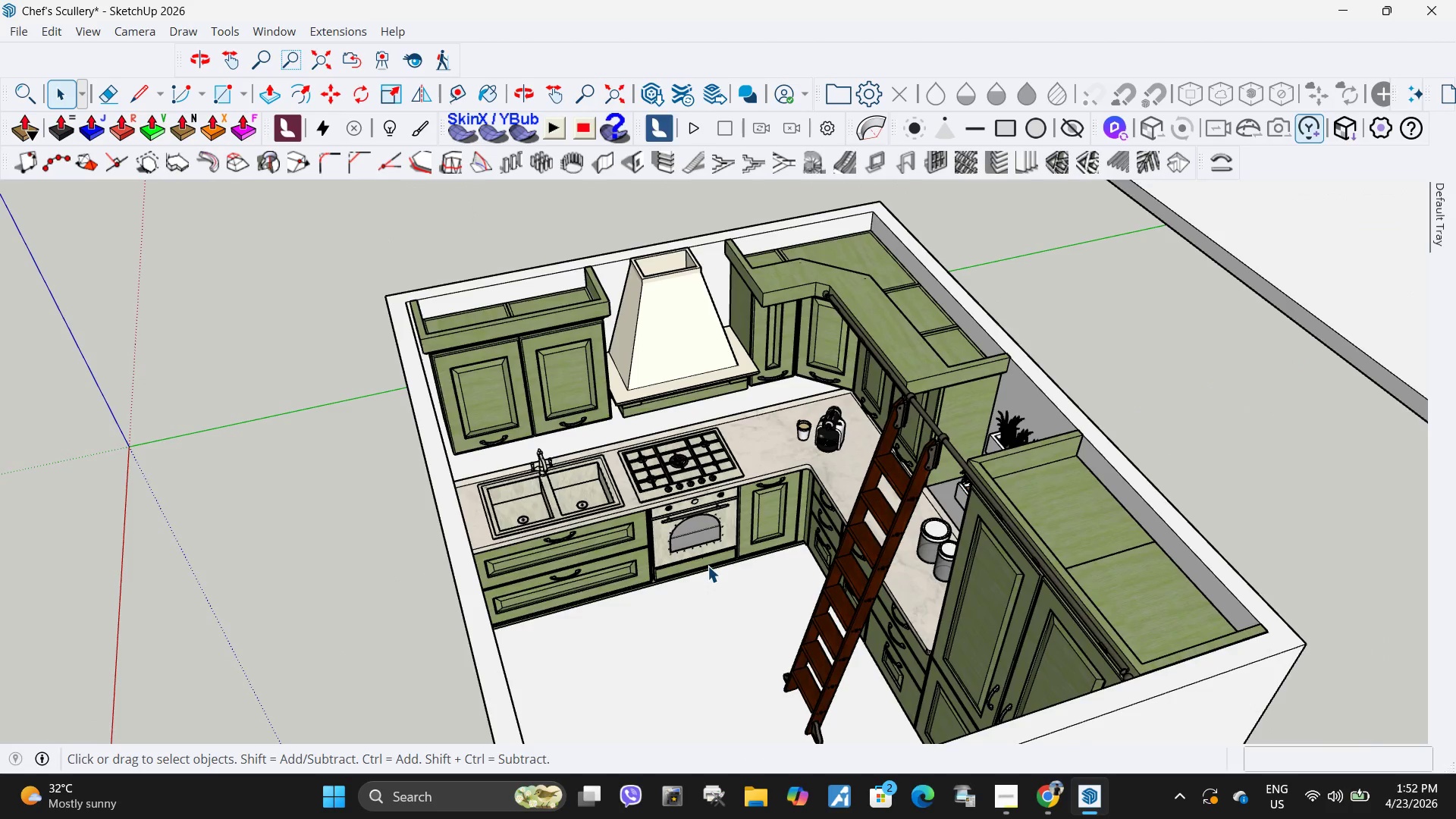 
key(Escape)
 